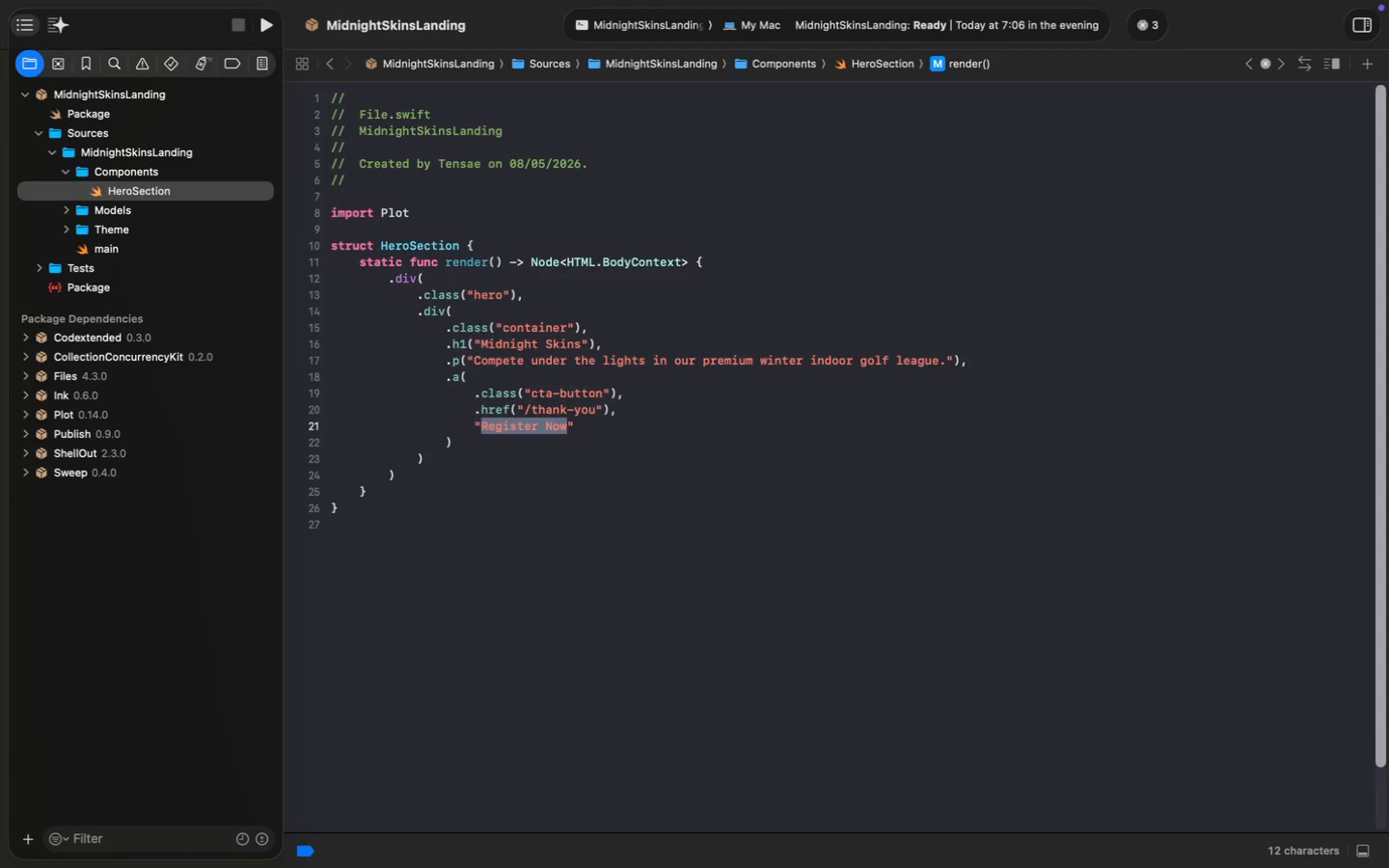 
wait(17.59)
 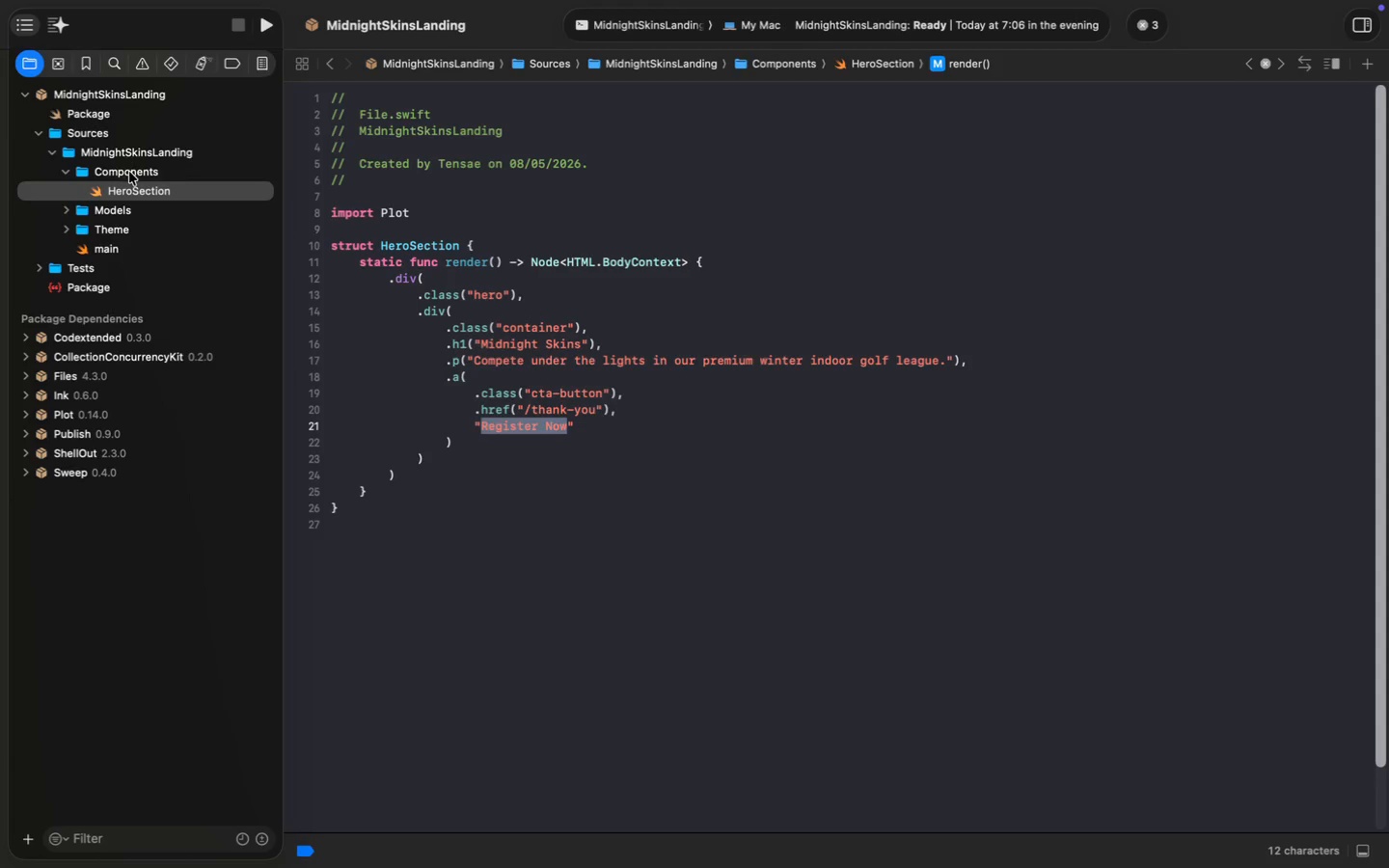 
key(Meta+N)
 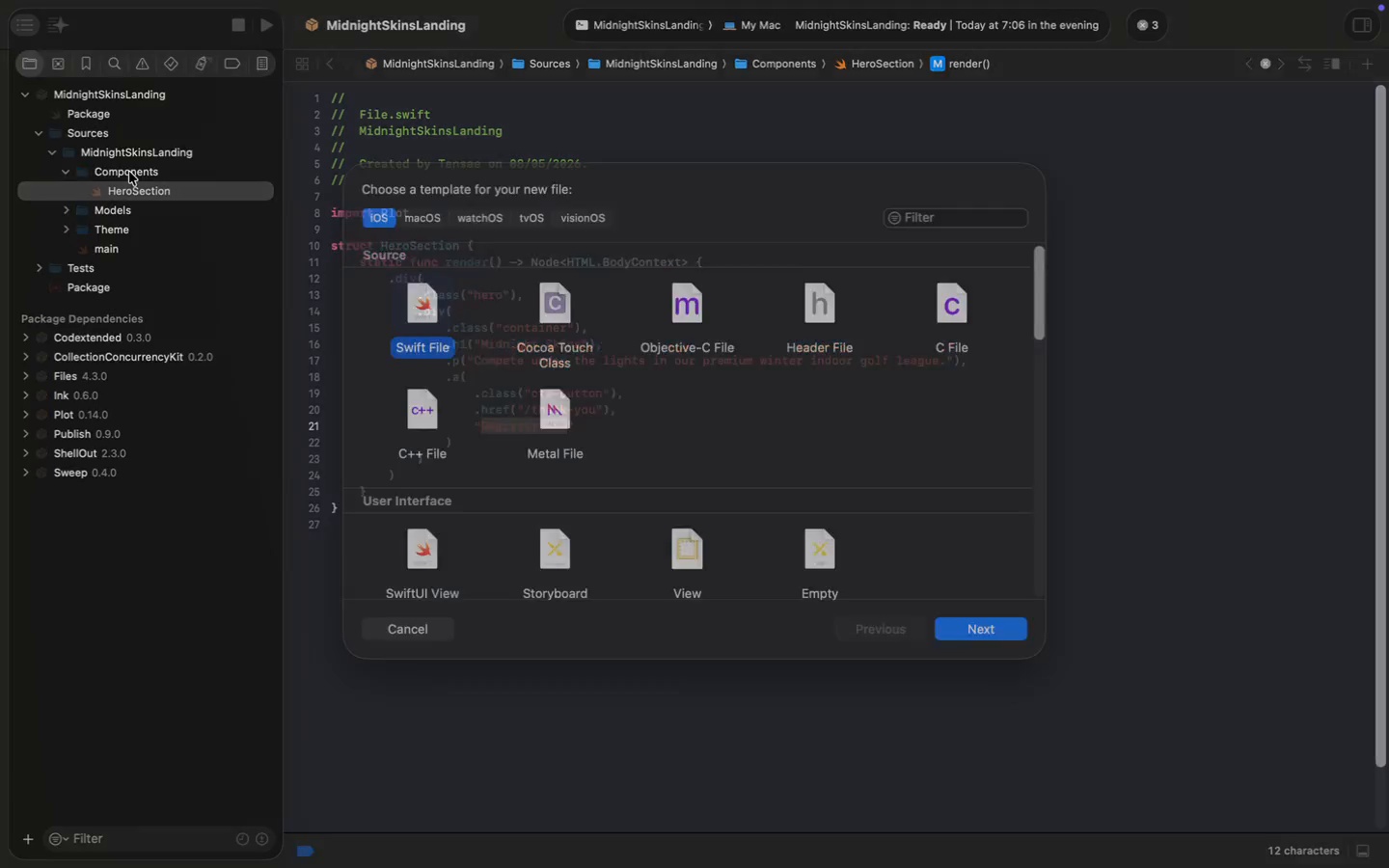 
hold_key(key=ShiftLeft, duration=0.68)
 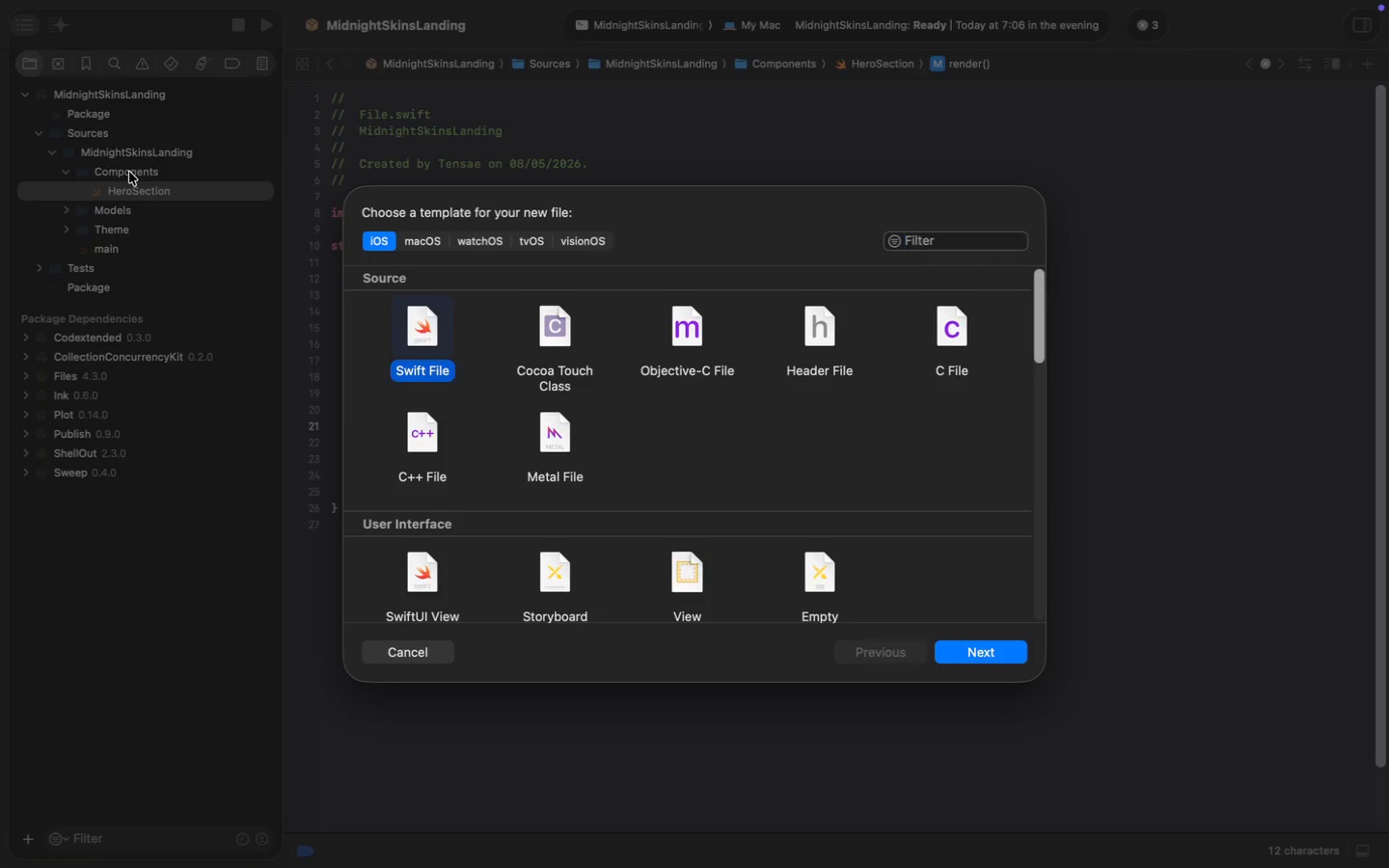 
key(Enter)
 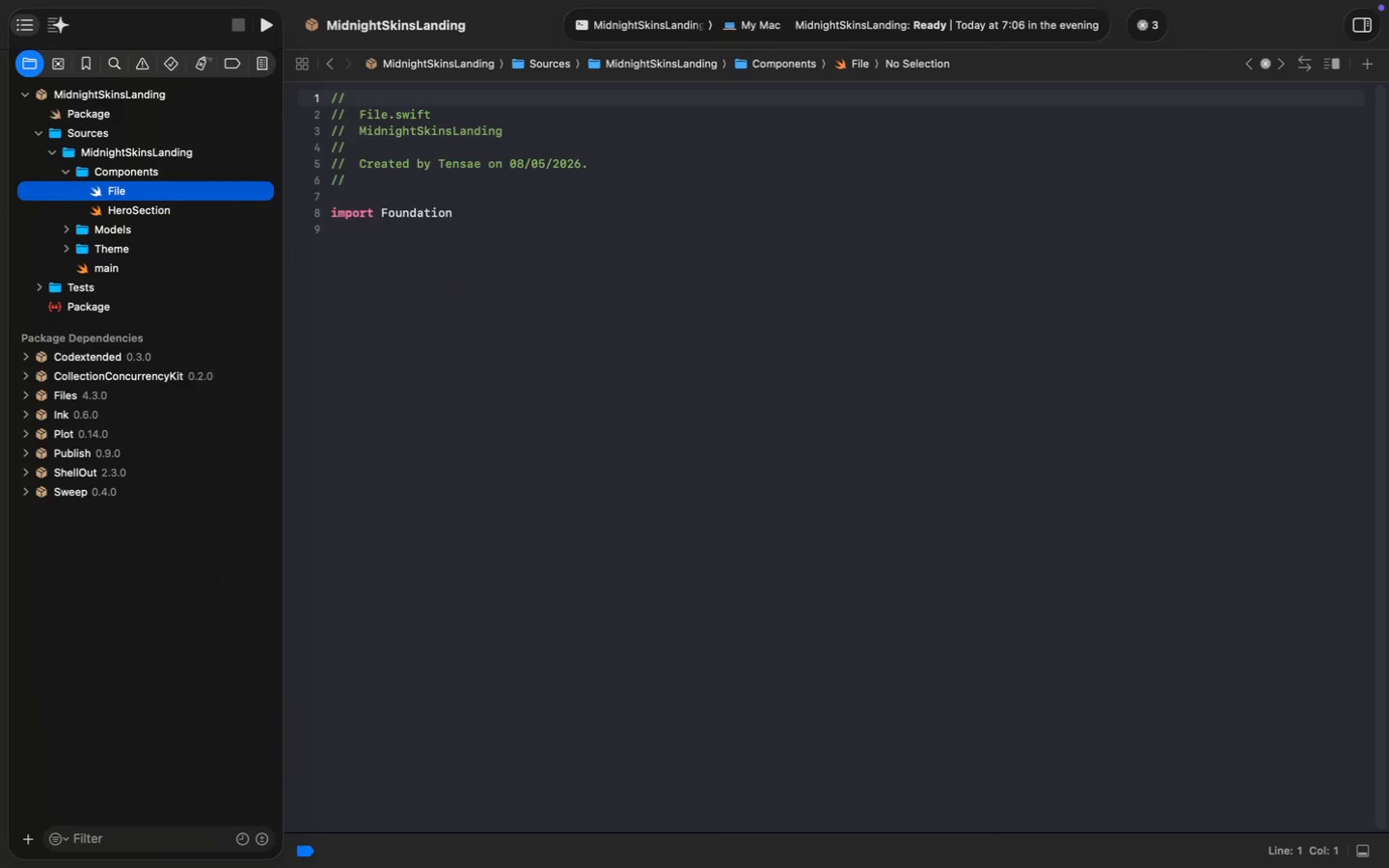 
key(Enter)
 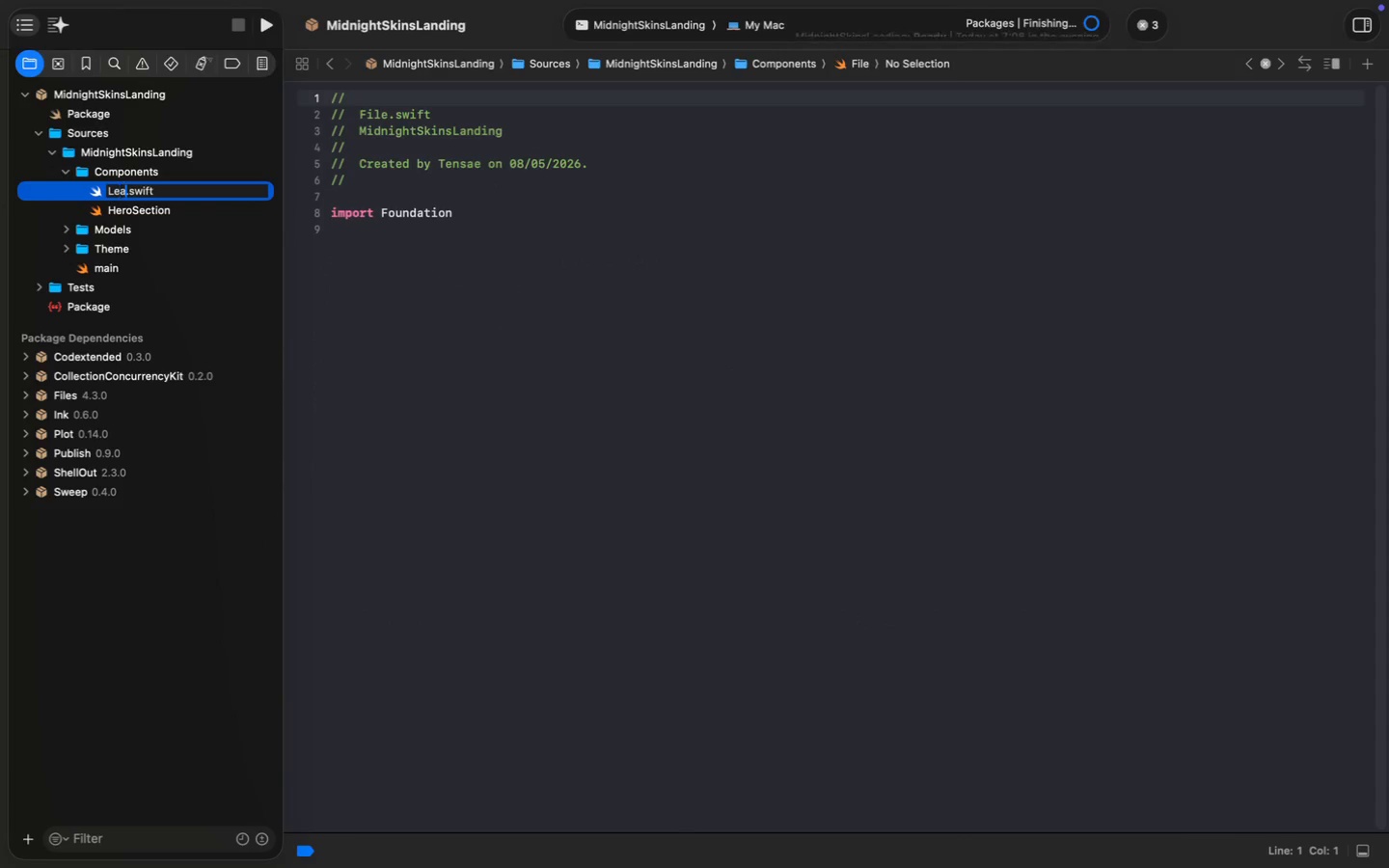 
type(LeagueDetailsSection)
 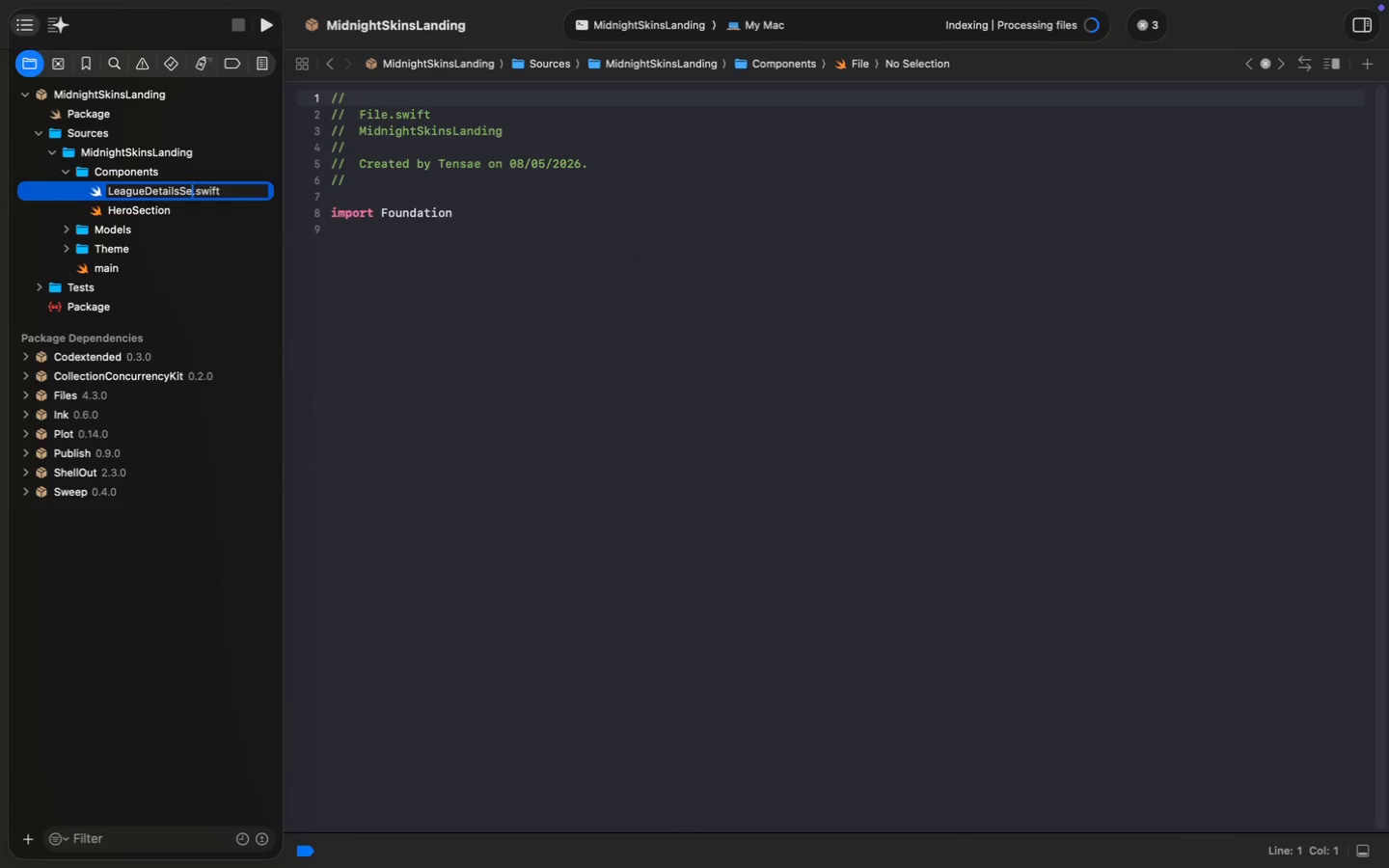 
key(Enter)
 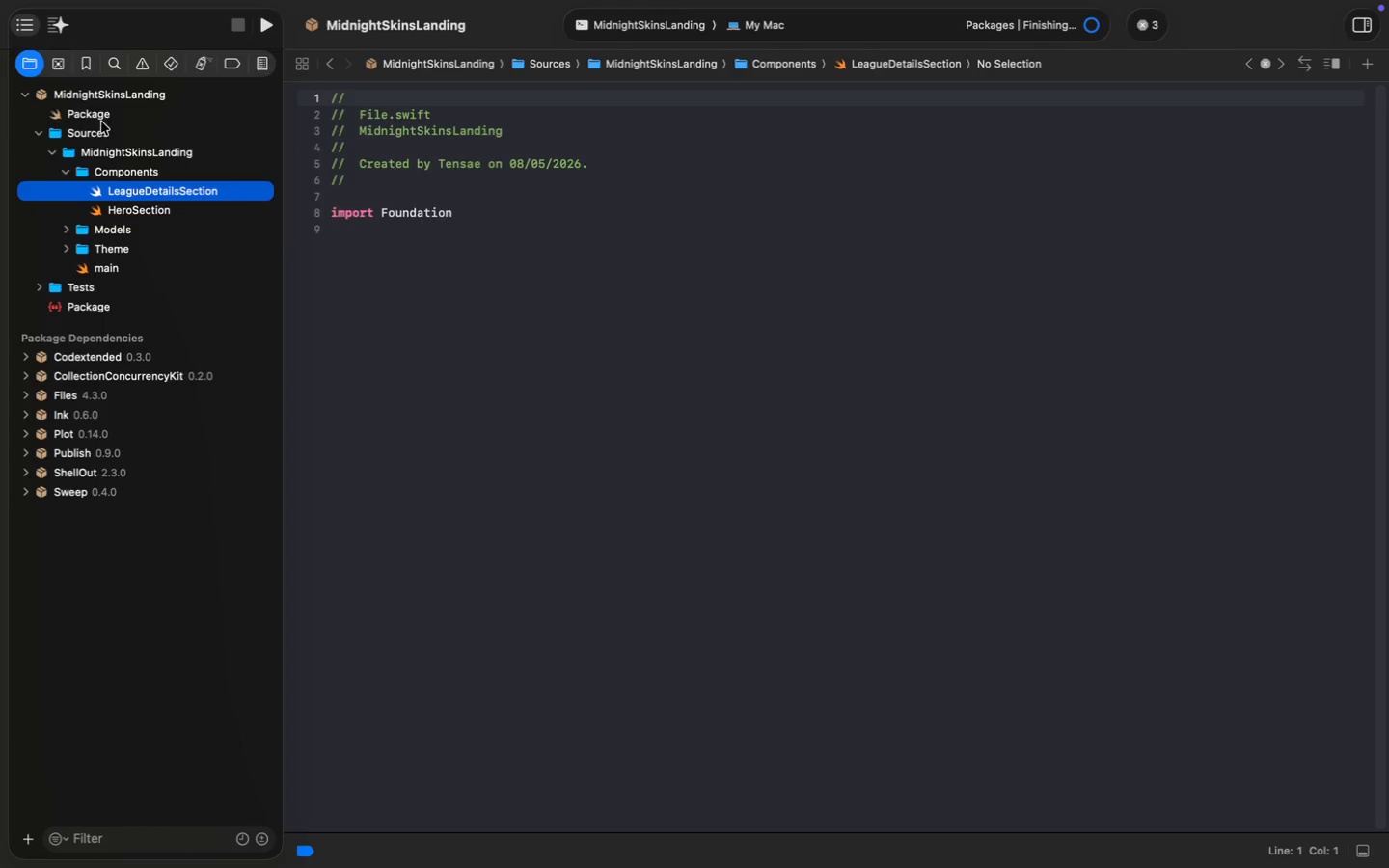 
double_click([408, 213])
 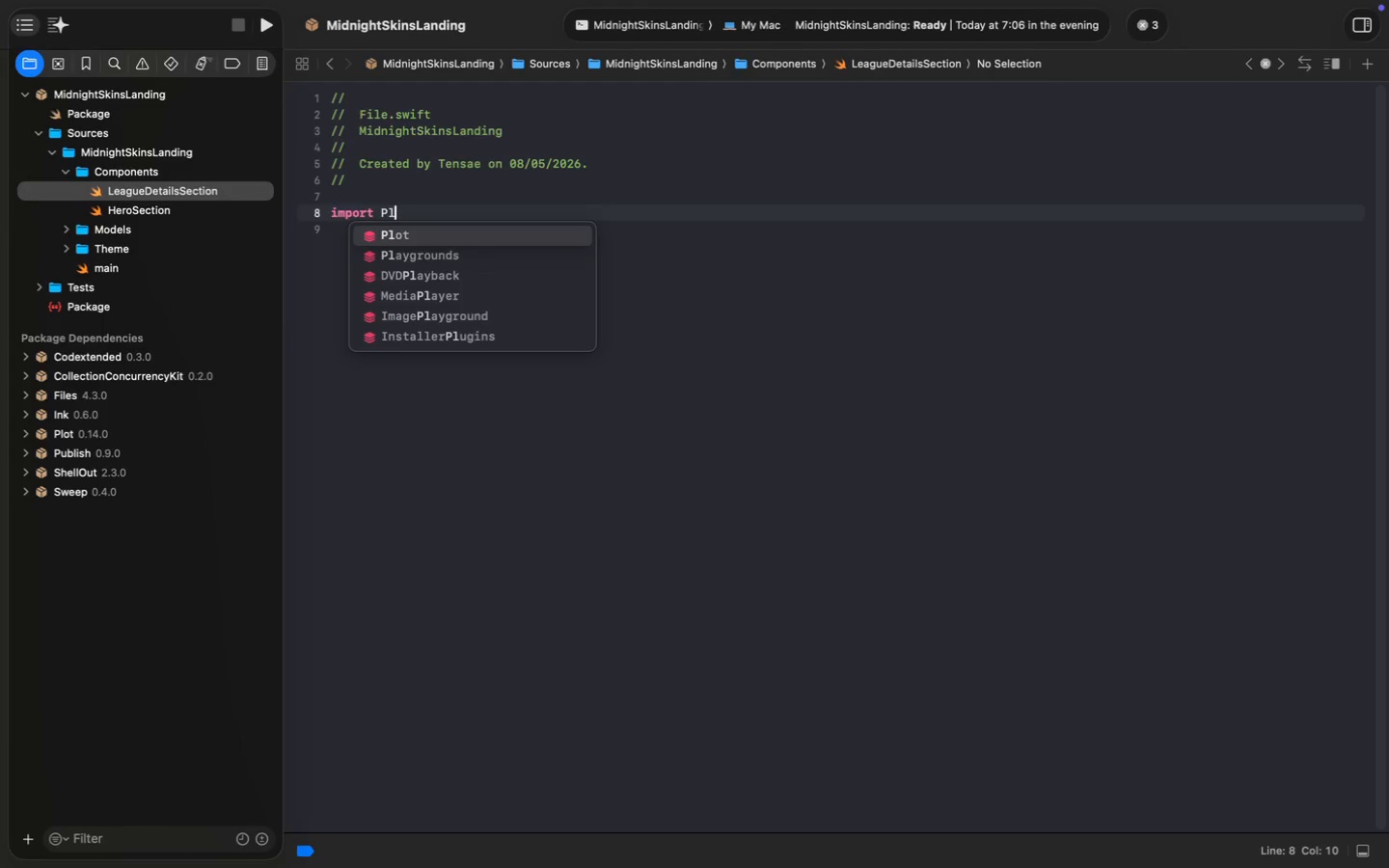 
type(Pl)
 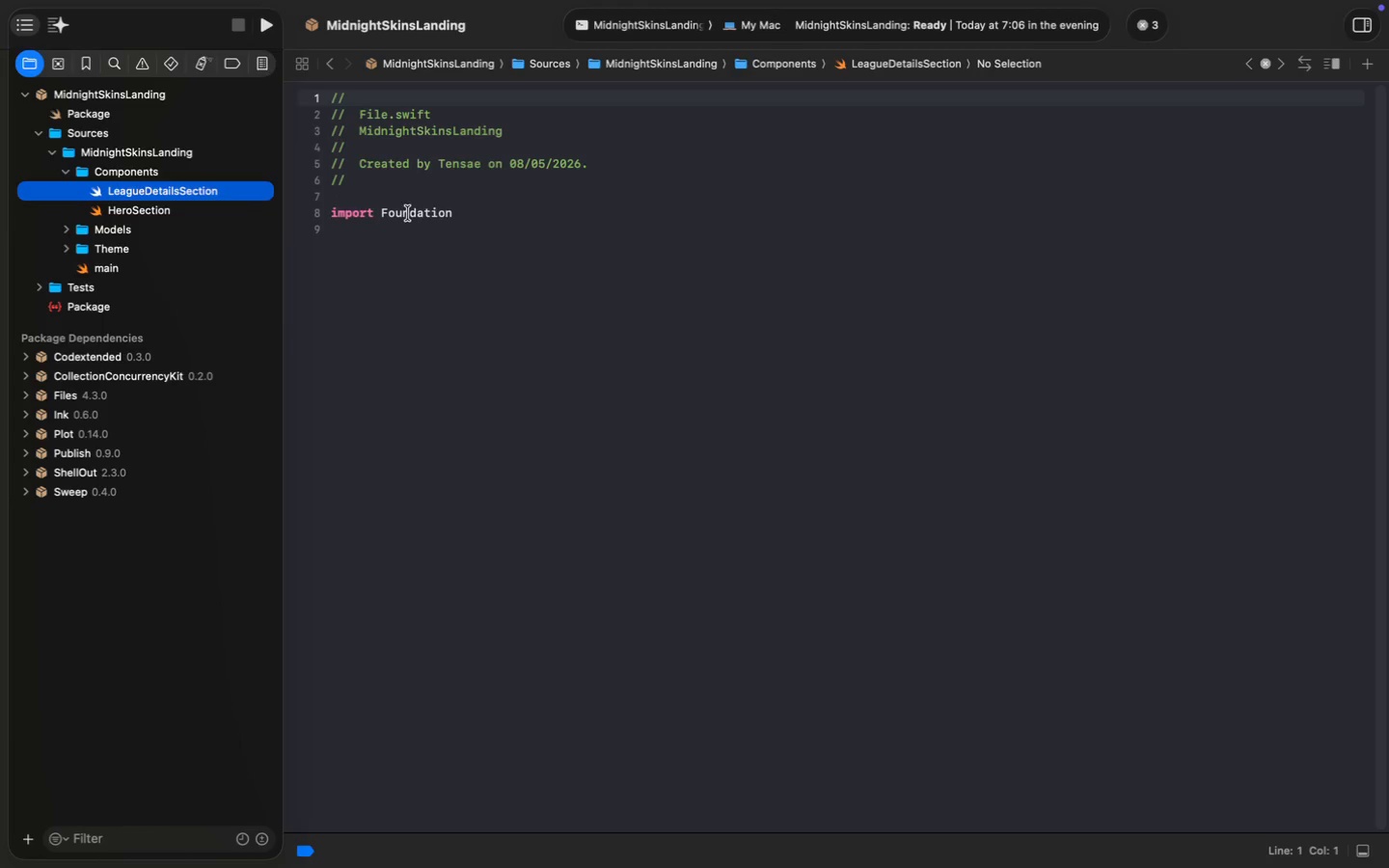 
key(Enter)
 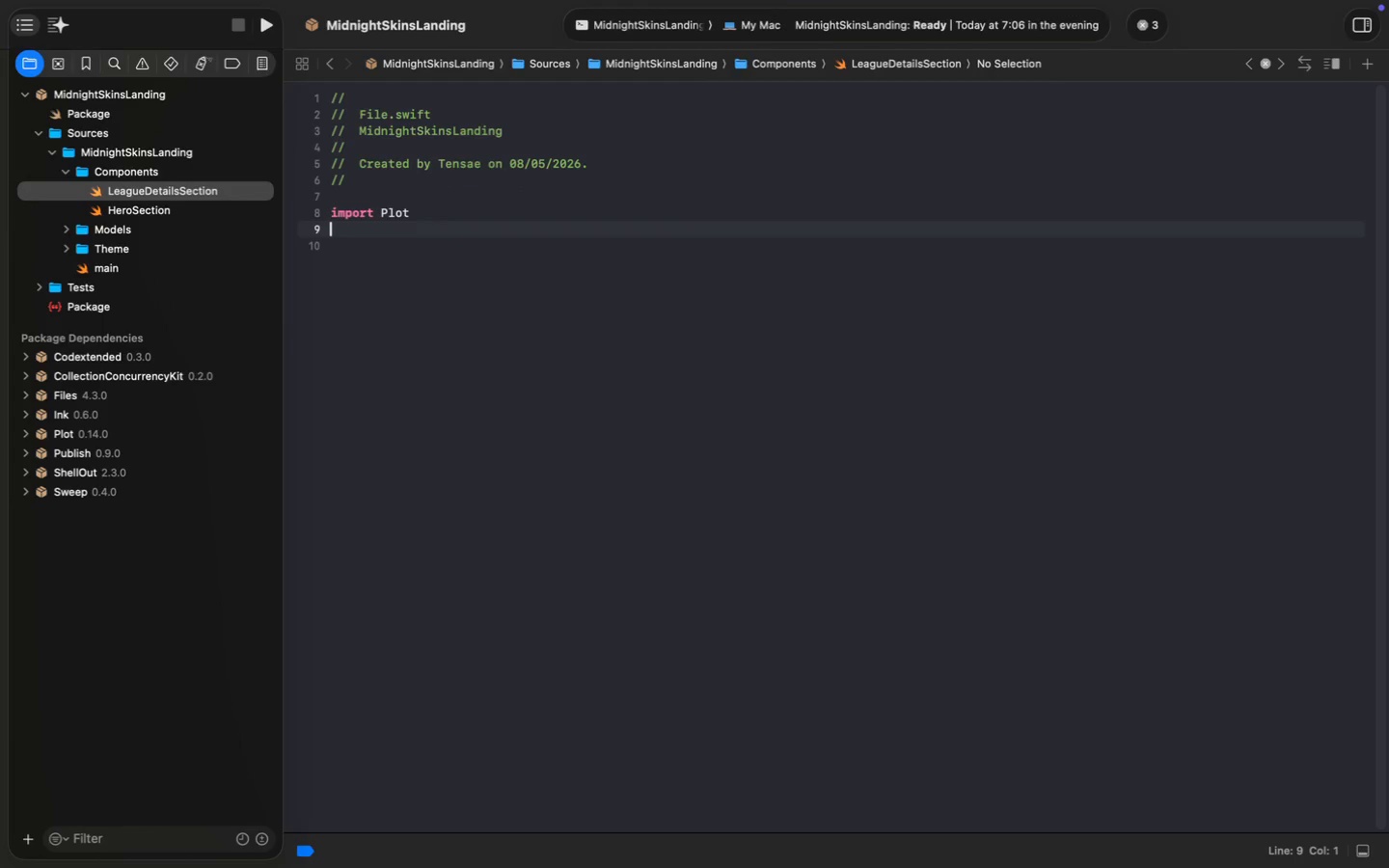 
key(Enter)
 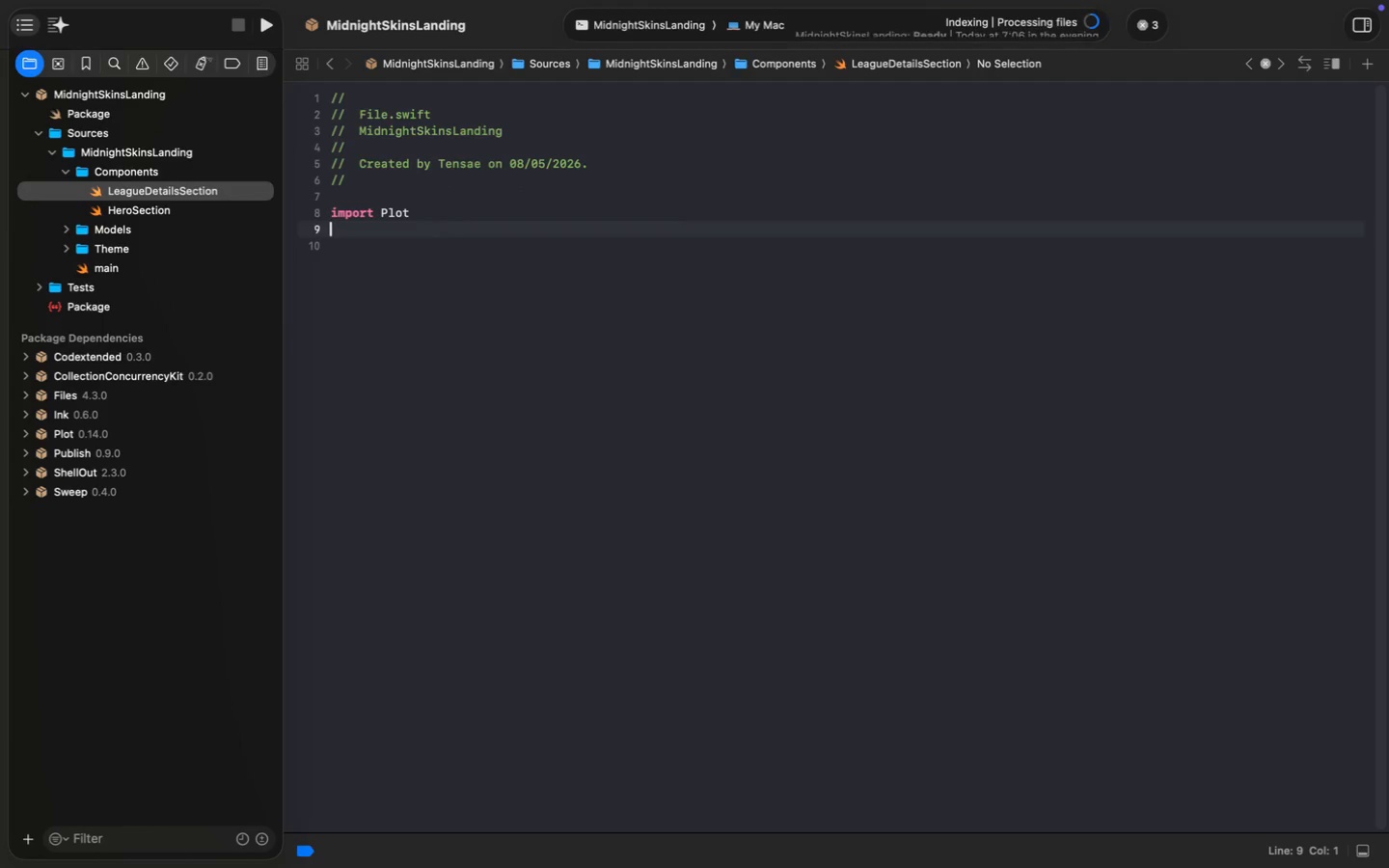 
key(Enter)
 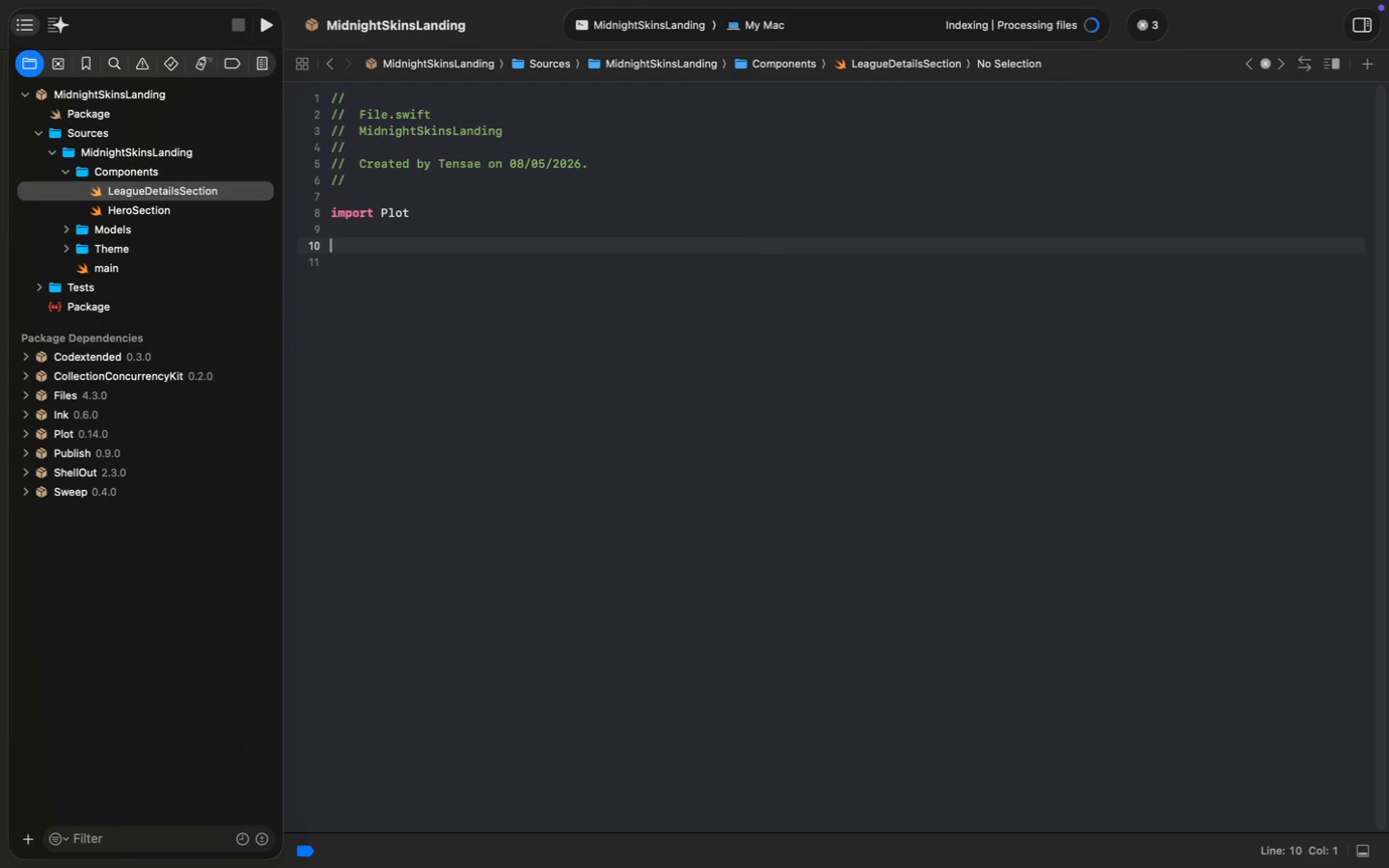 
type(struct )
 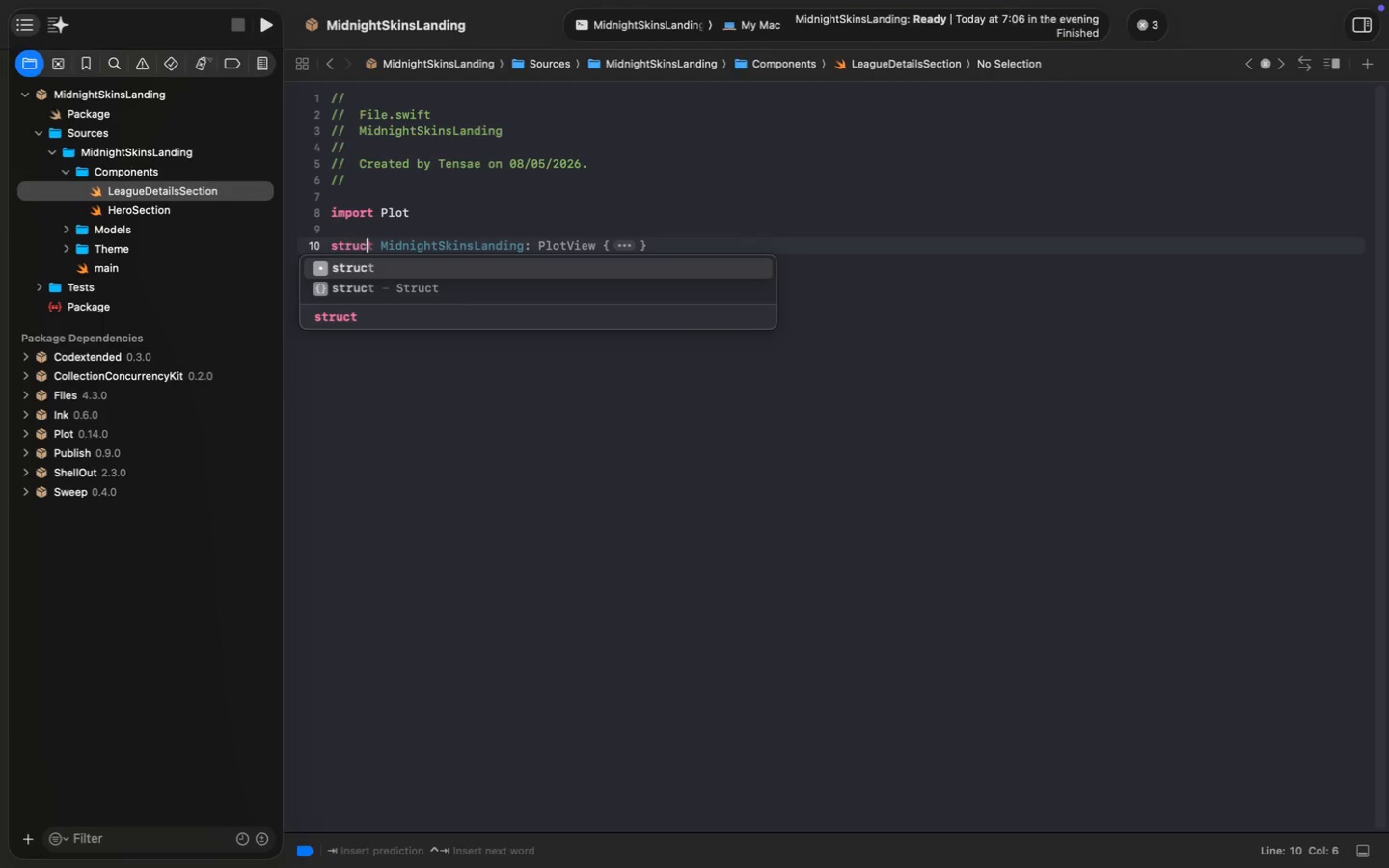 
type(Leag)
 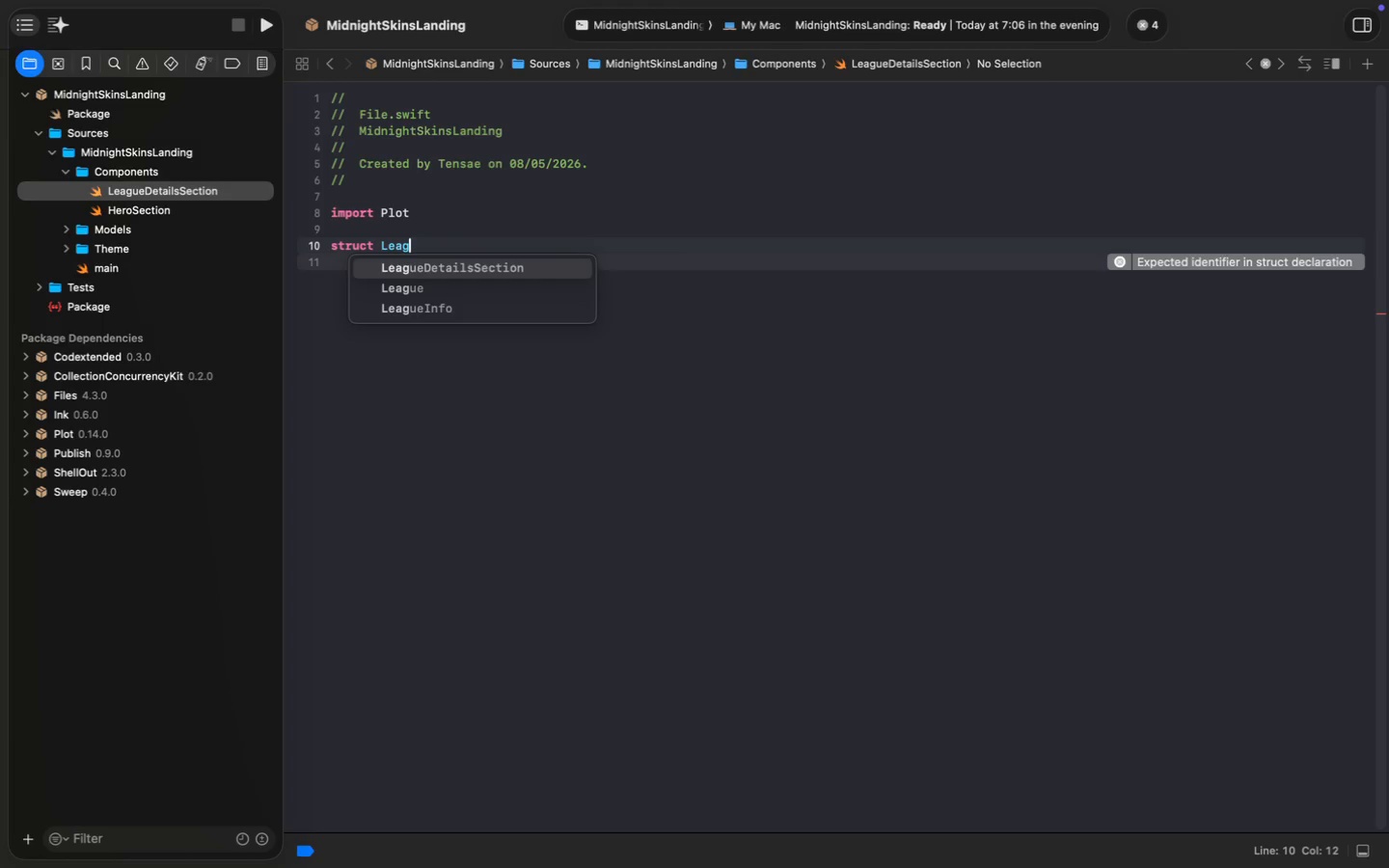 
key(Enter)
 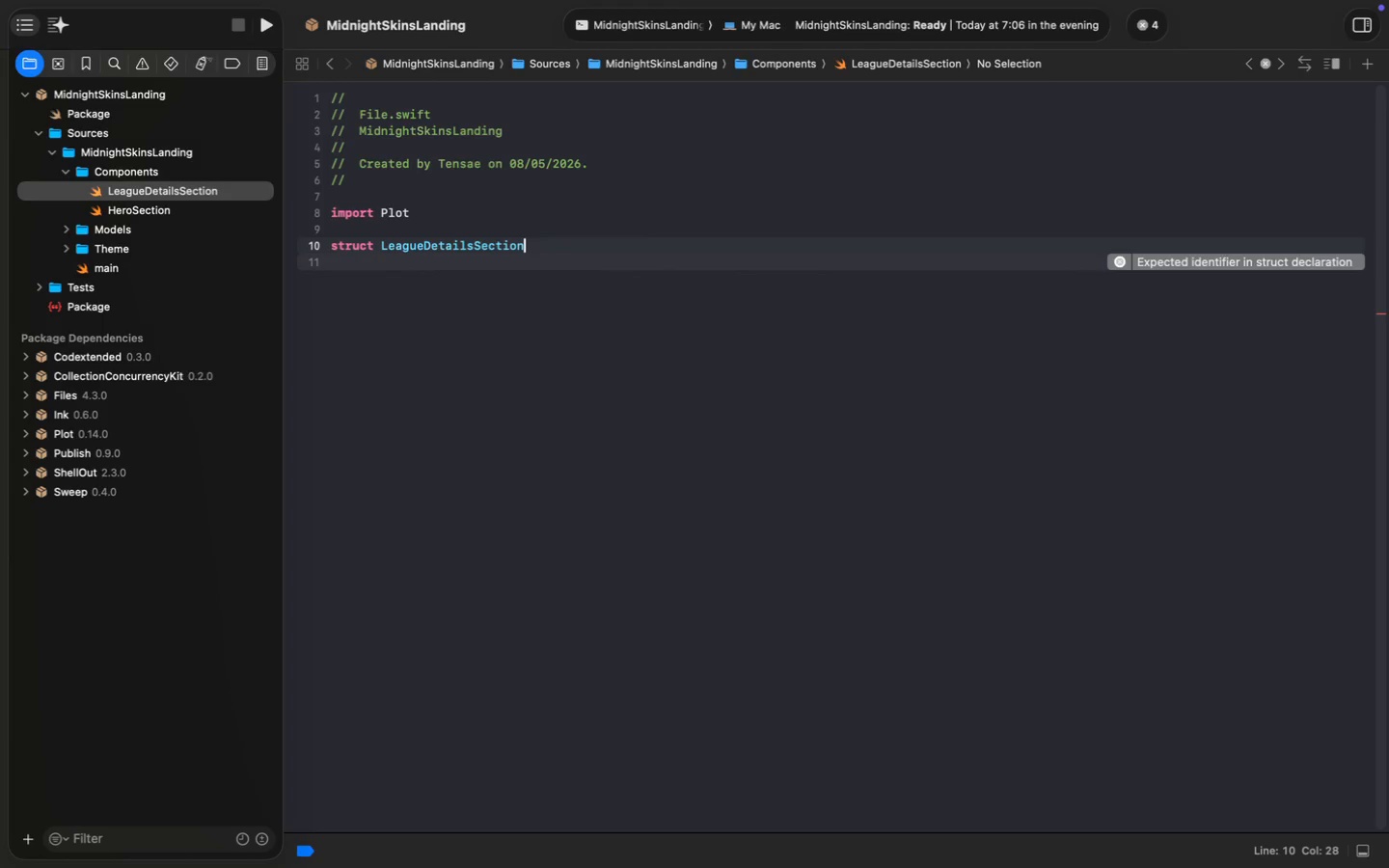 
key(Space)
 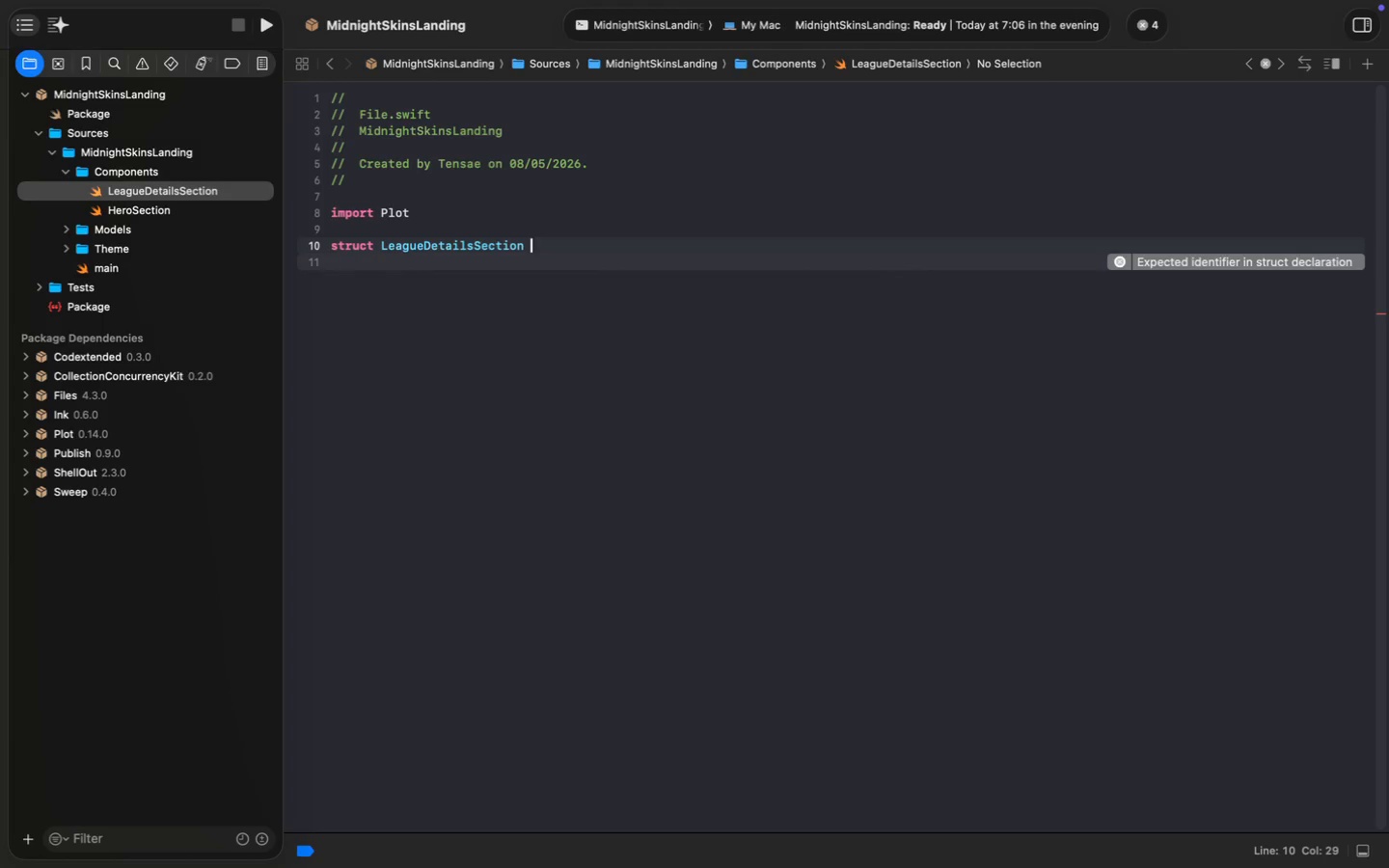 
key(Shift+ShiftLeft)
 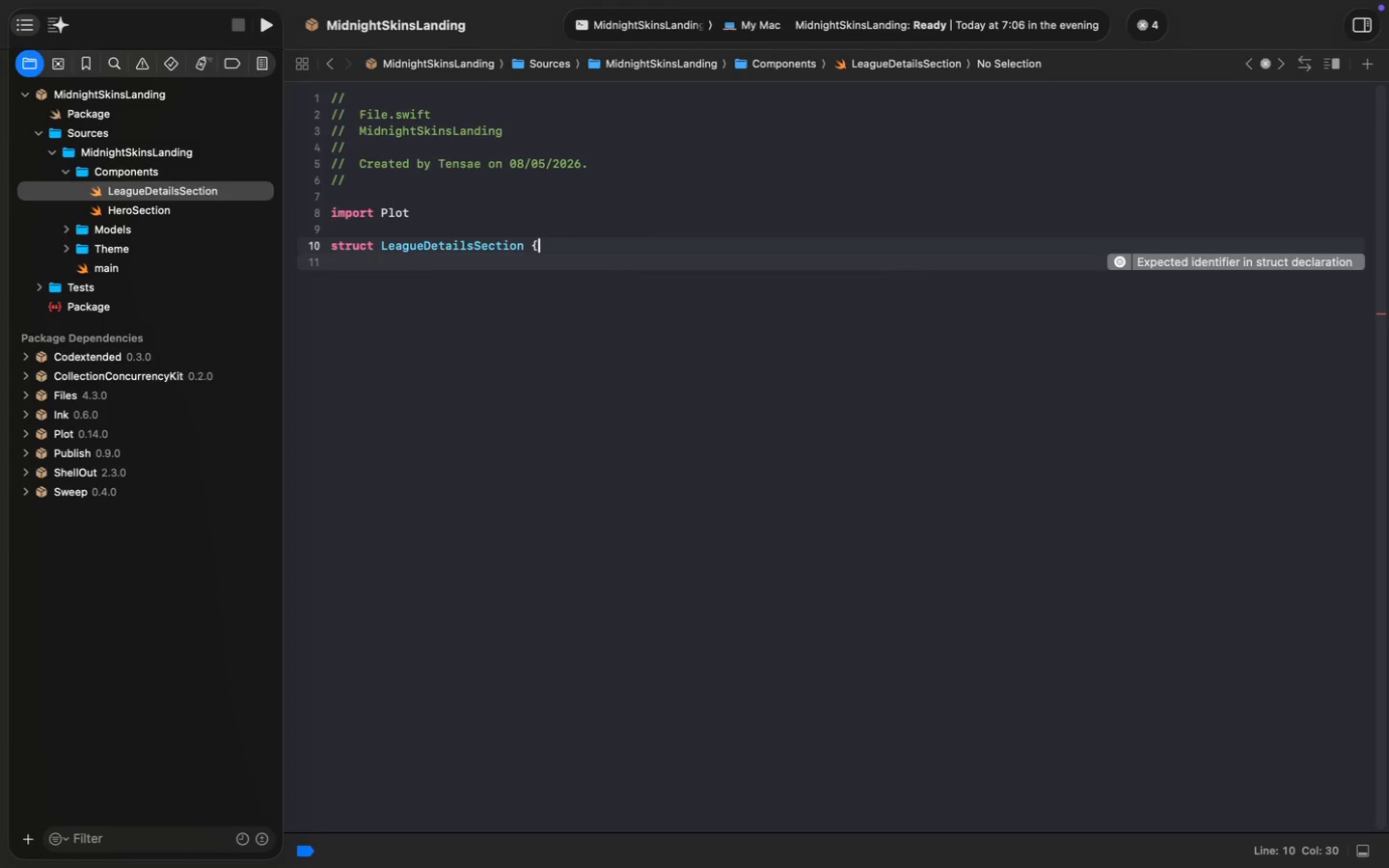 
key(Shift+BracketLeft)
 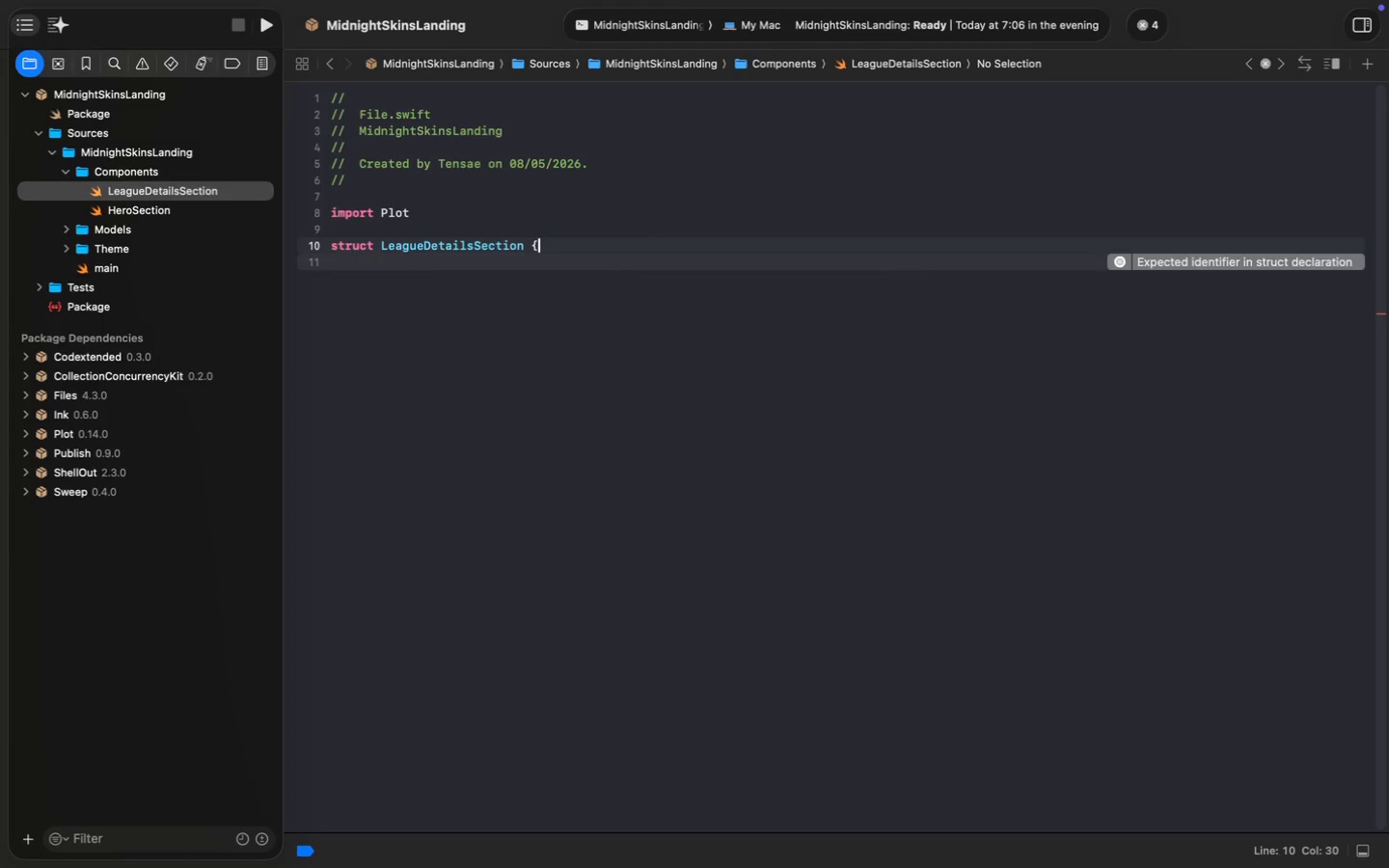 
key(Enter)
 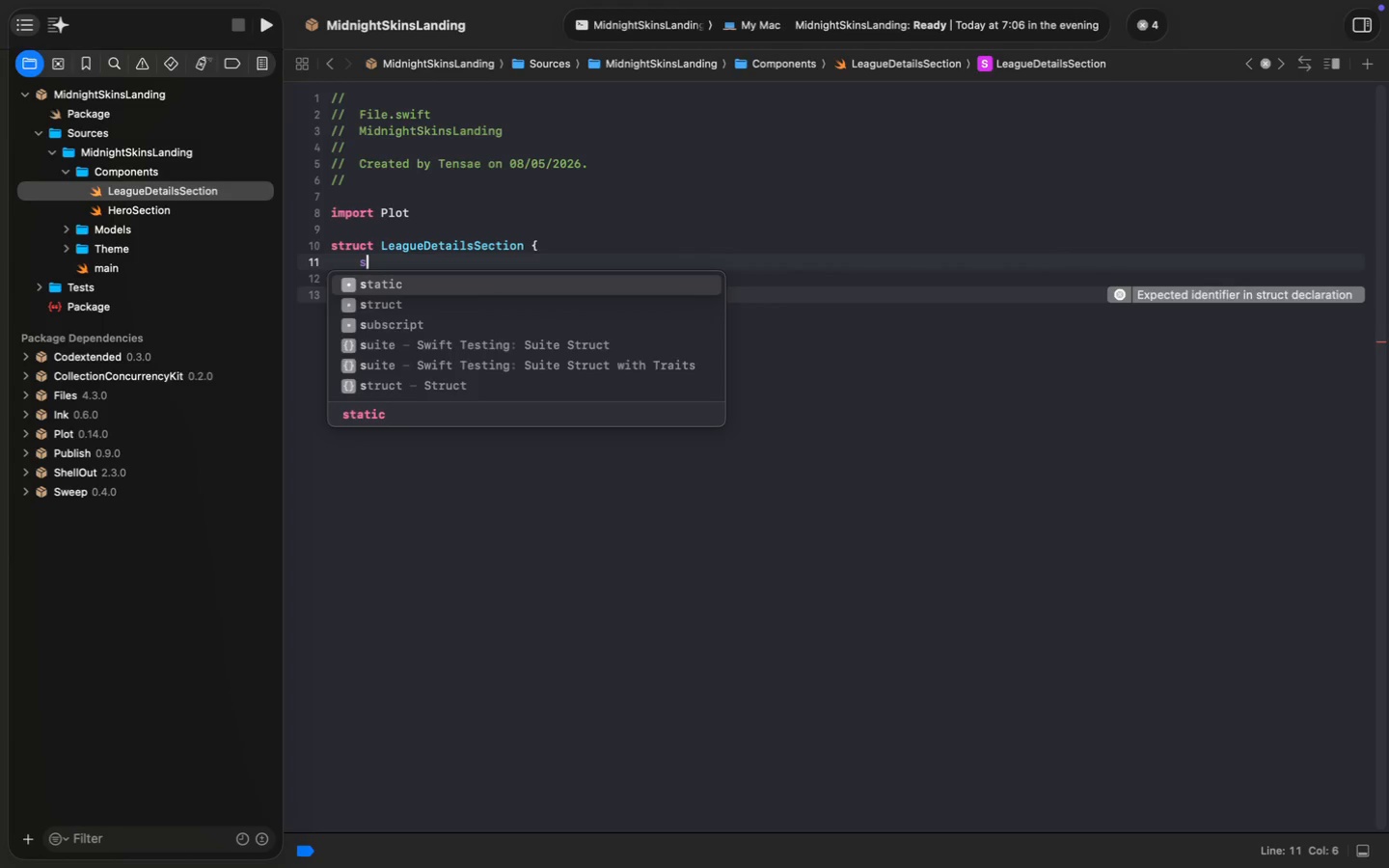 
type(sta)
 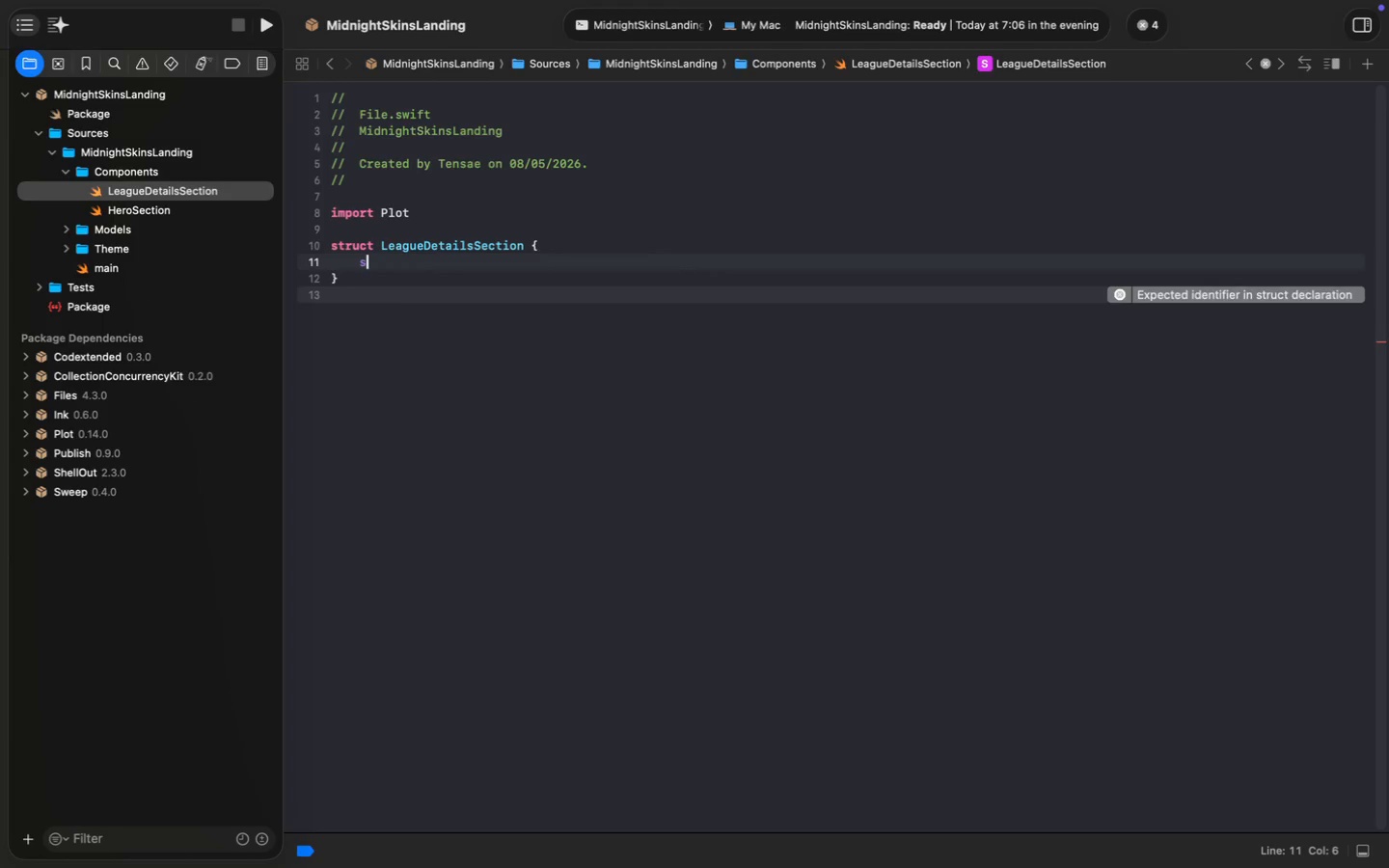 
key(Enter)
 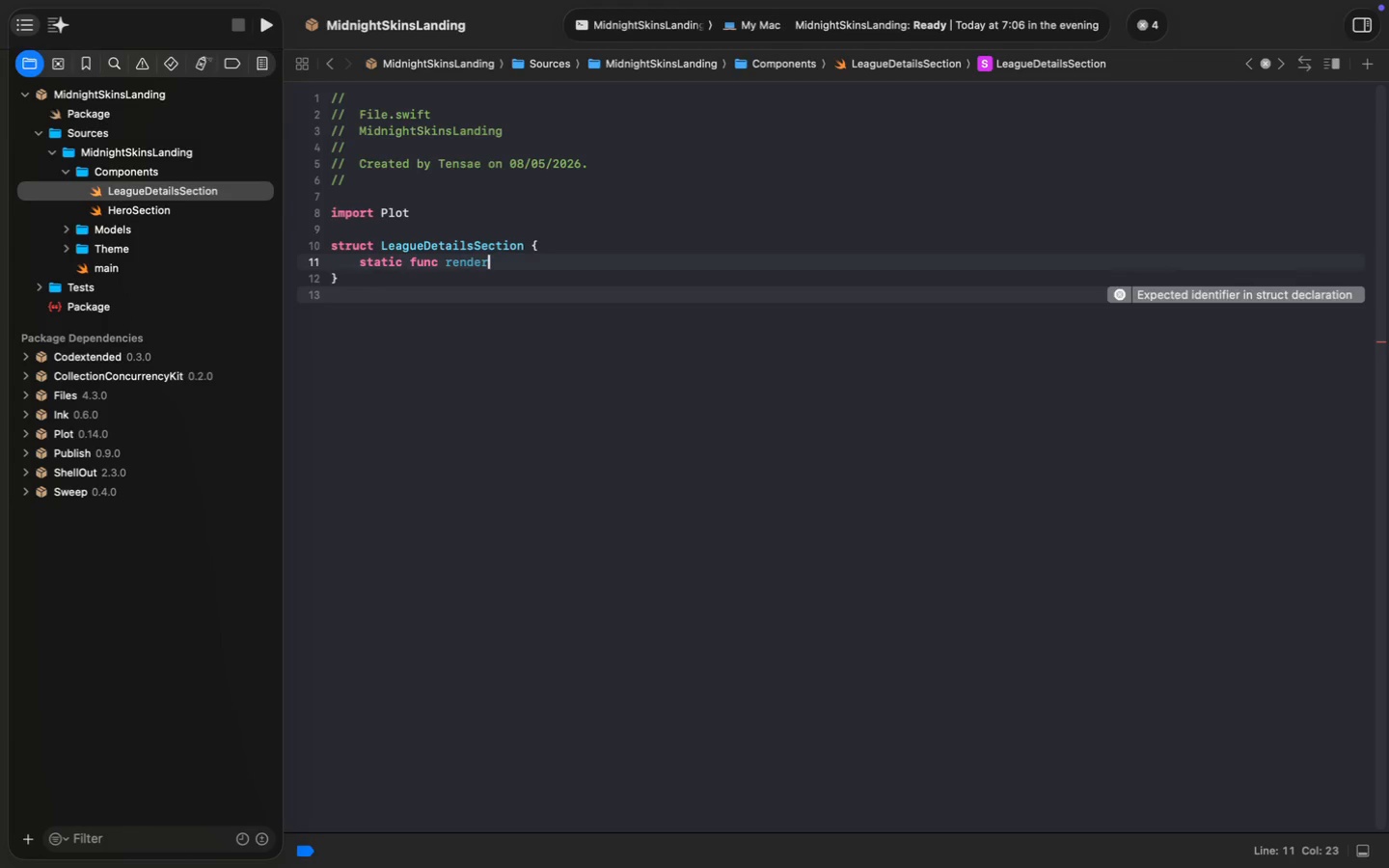 
type( func render() -> Node)
 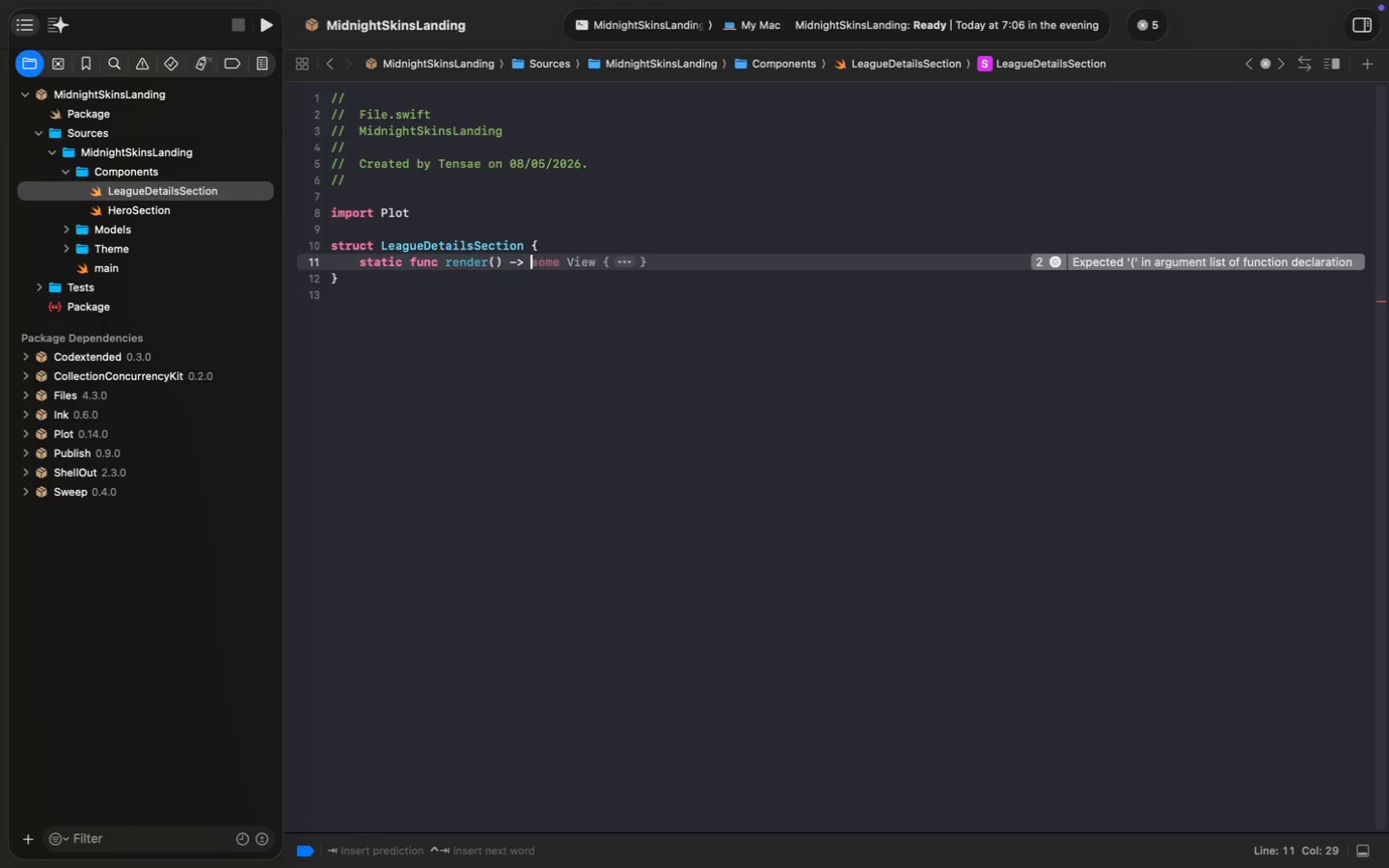 
 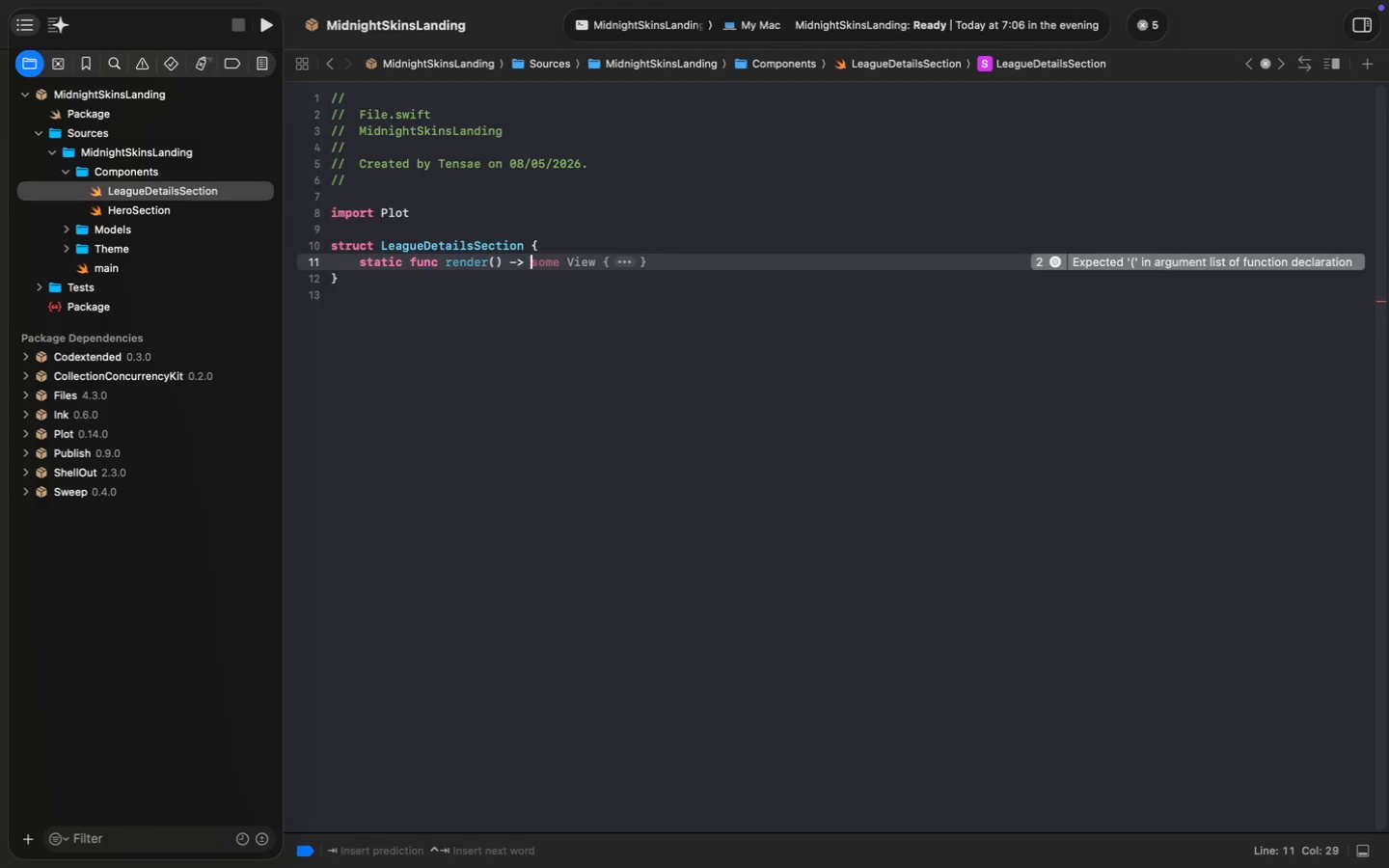 
key(Enter)
 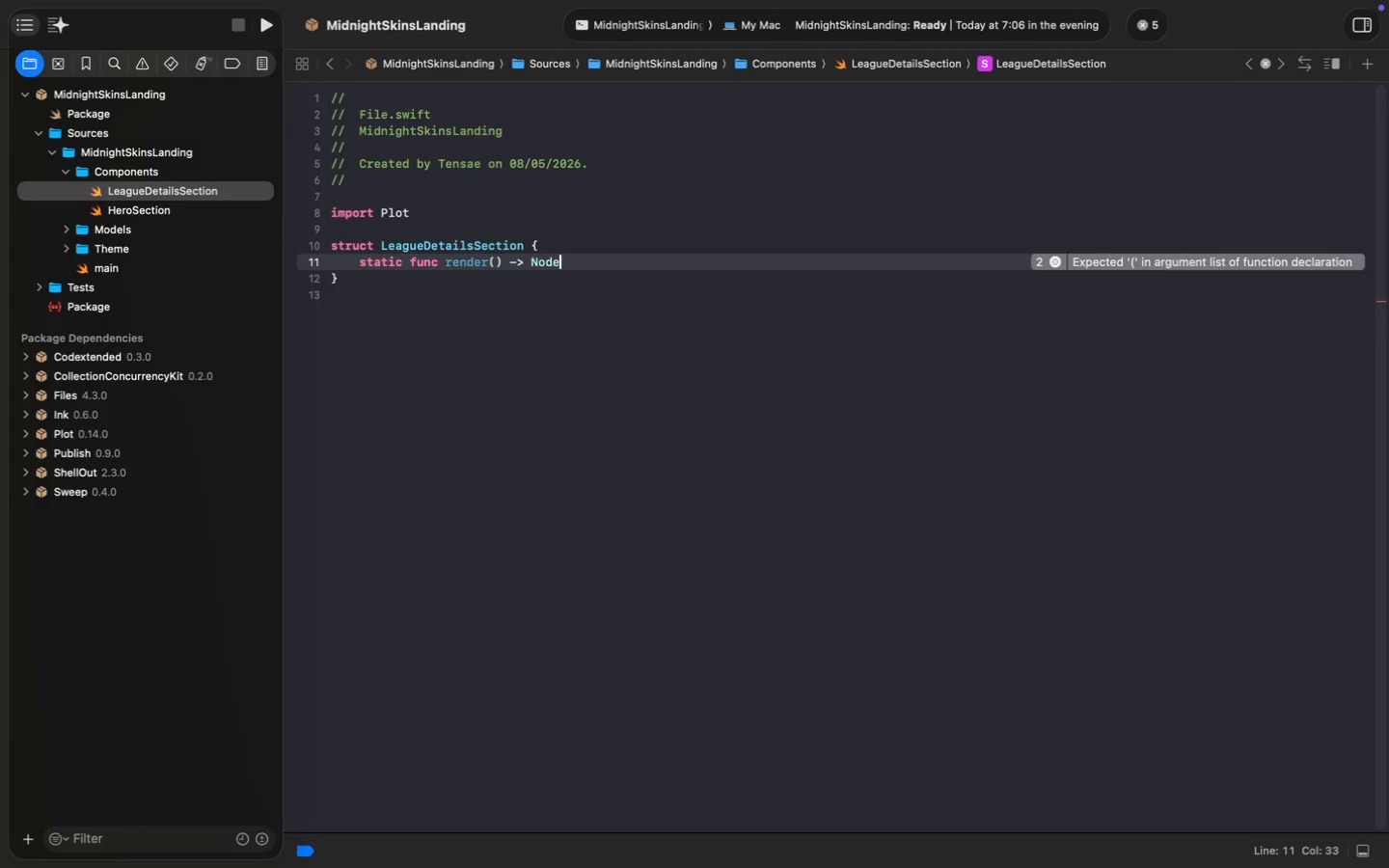 
key(Shift+Comma)
 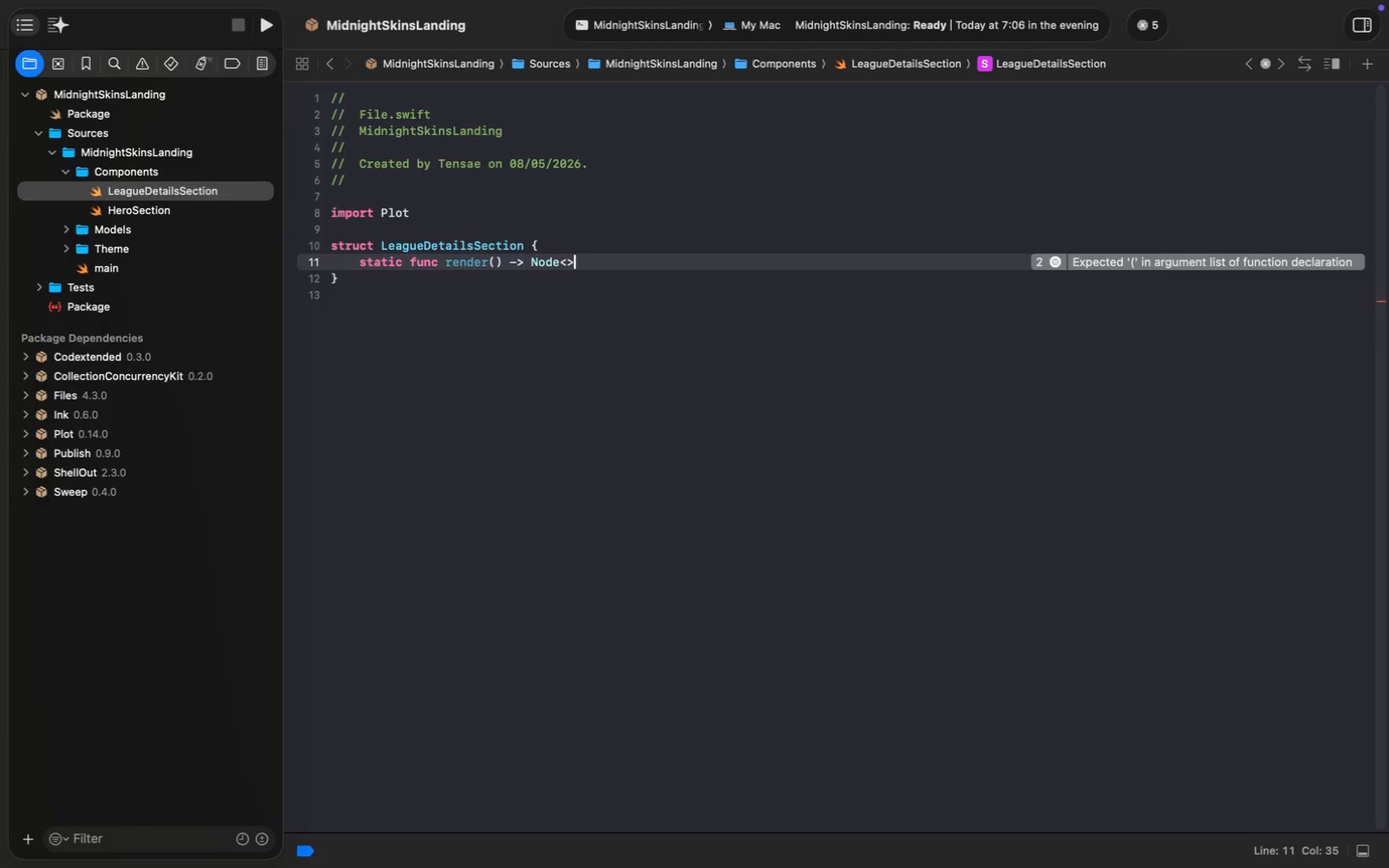 
key(Shift+Period)
 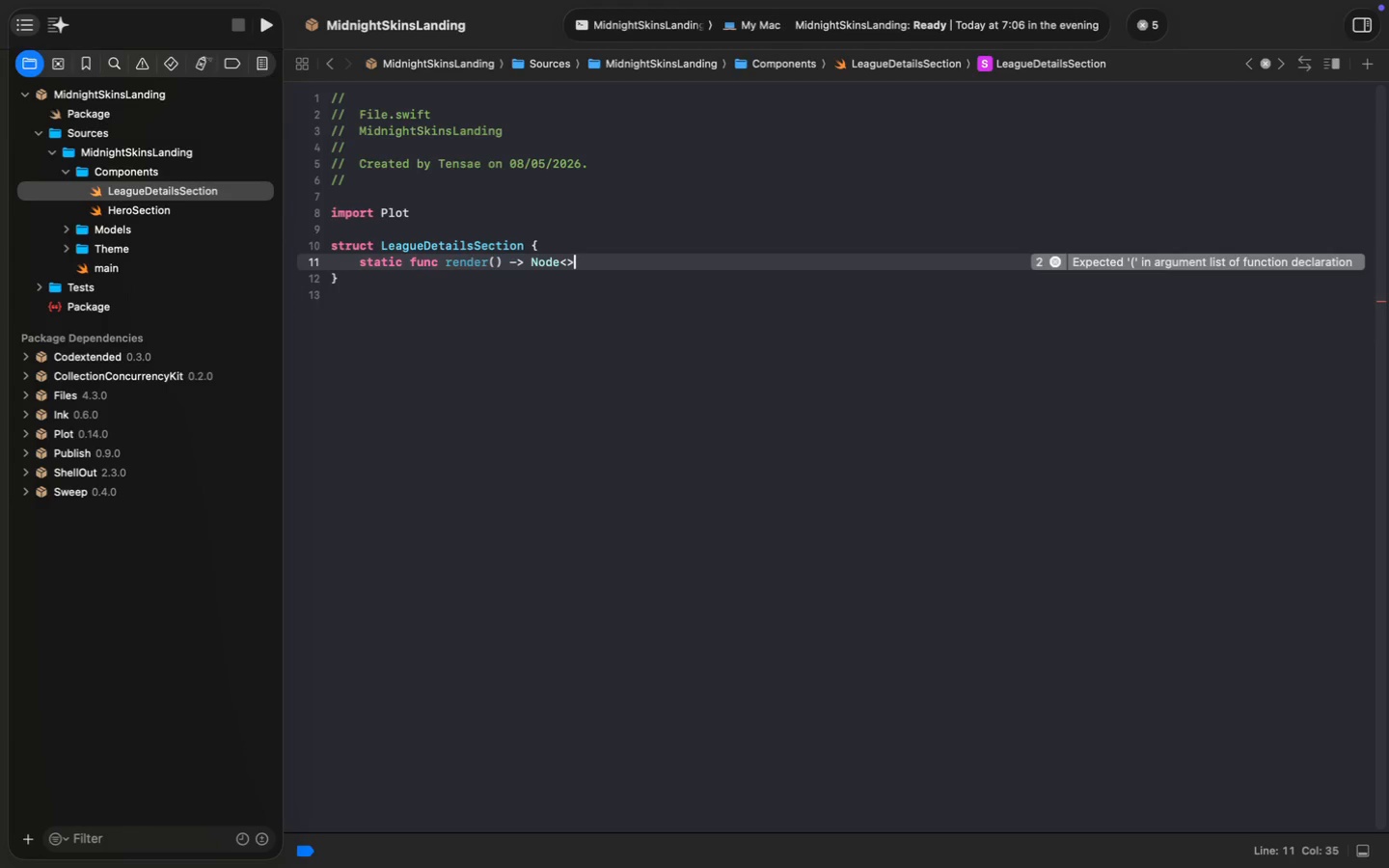 
key(ArrowLeft)
 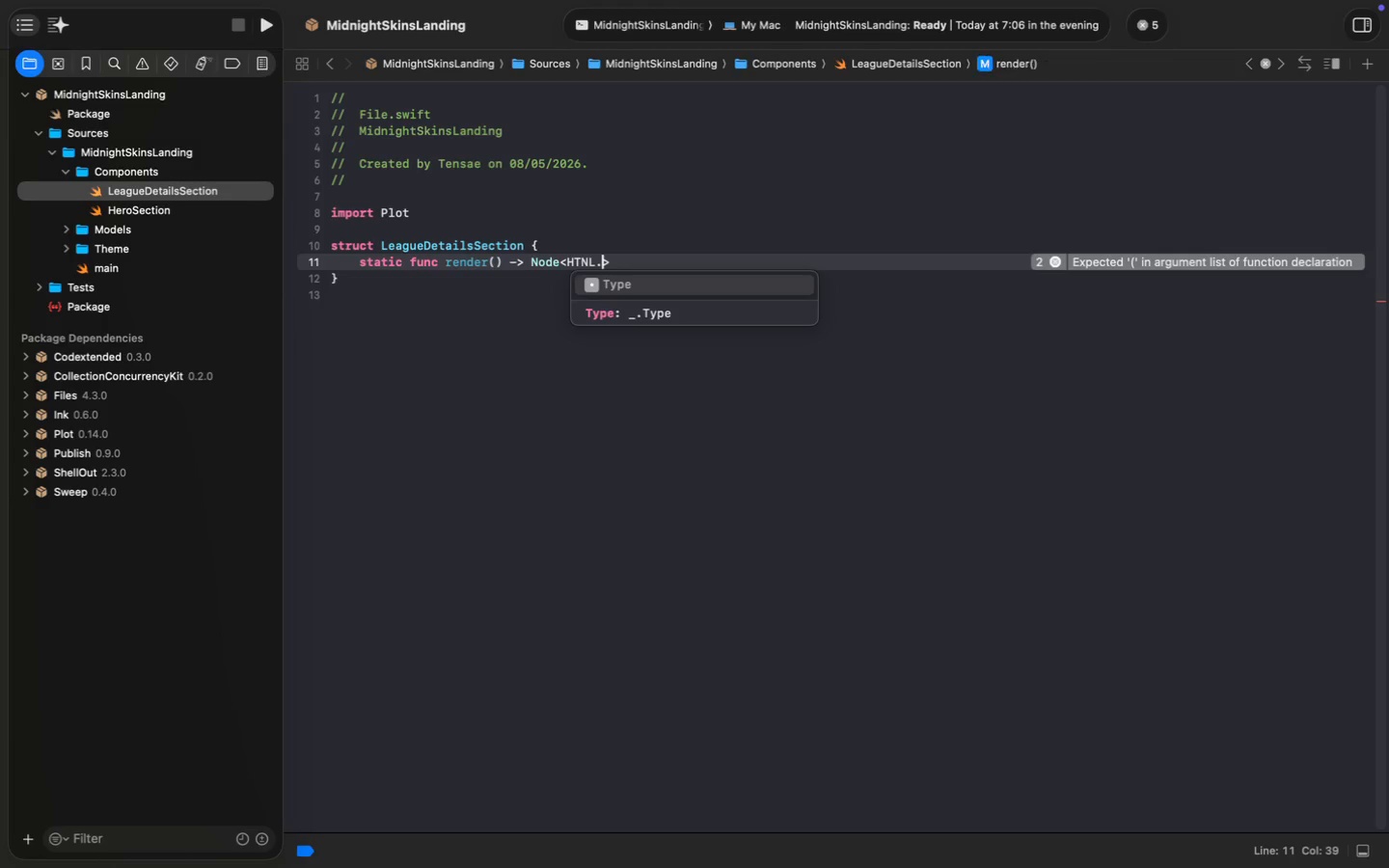 
type(HTNL.)
key(Backspace)
key(Backspace)
key(Backspace)
type(m)
key(Backspace)
type(ML.)
 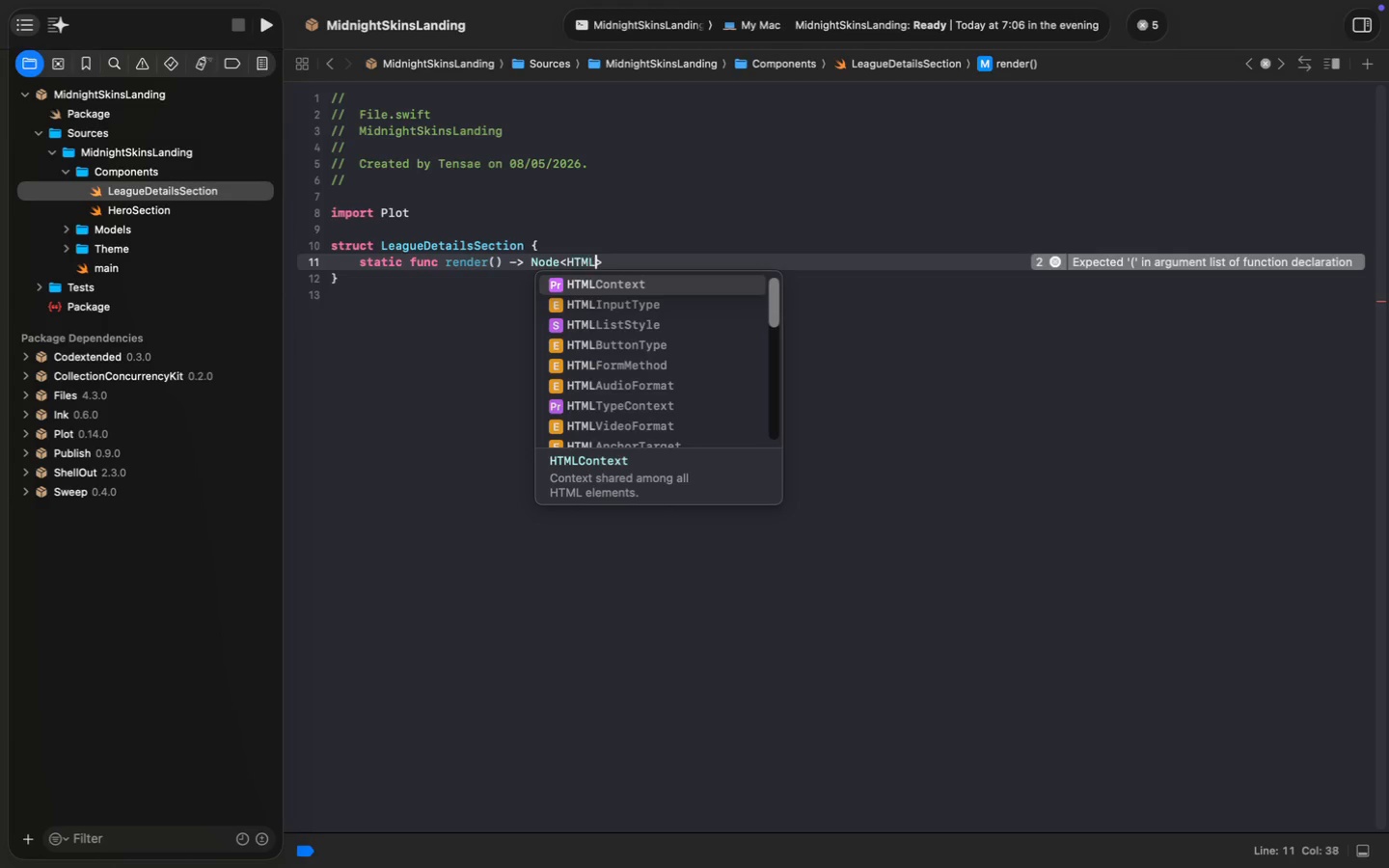 
type(bod)
 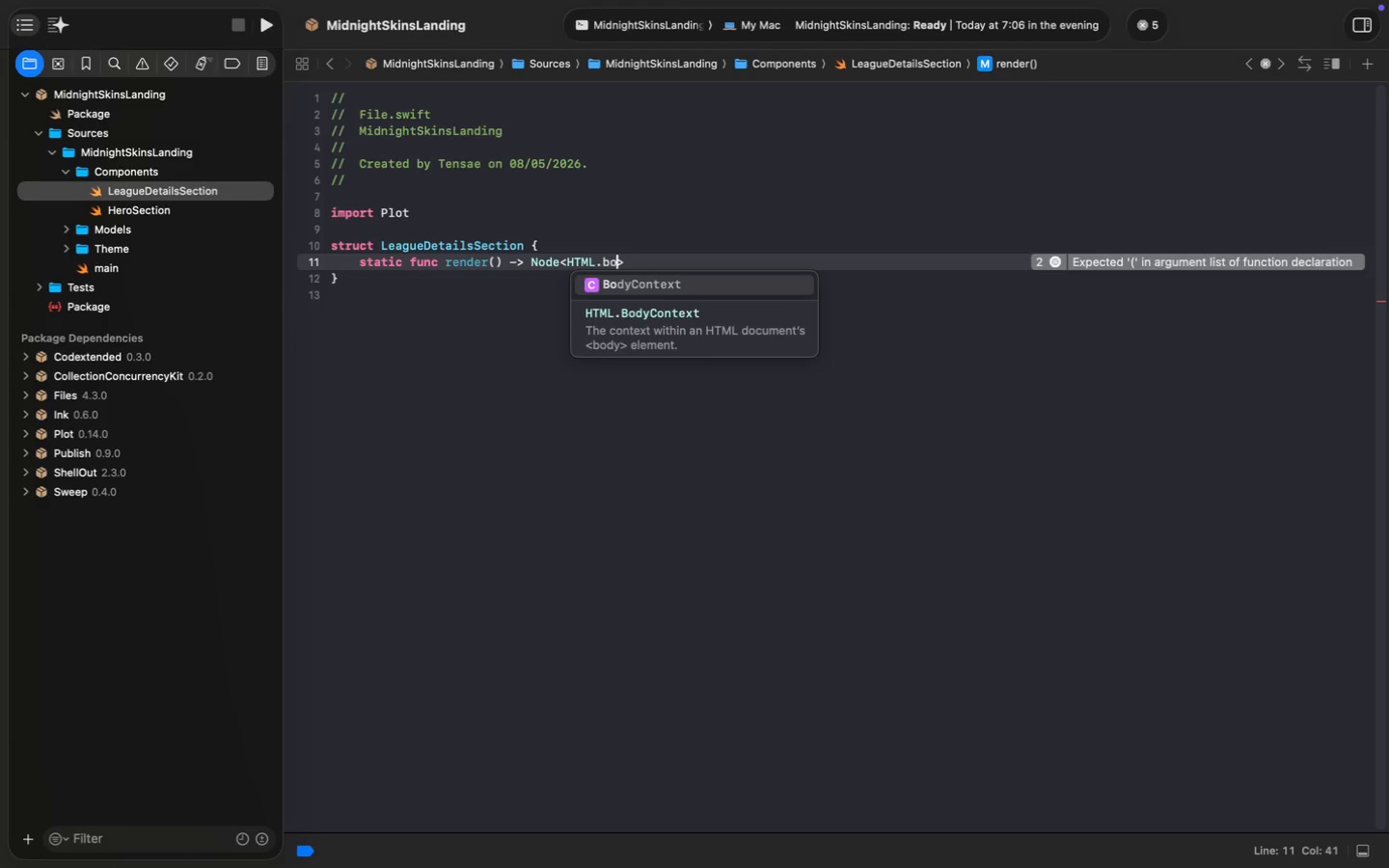 
key(Enter)
 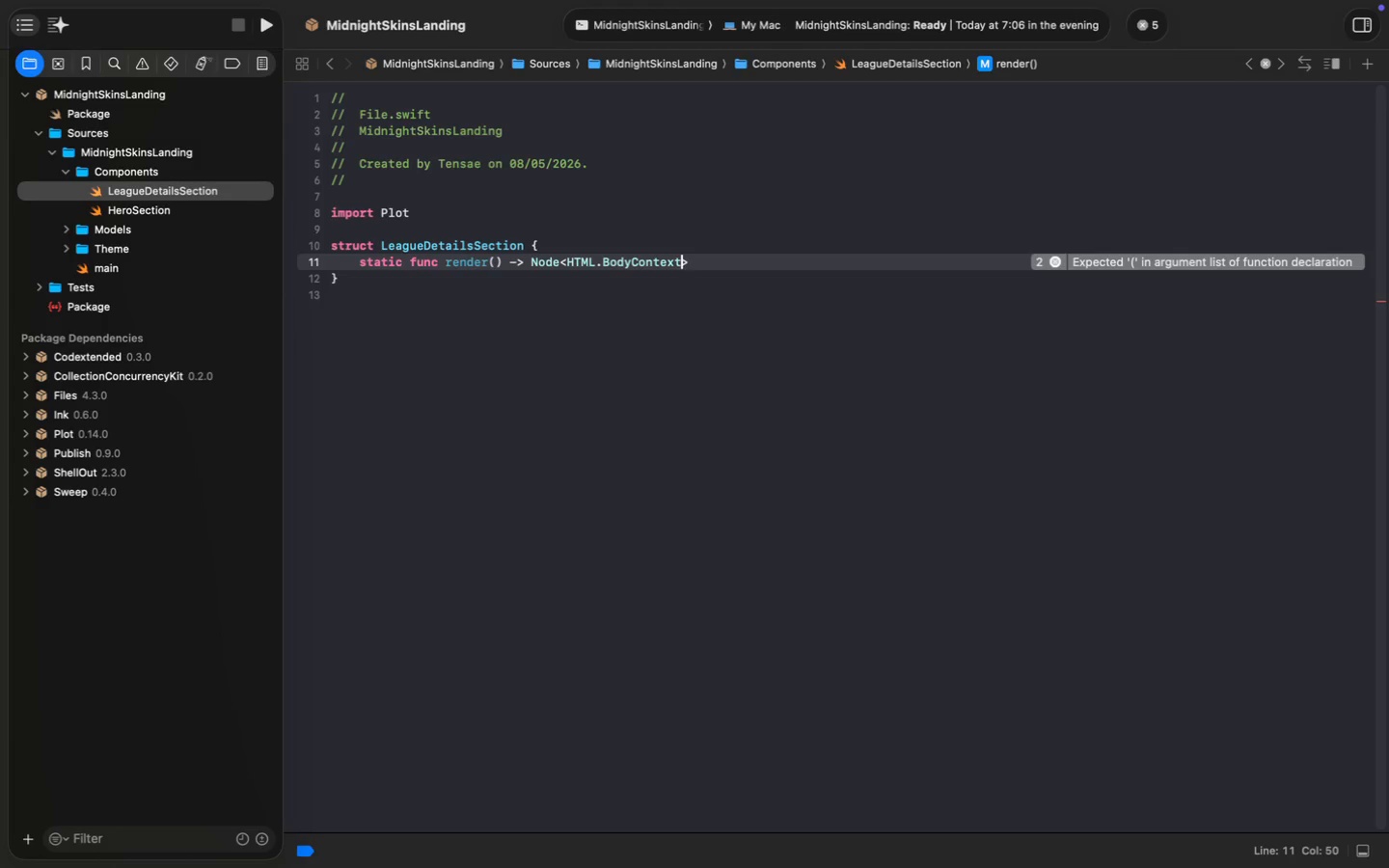 
key(ArrowRight)
 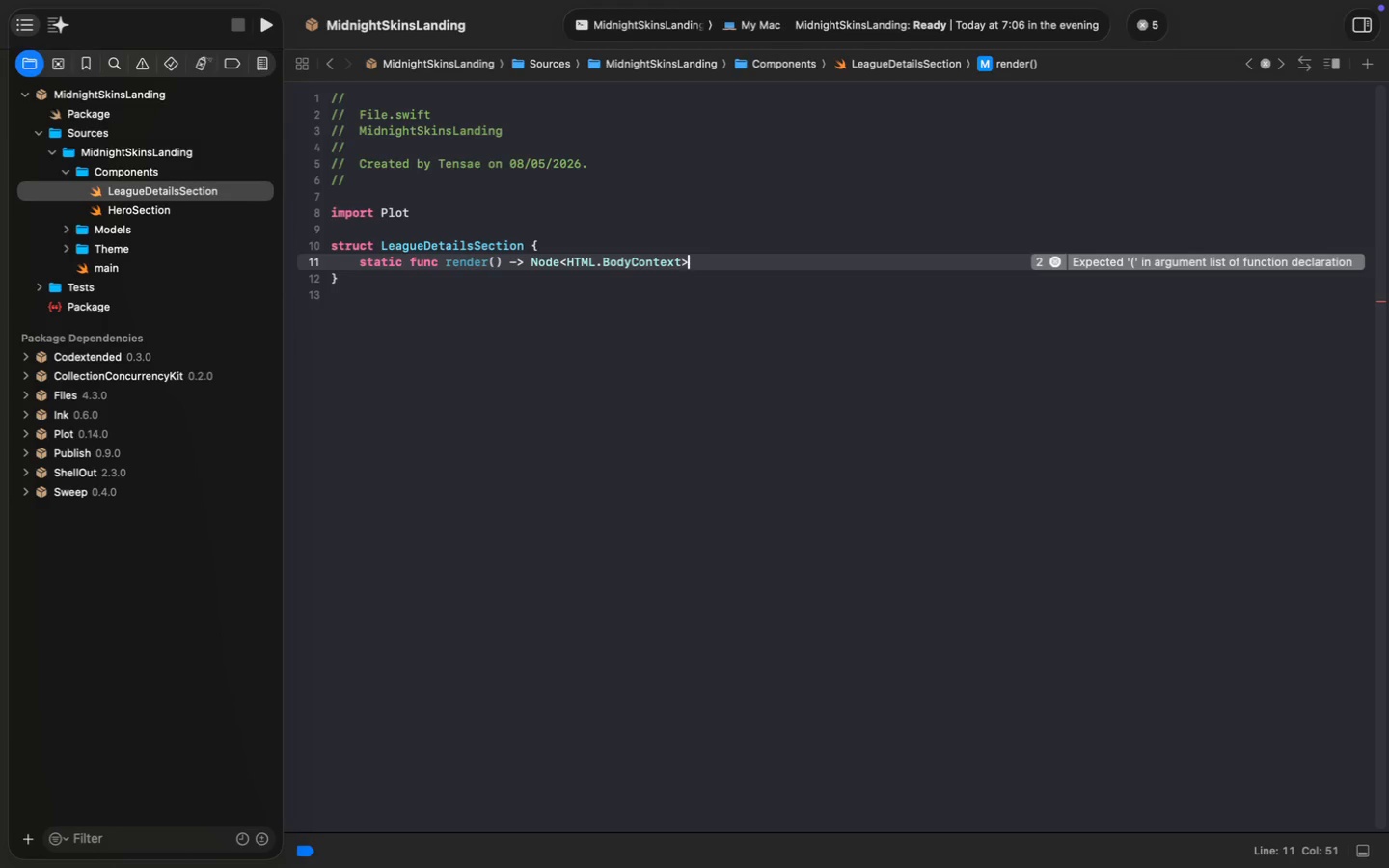 
key(Space)
 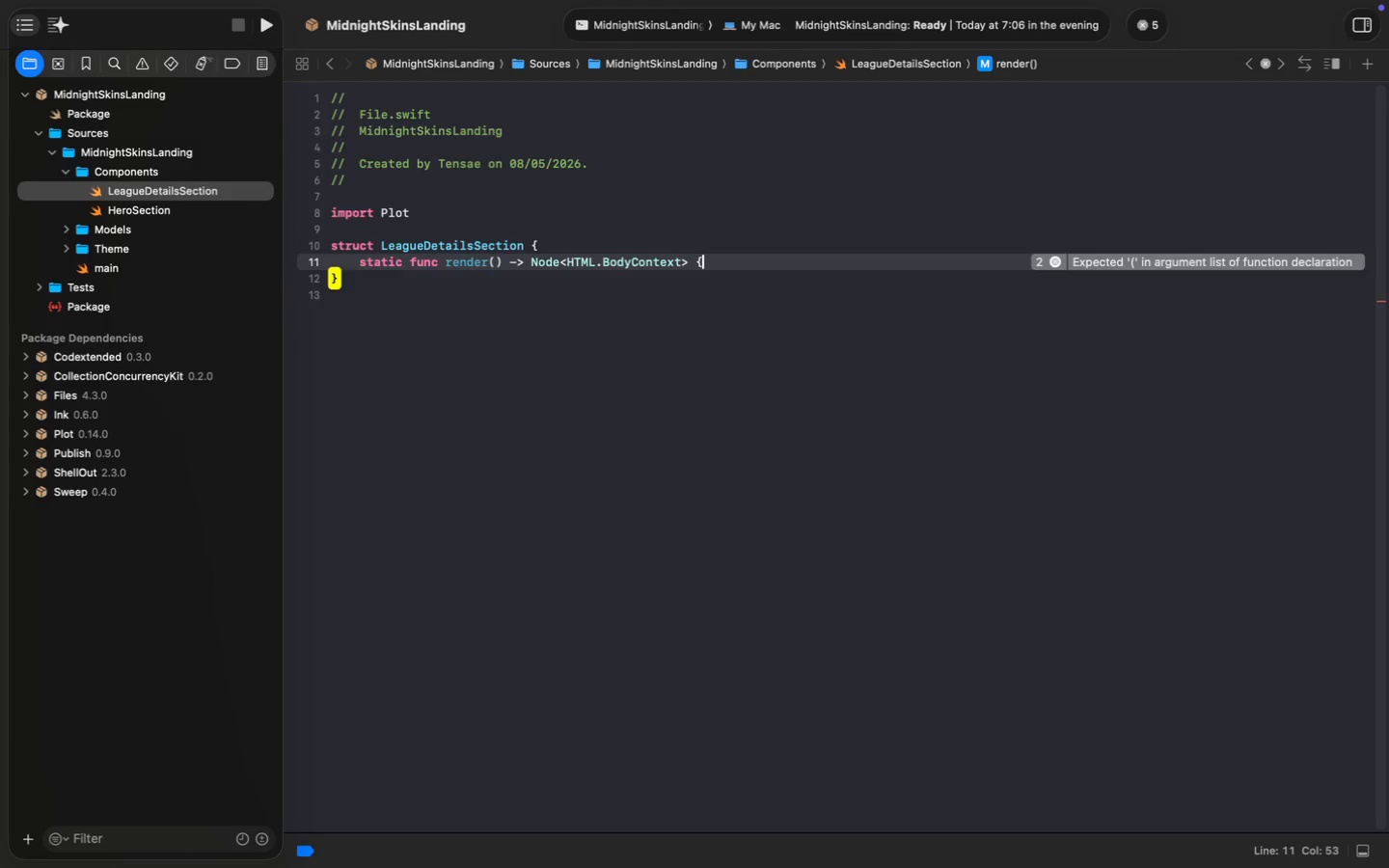 
key(Shift+ShiftLeft)
 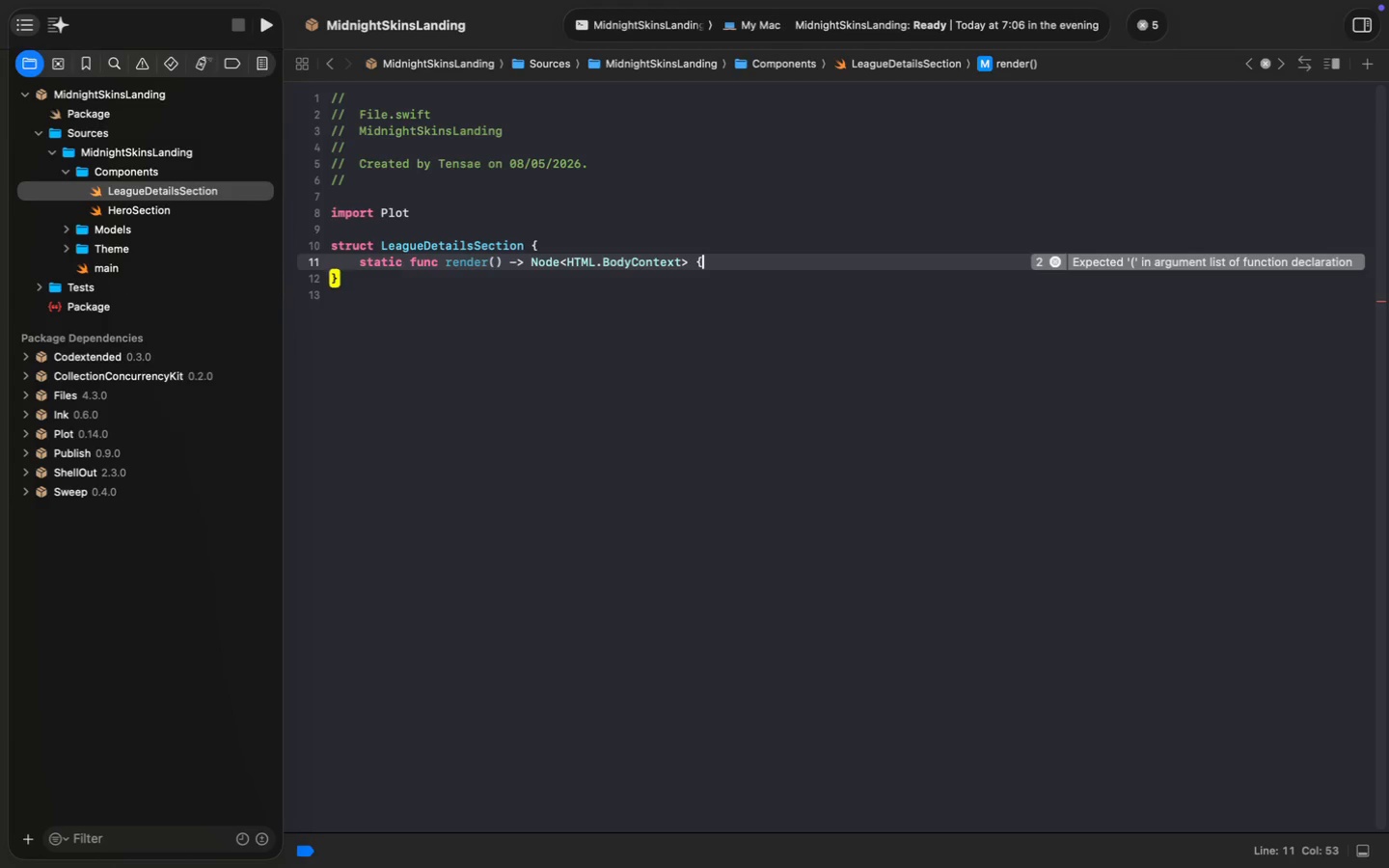 
key(Shift+BracketLeft)
 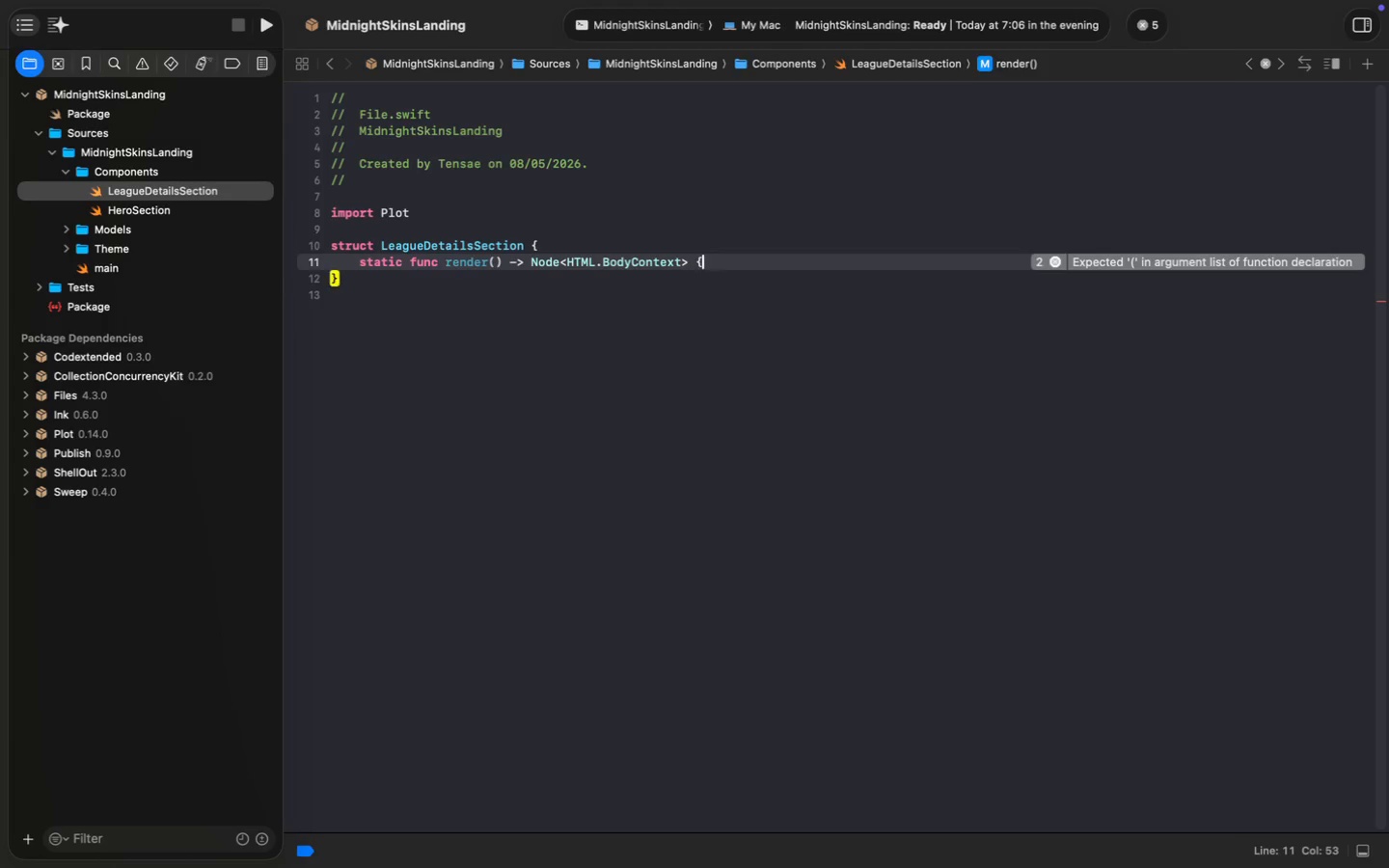 
key(Enter)
 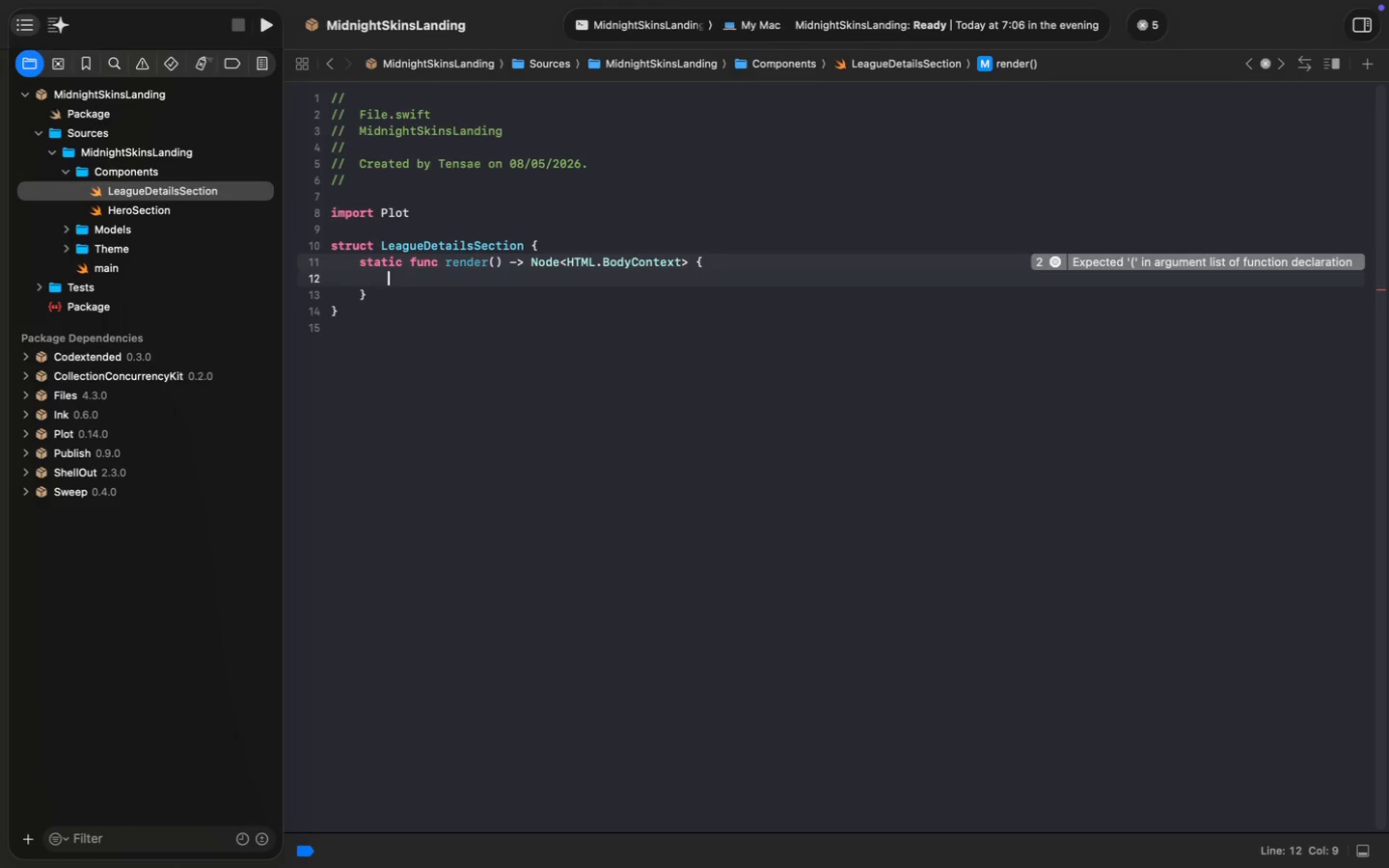 
key(Enter)
 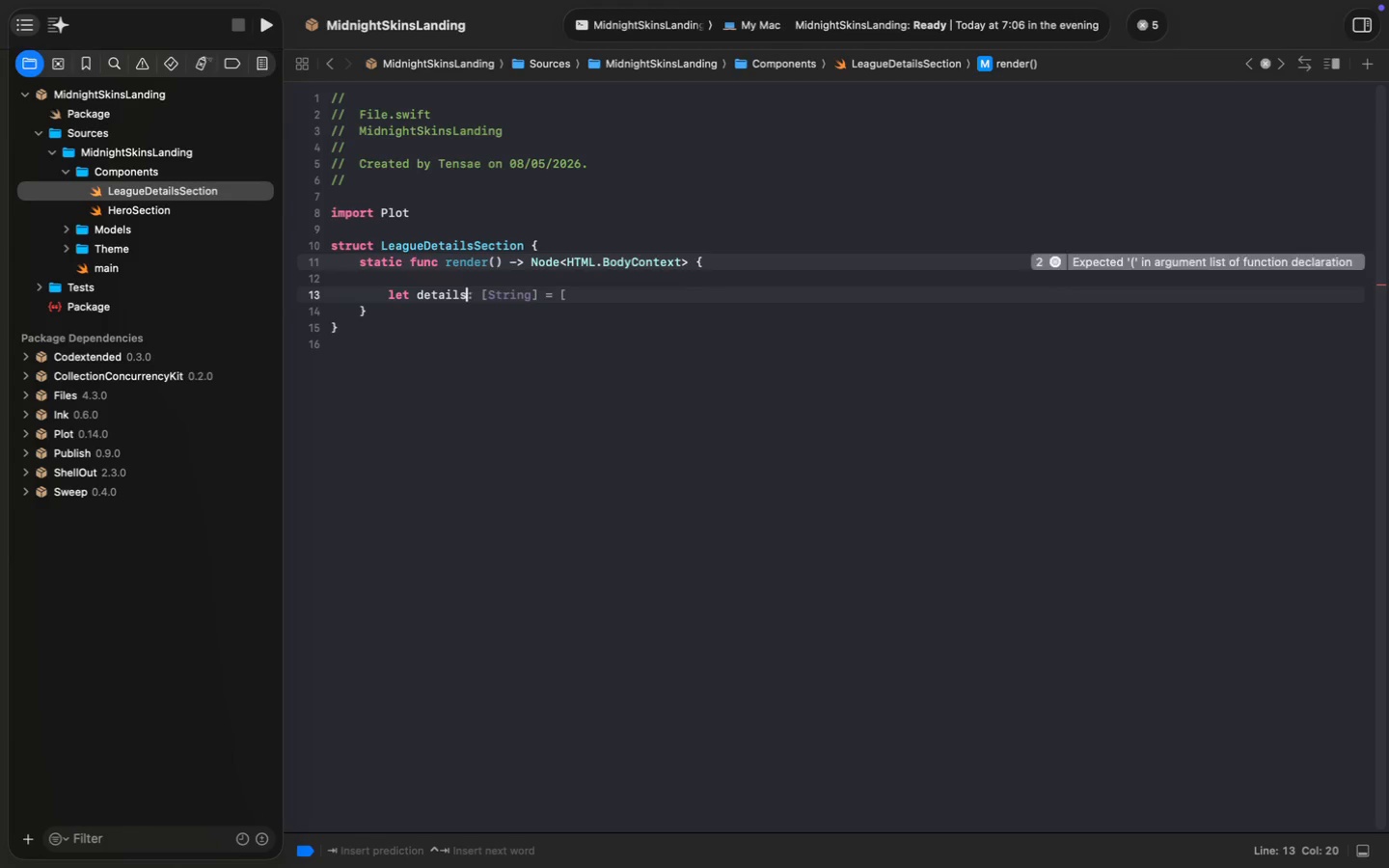 
type(let details)
 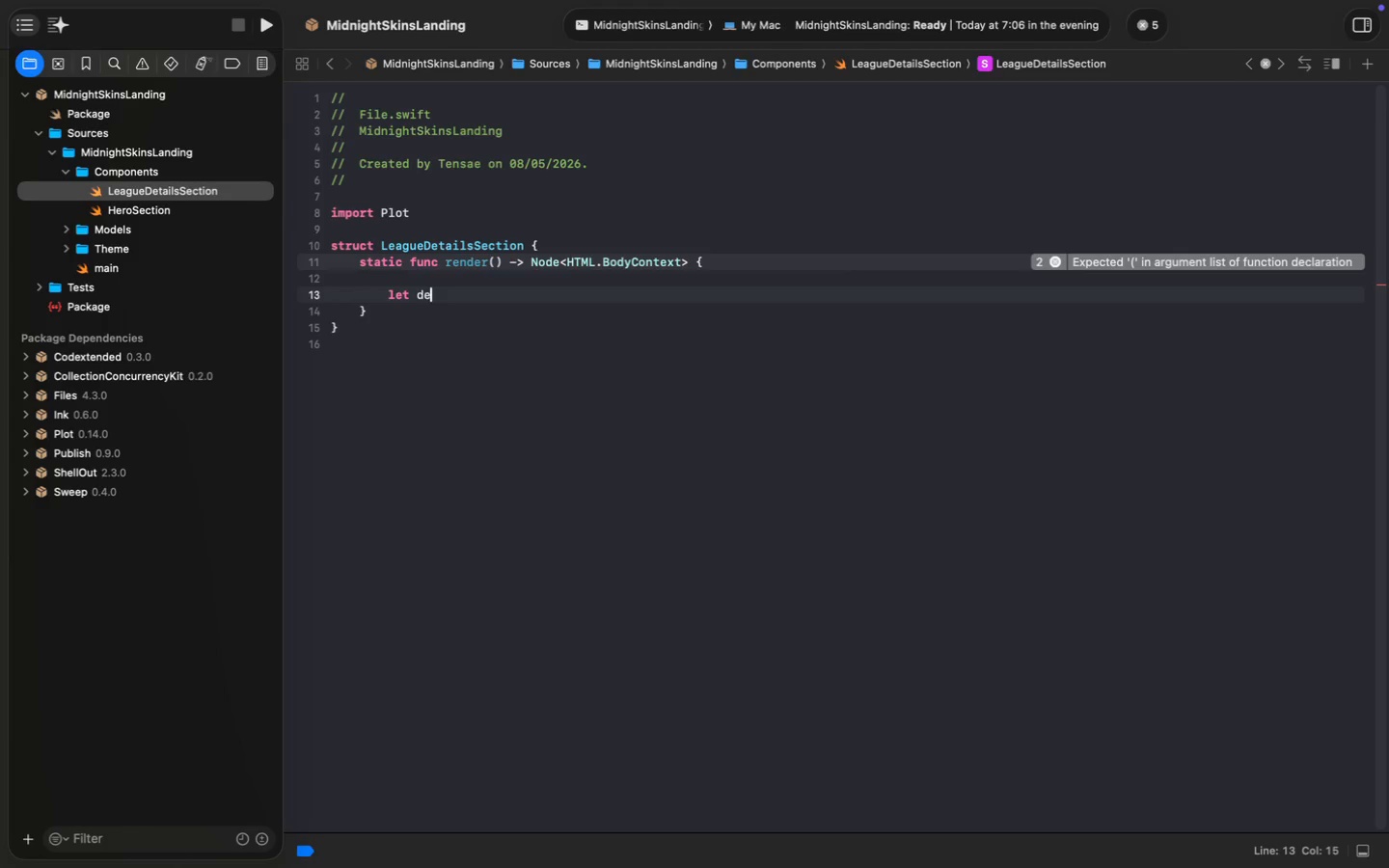 
key(Space)
 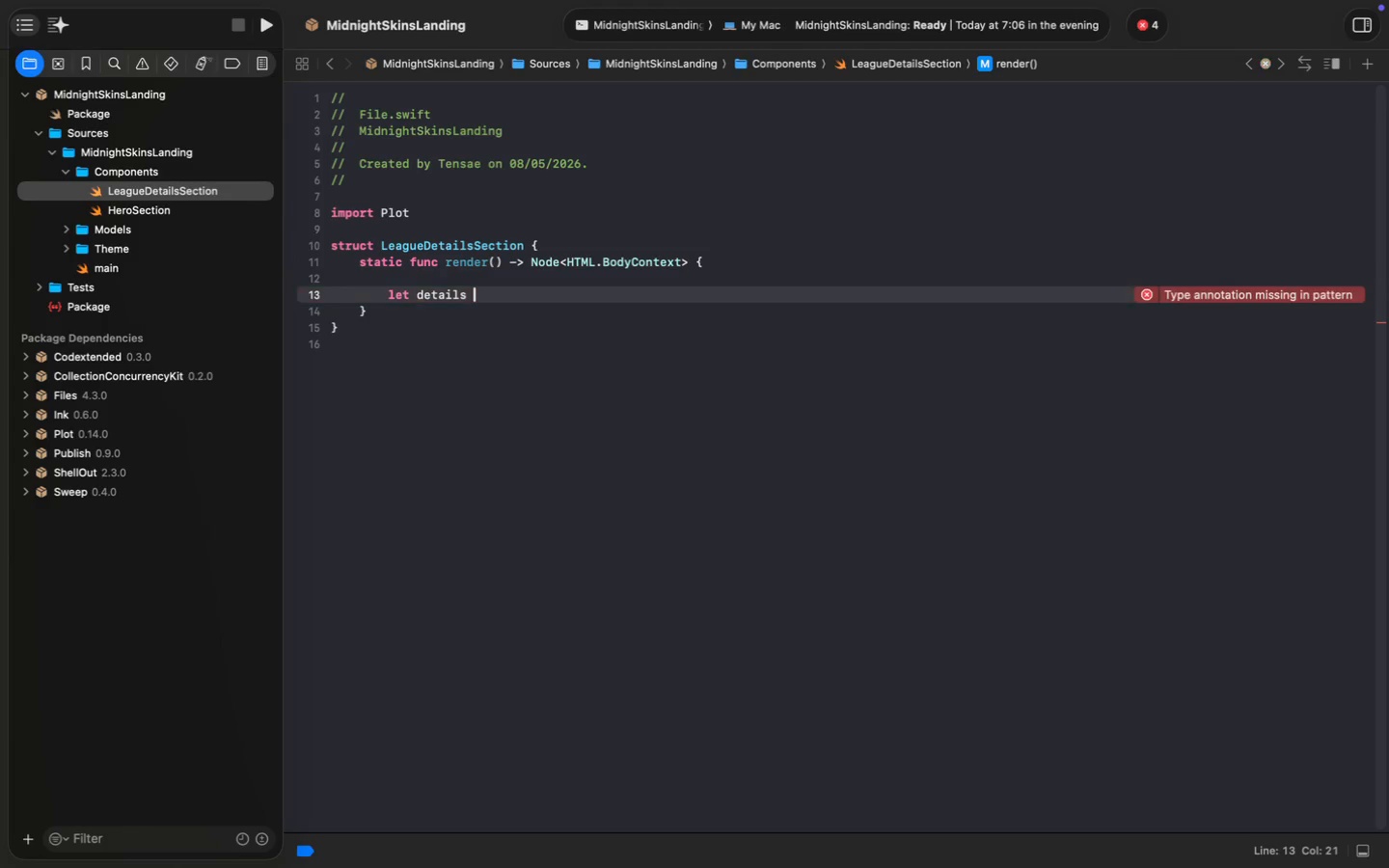 
key(Equal)
 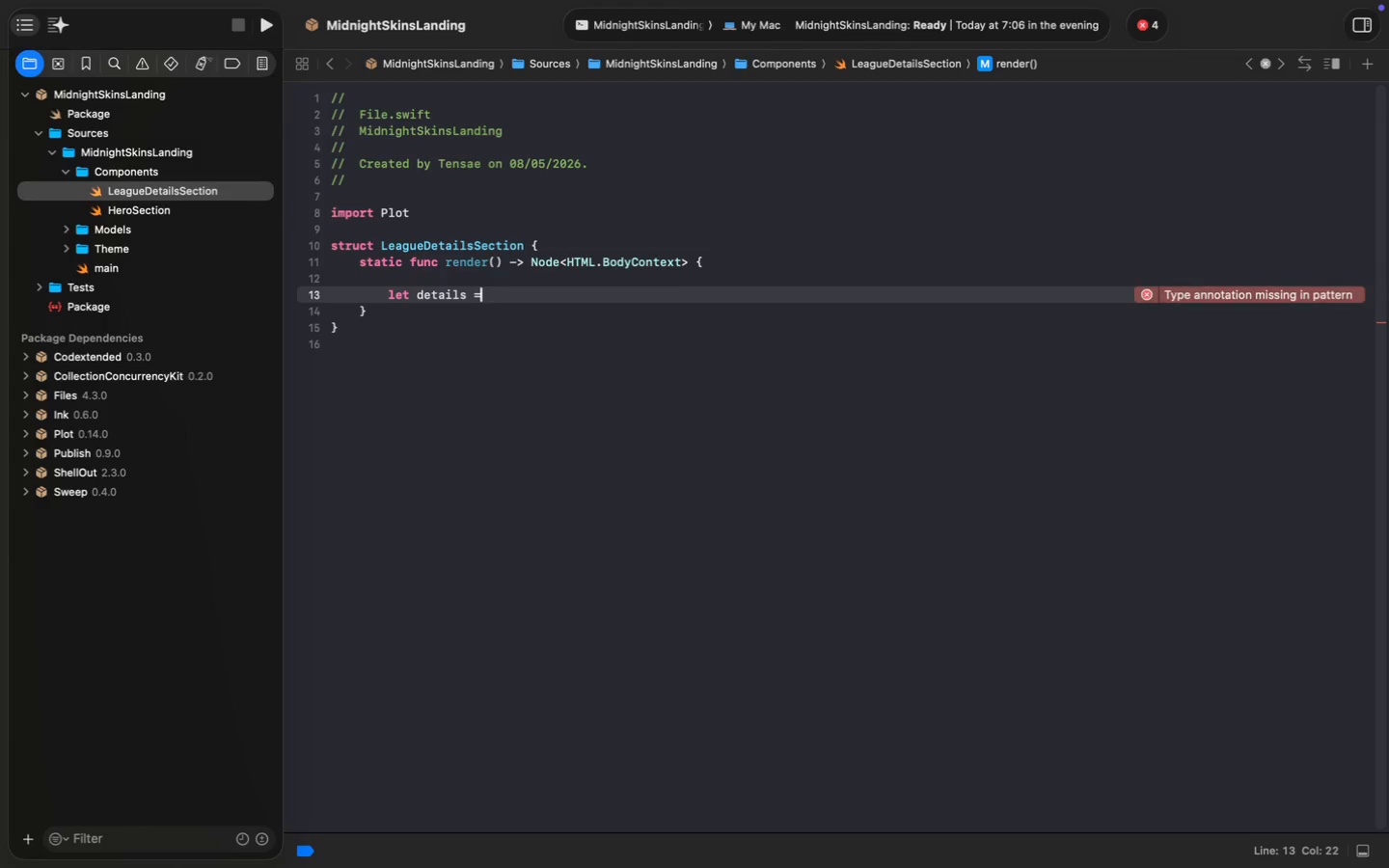 
key(Space)
 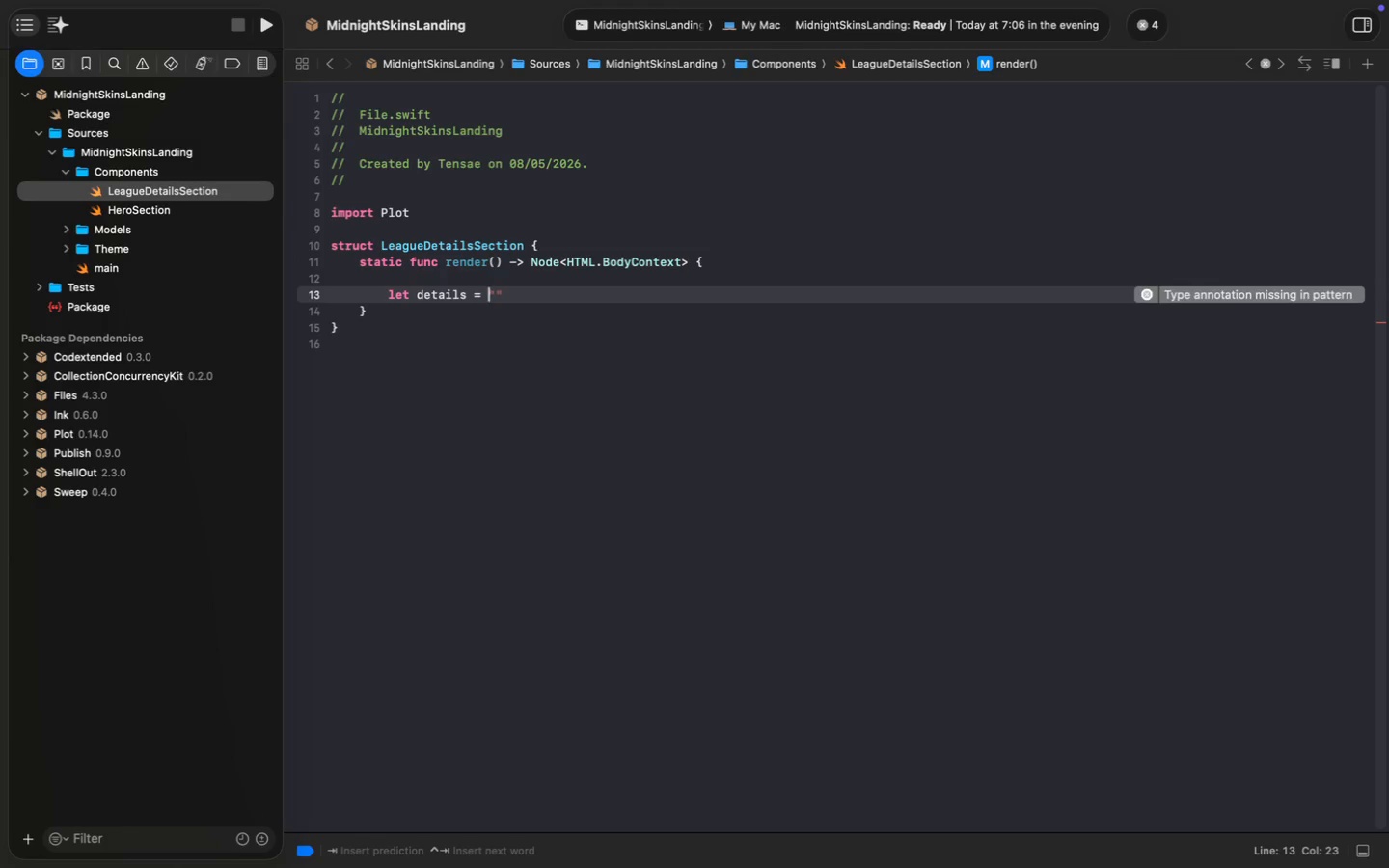 
key(BracketLeft)
 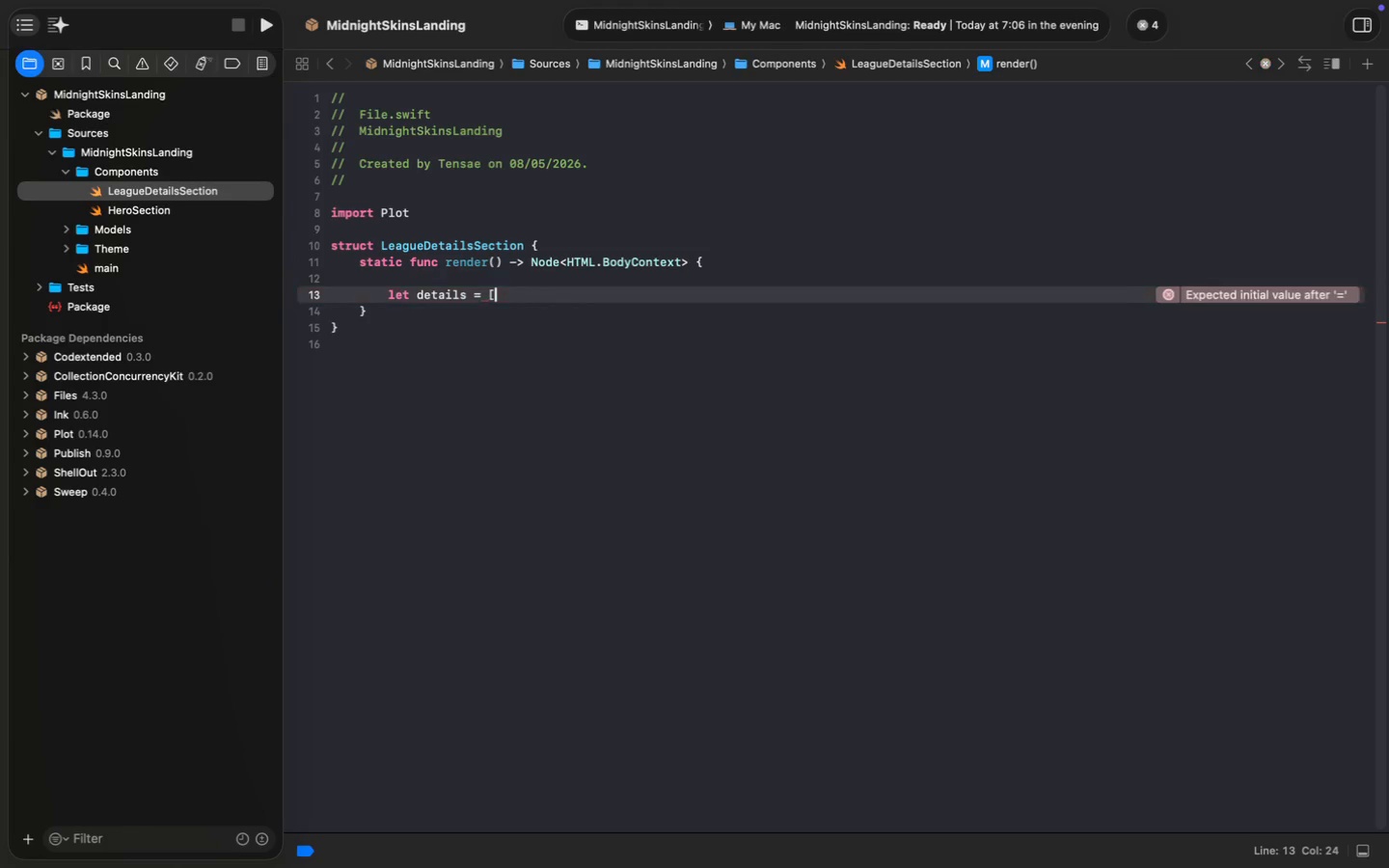 
key(Enter)
 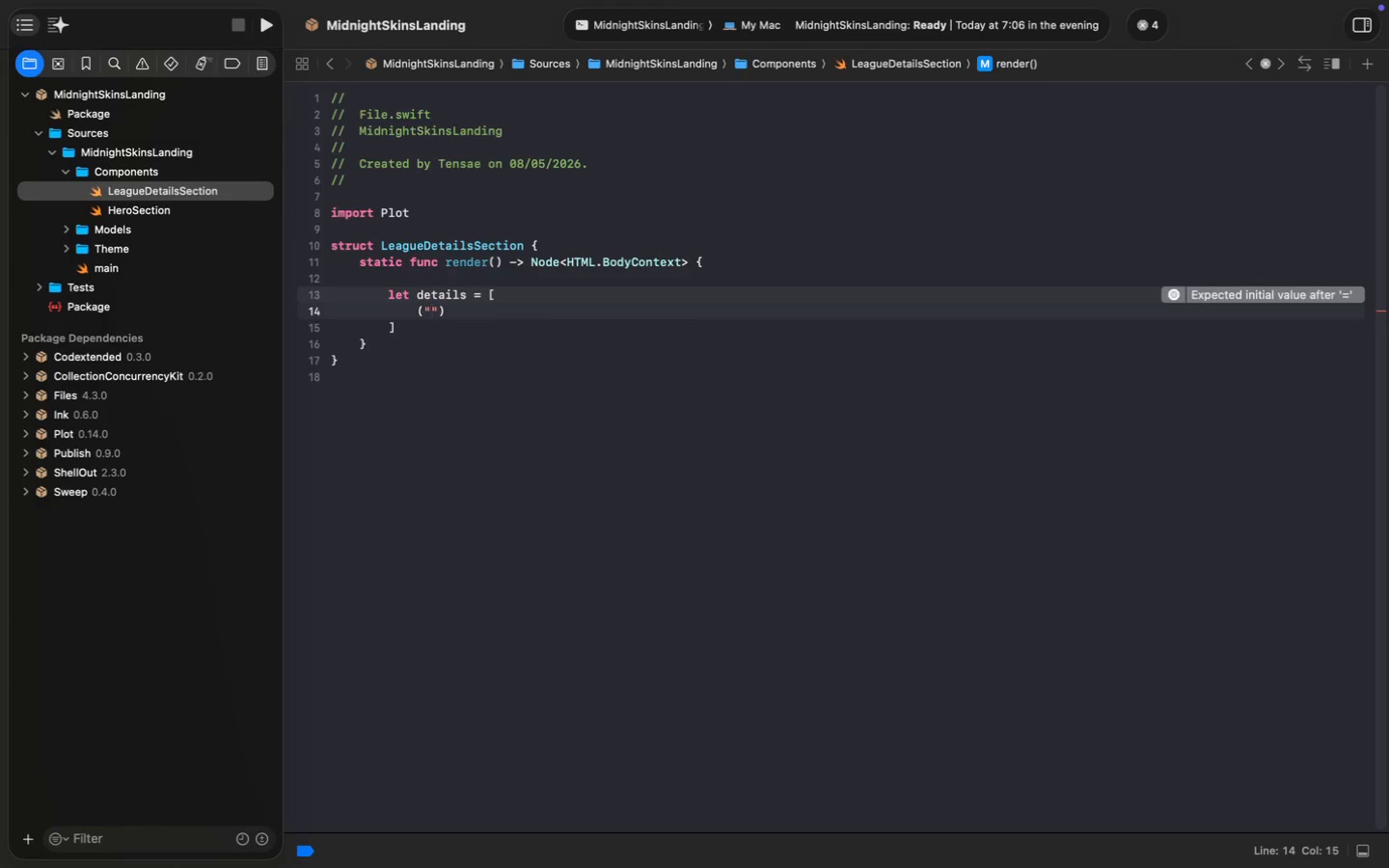 
type(("League Dates)
 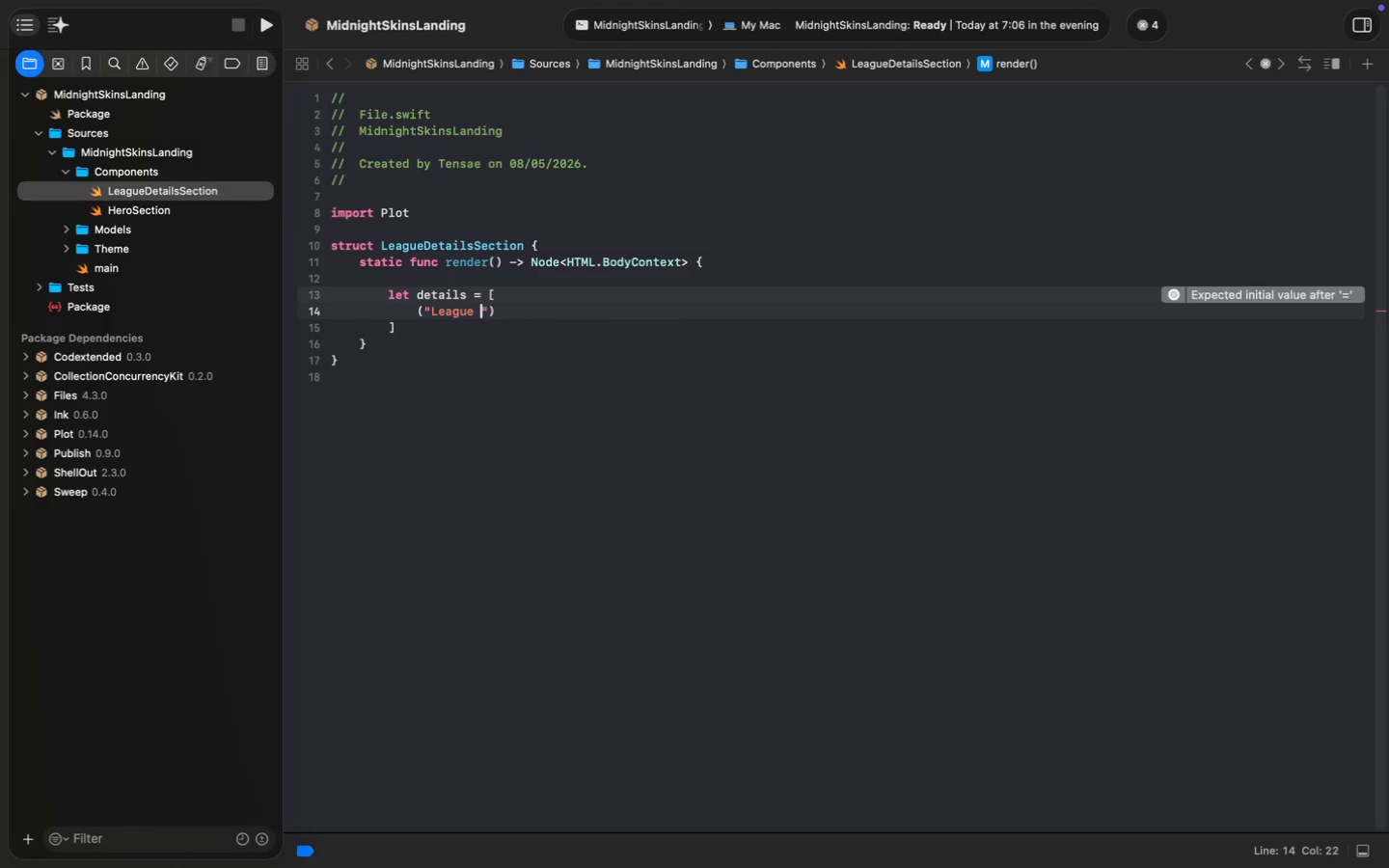 
key(ArrowRight)
 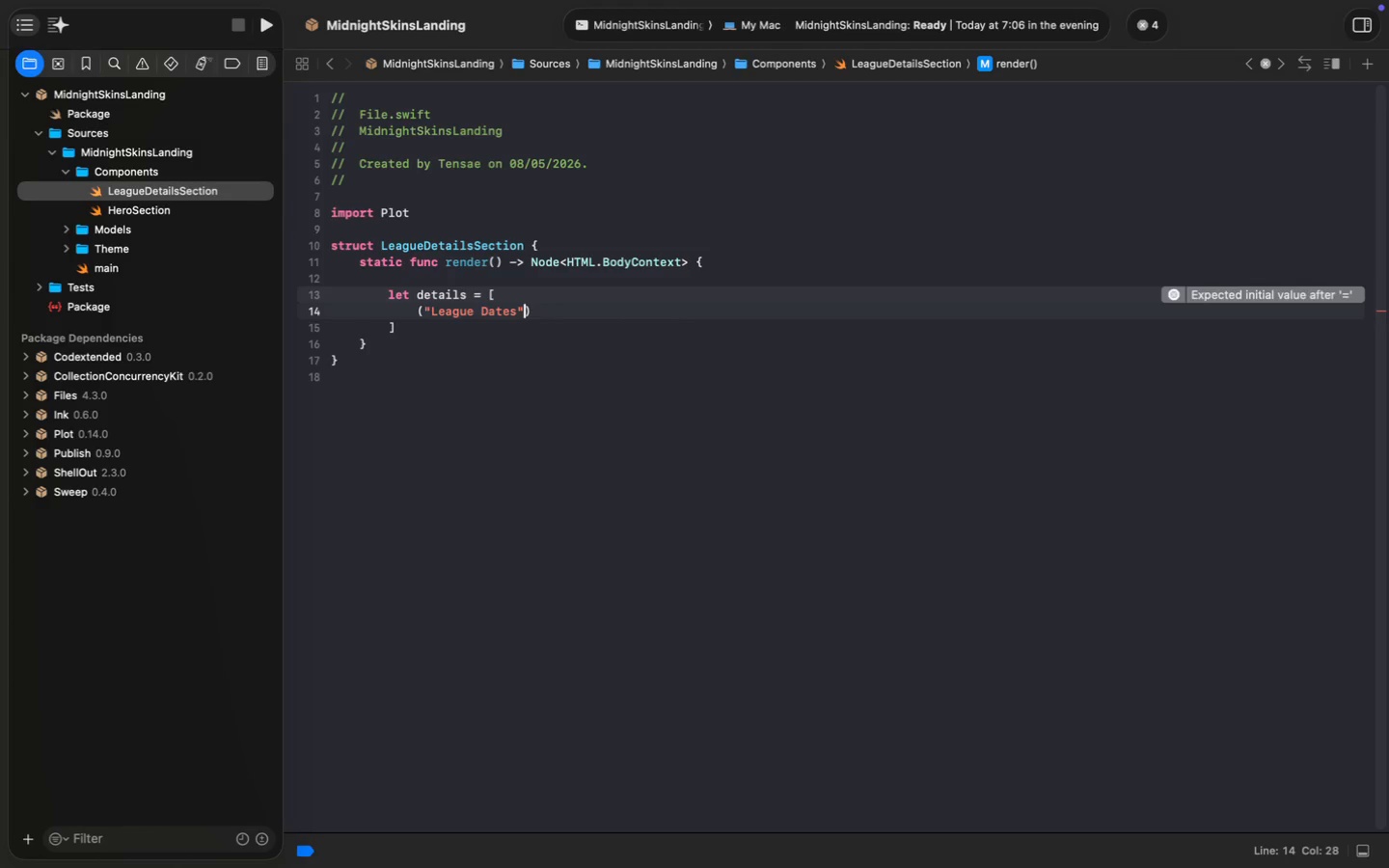 
type(, "DEC -)
key(Backspace)
key(Backspace)
key(Backspace)
key(Backspace)
type(ec 5 - FE)
key(Backspace)
type(eb 28)
 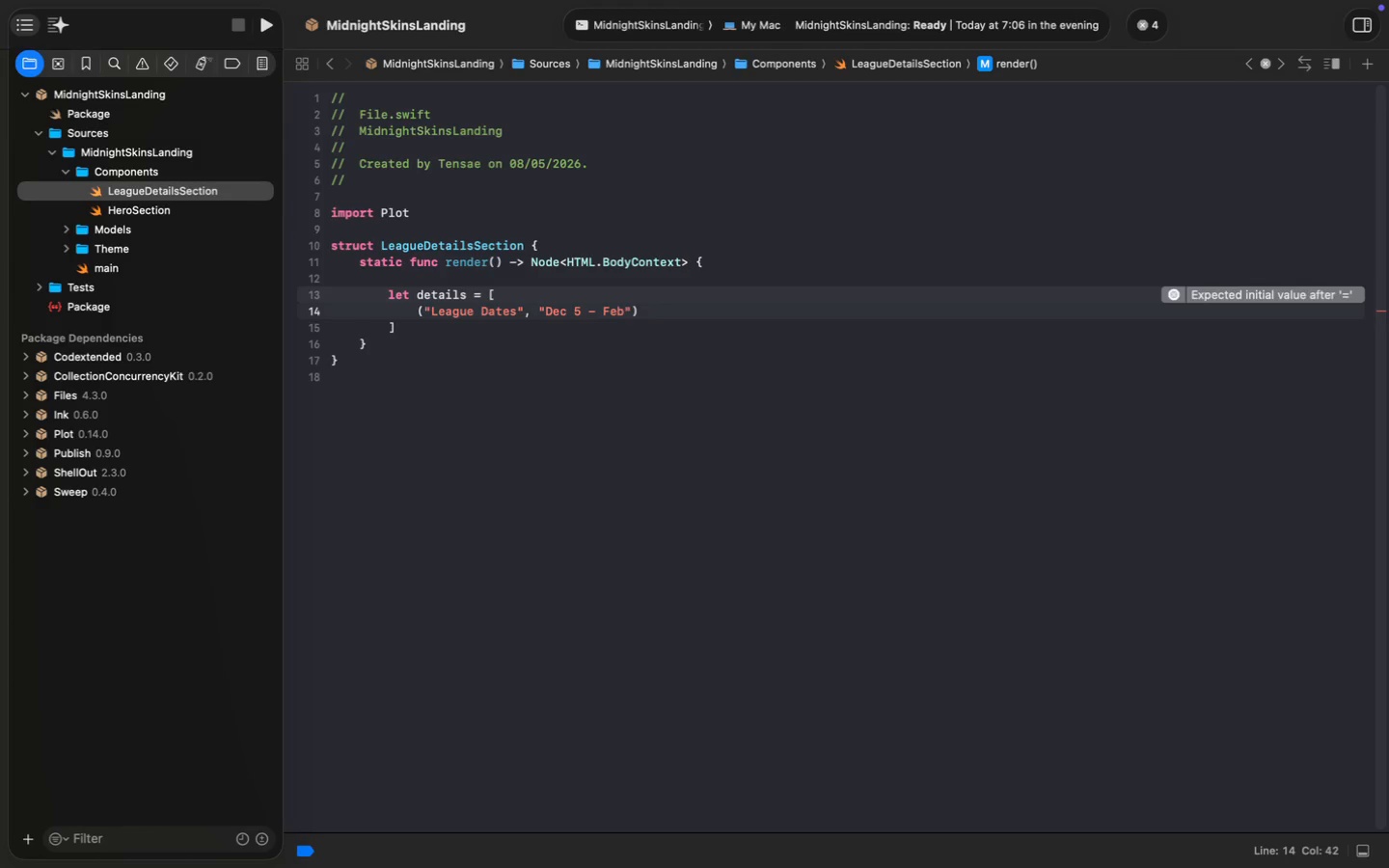 
key(Meta+MetaRight)
 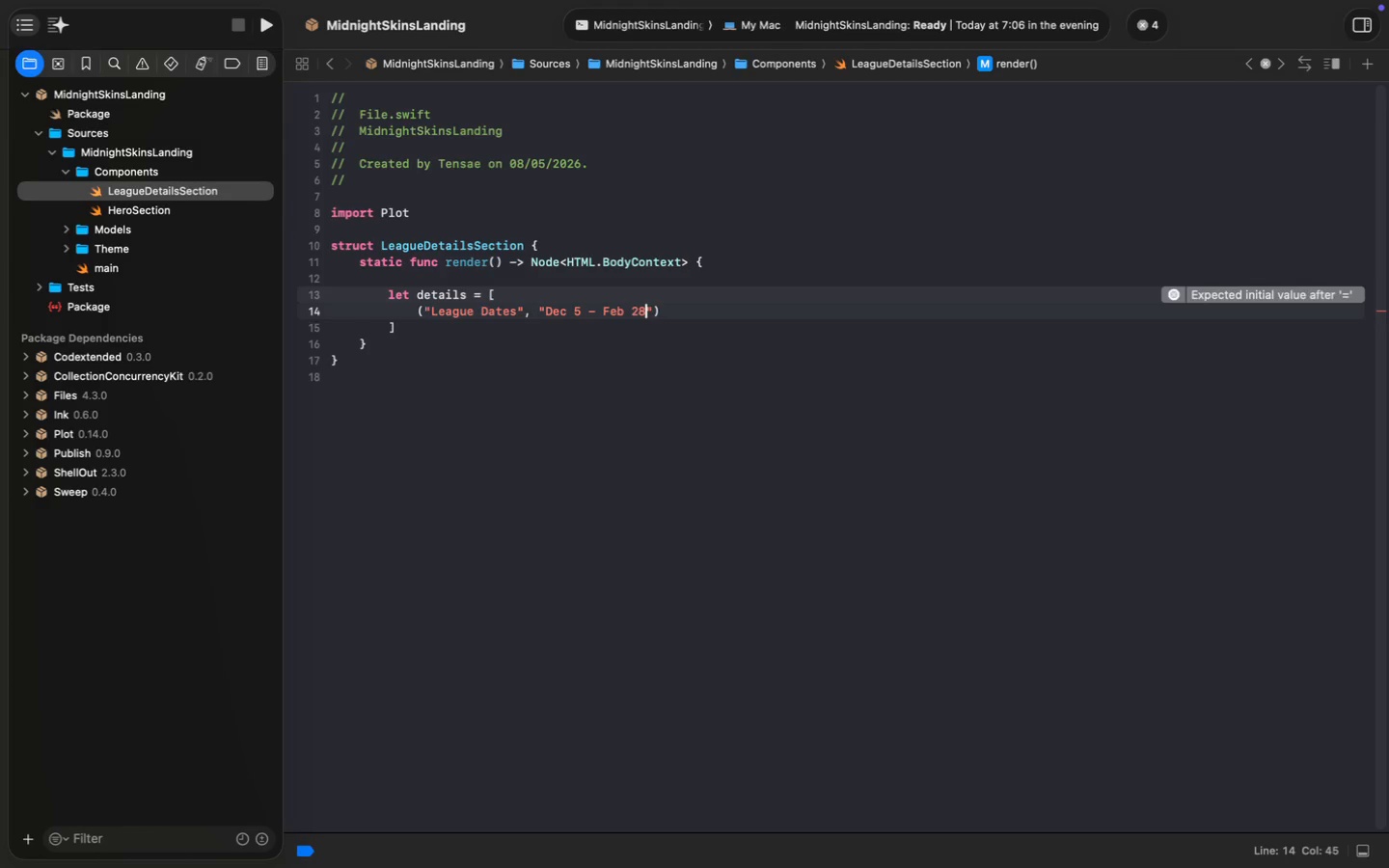 
key(Meta+ArrowRight)
 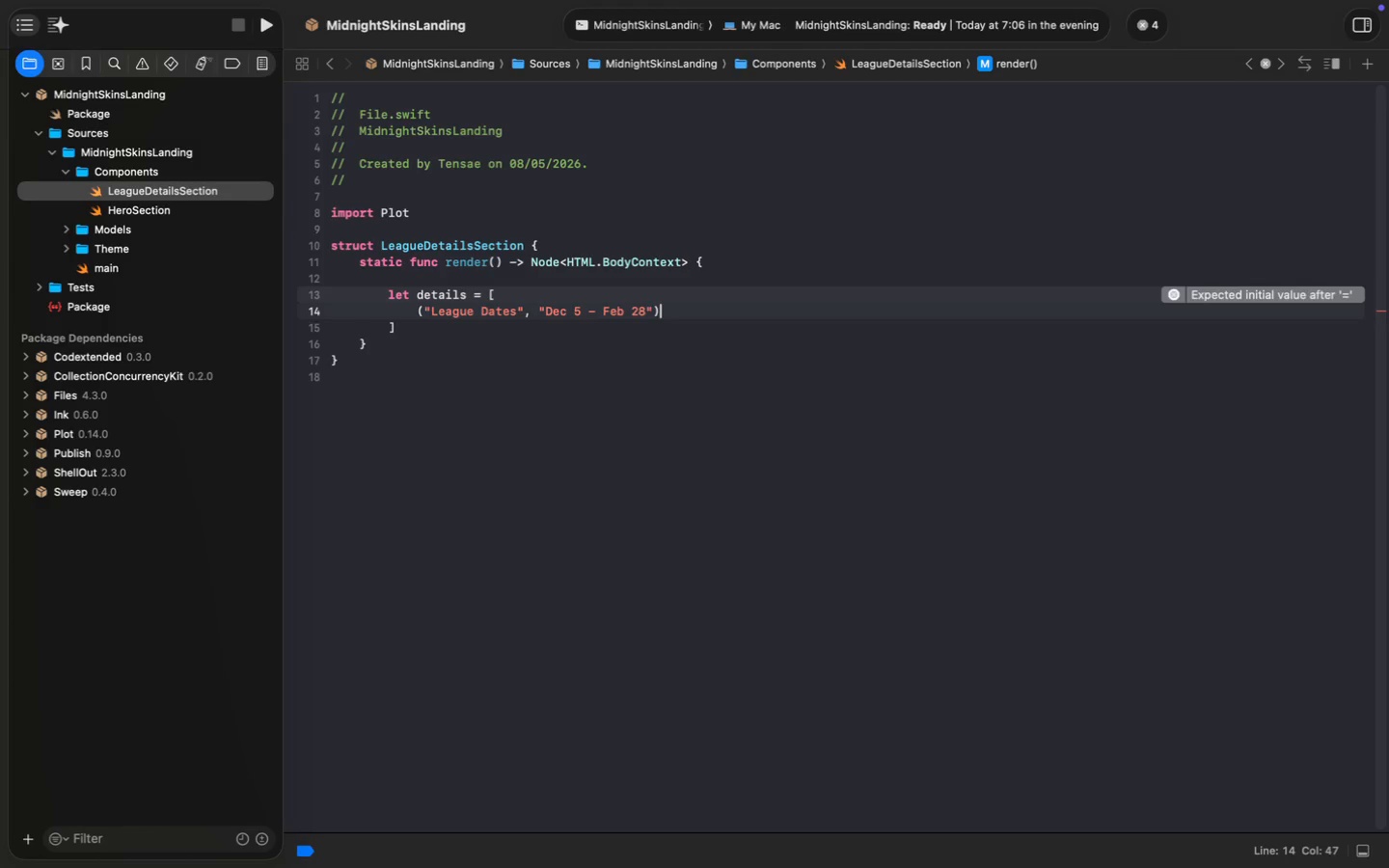 
hold_key(key=MetaRight, duration=0.6)
 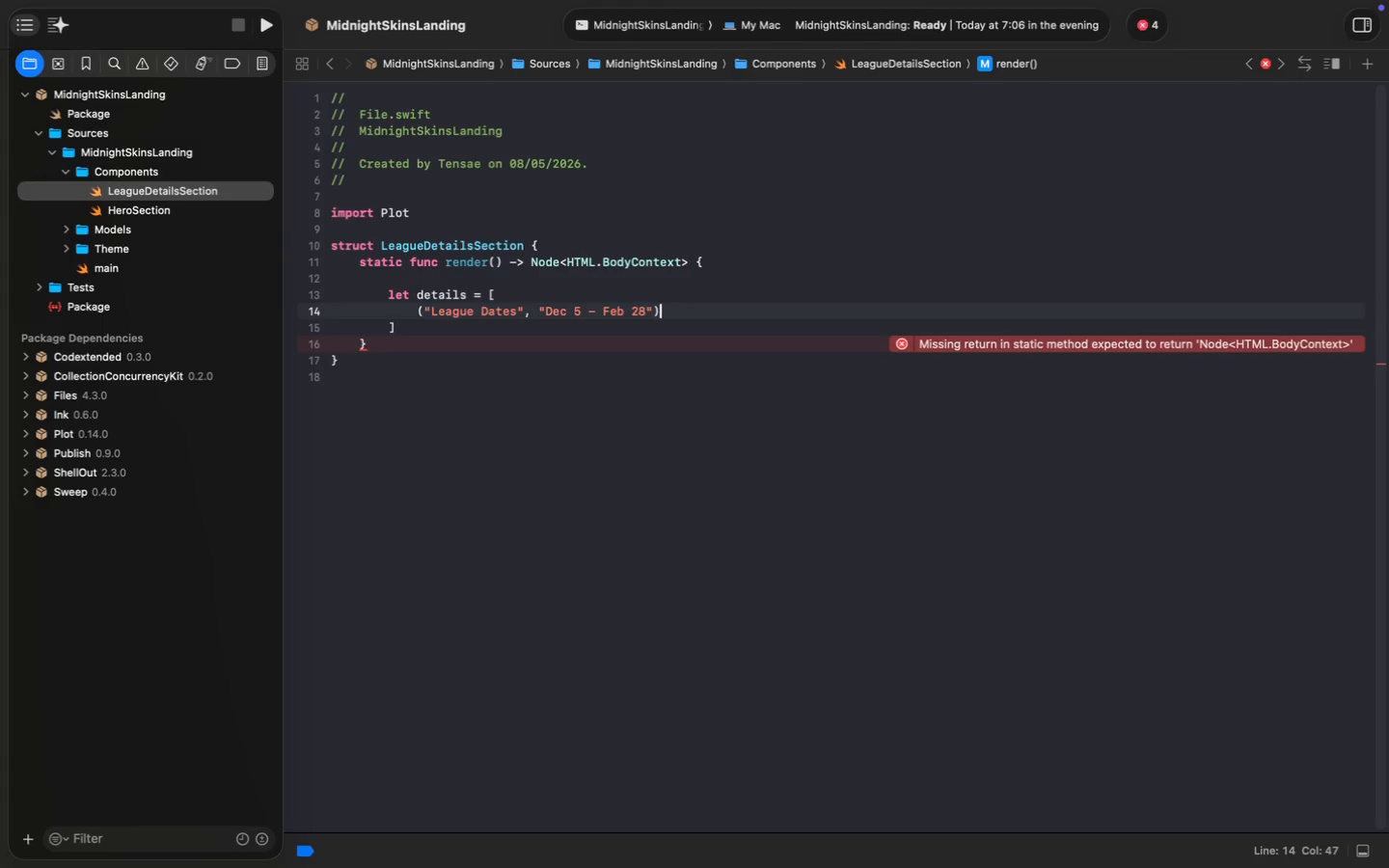 
hold_key(key=ShiftRight, duration=0.72)
 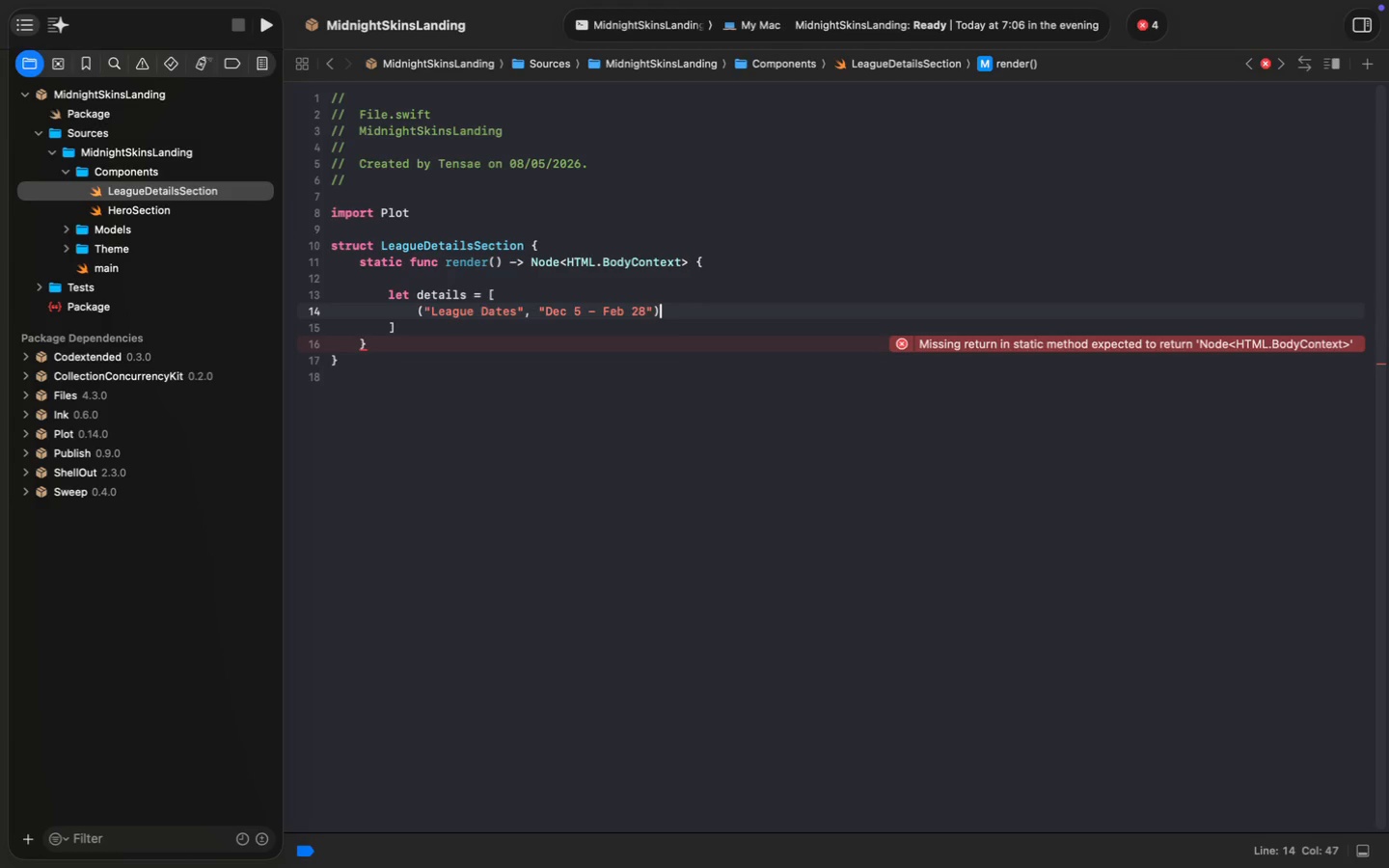 
hold_key(key=ArrowLeft, duration=0.38)
 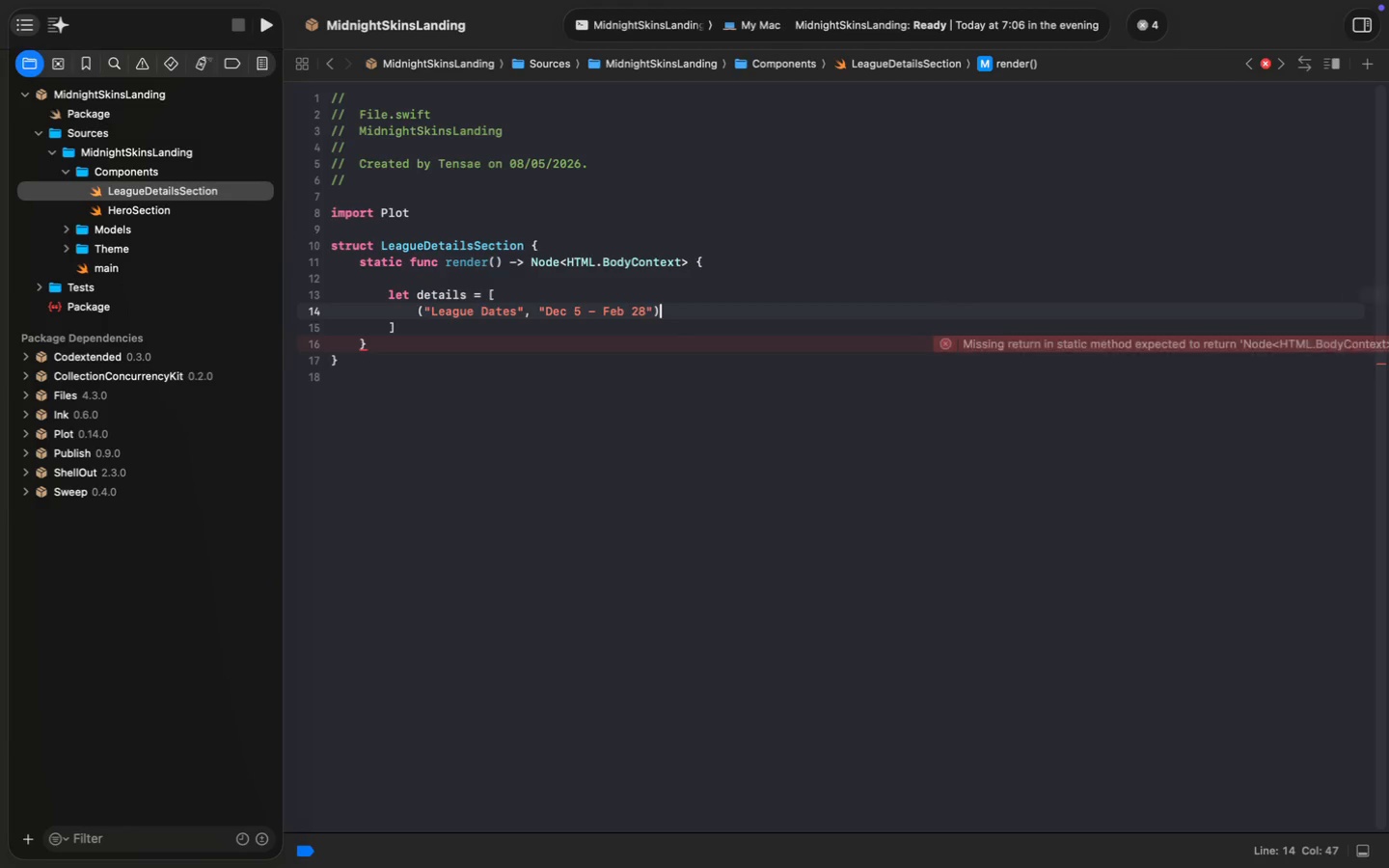 
key(Meta+C)
 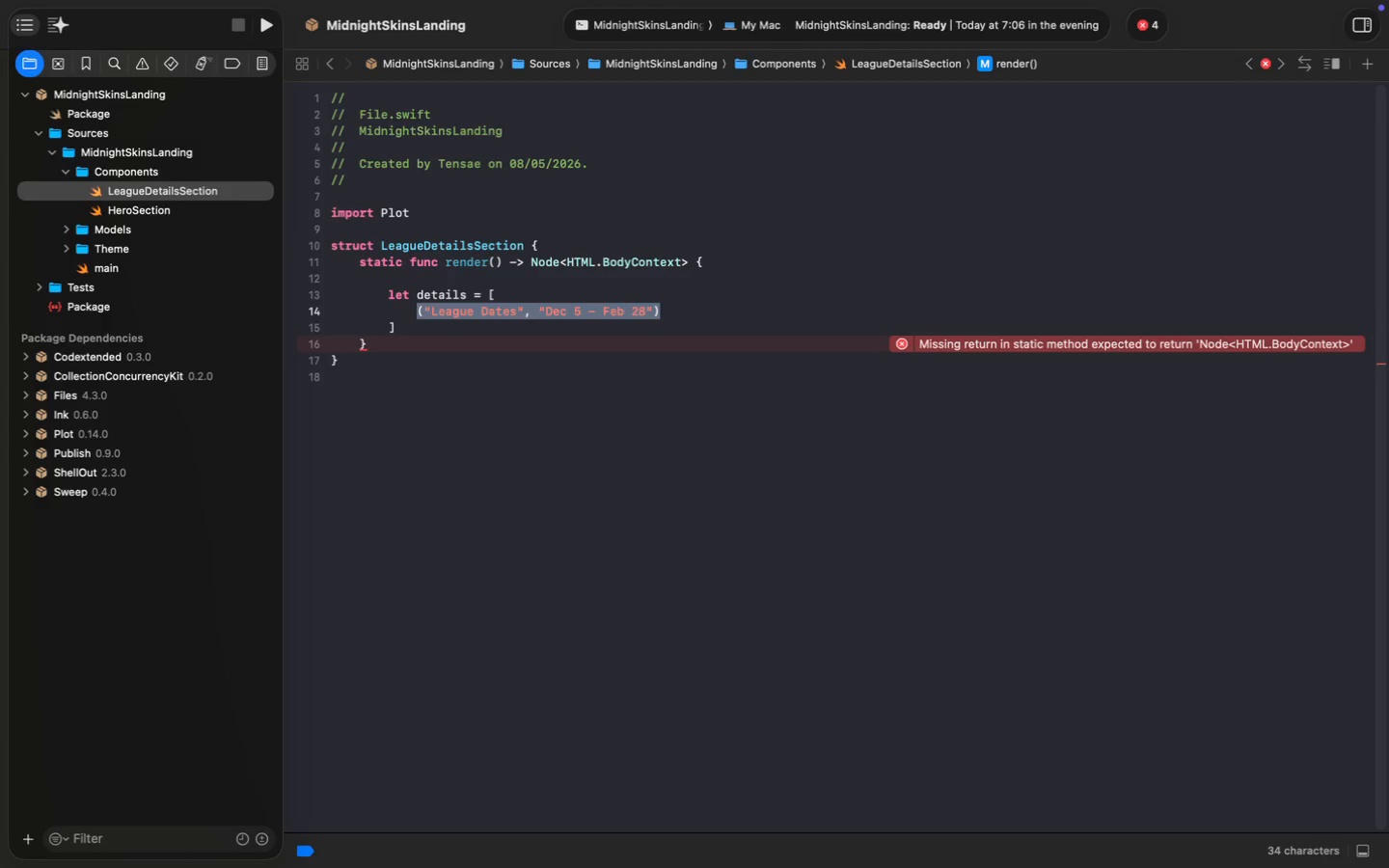 
key(ArrowRight)
 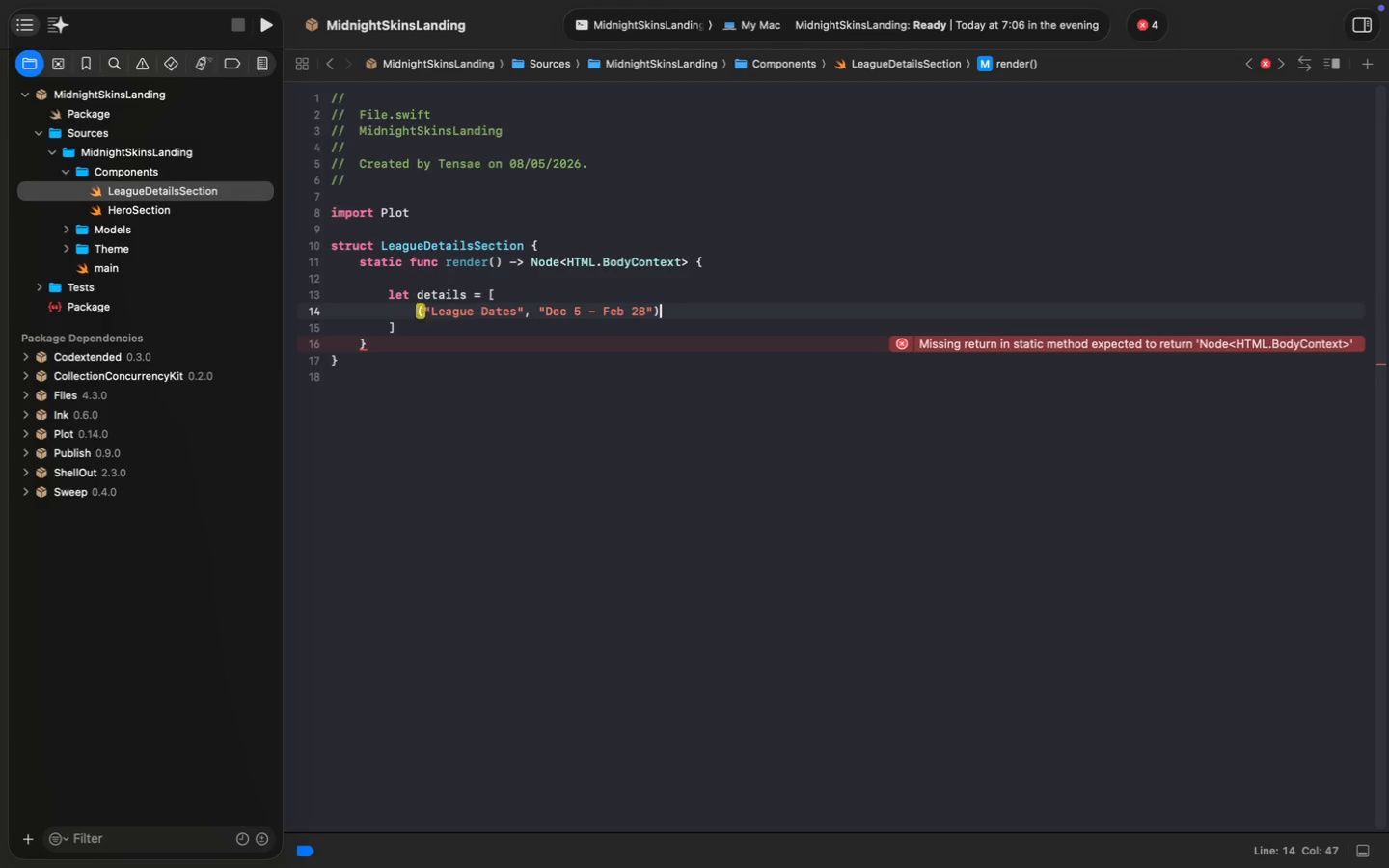 
key(Comma)
 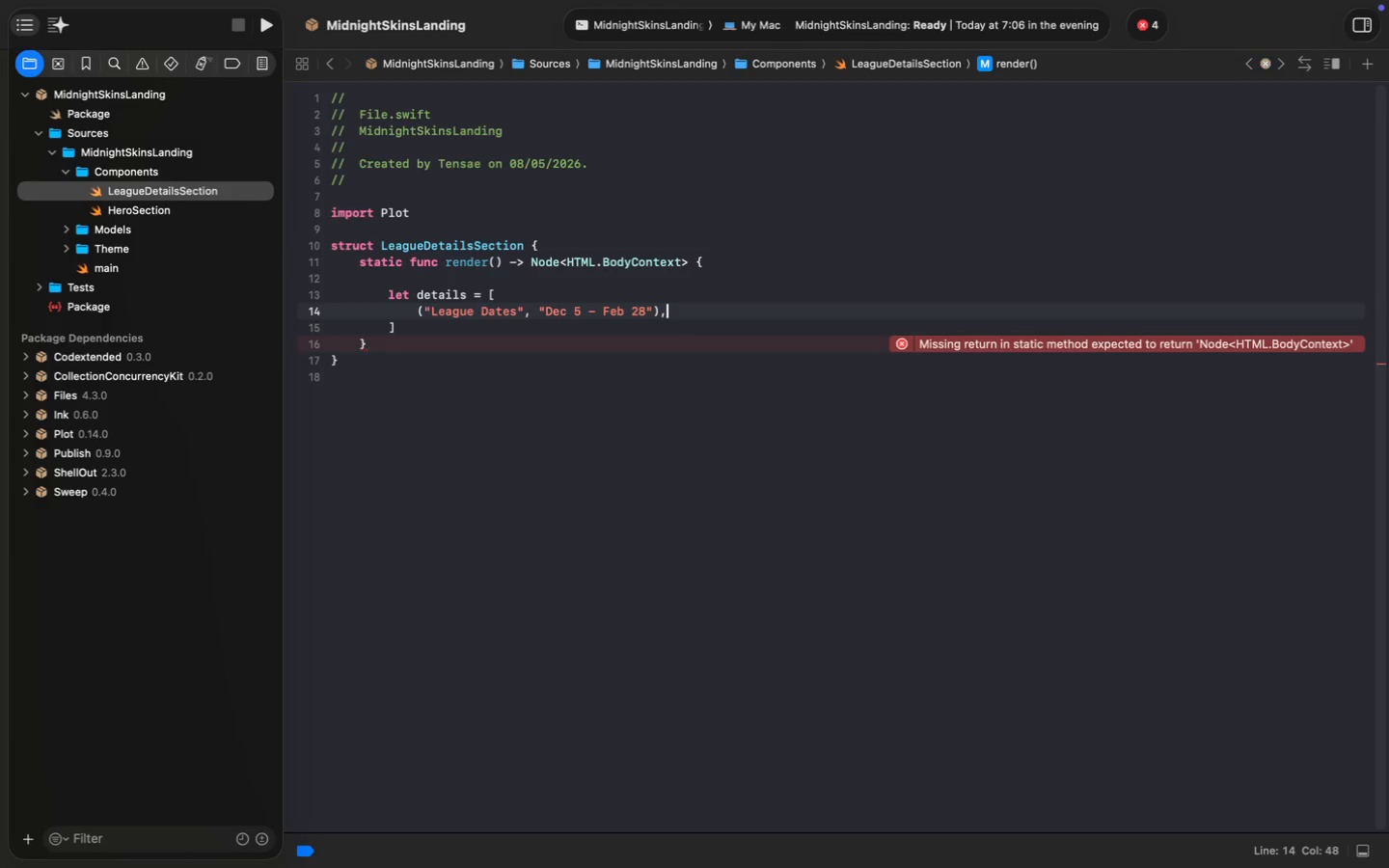 
key(Enter)
 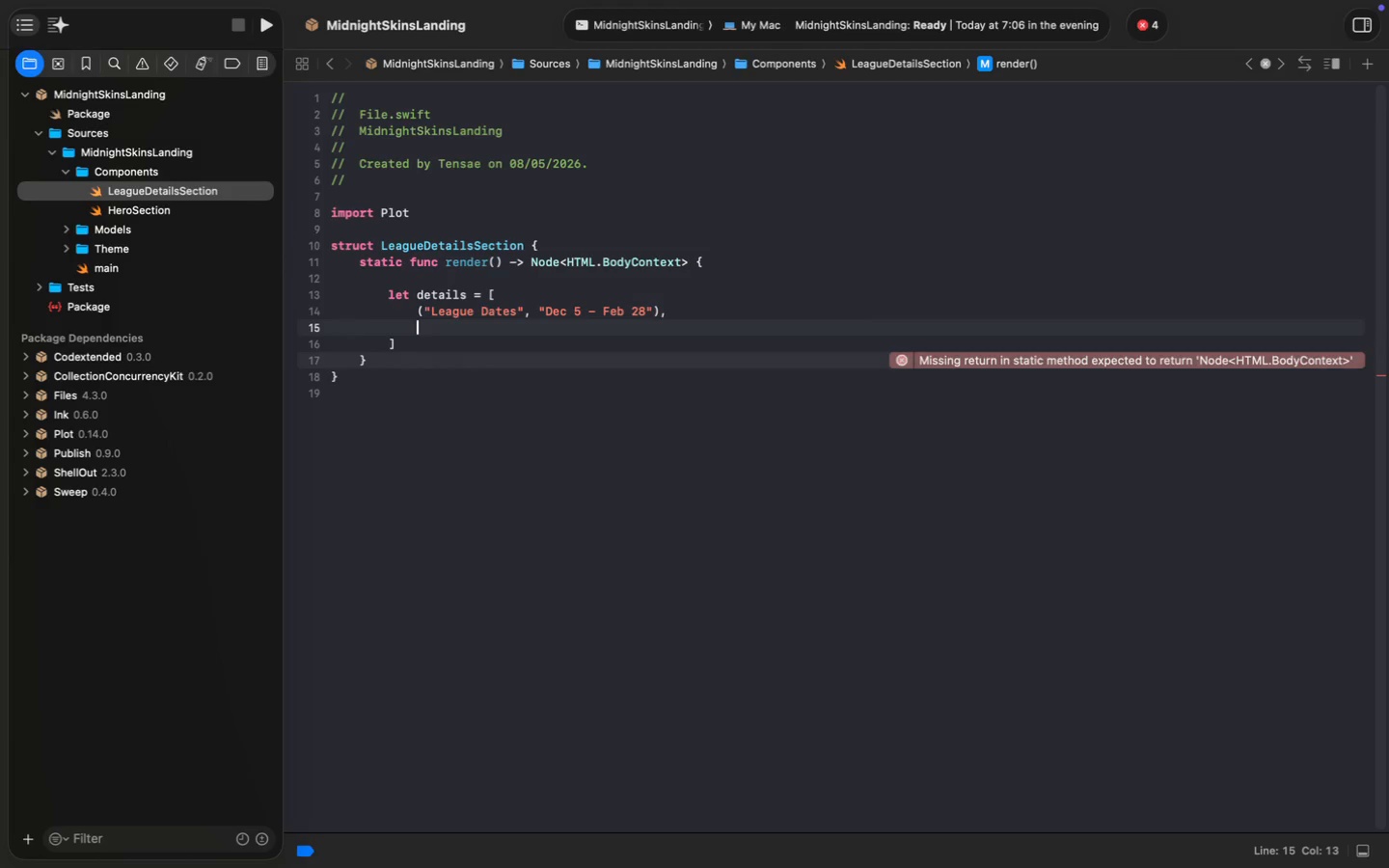 
key(Meta+V)
 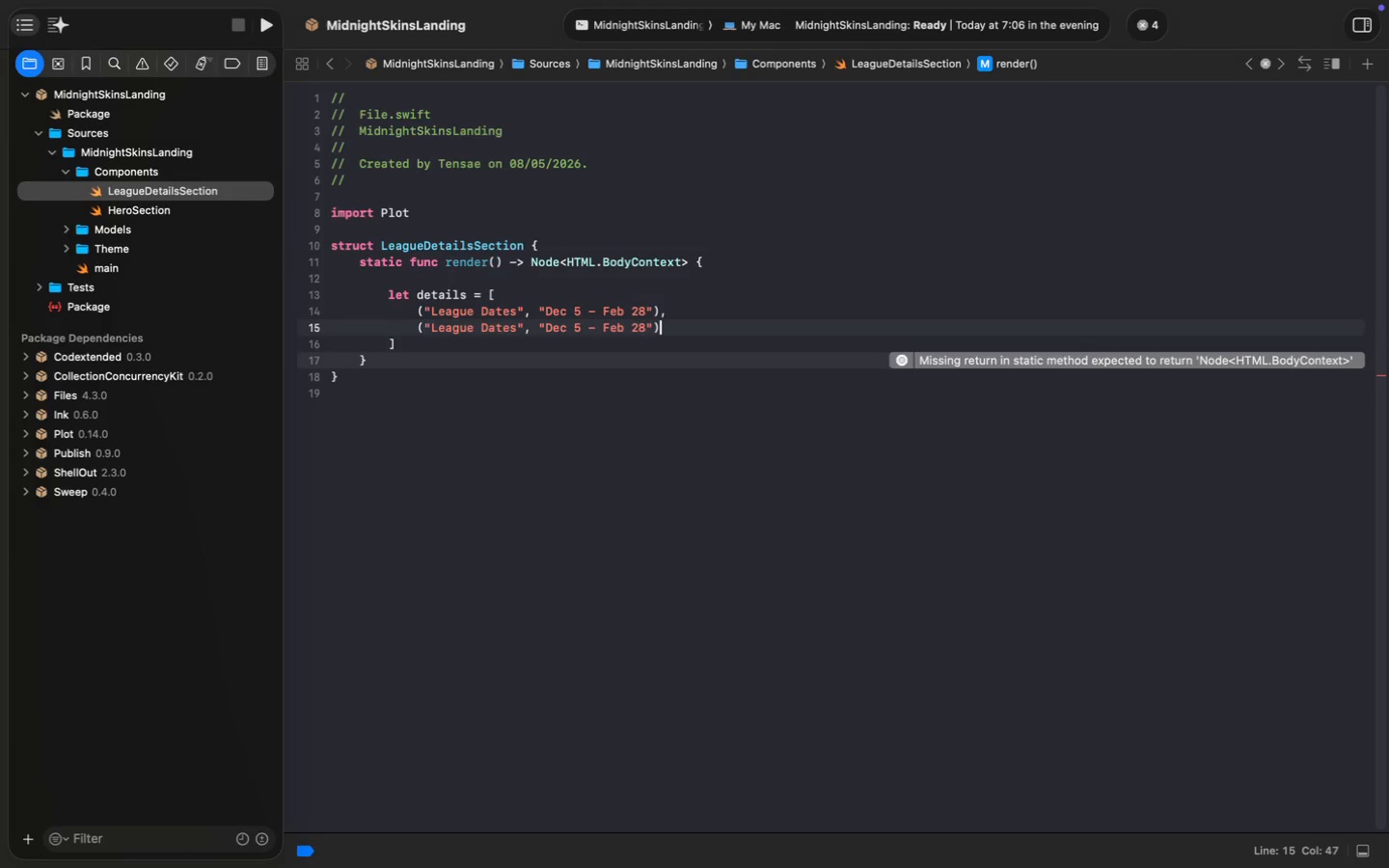 
key(Comma)
 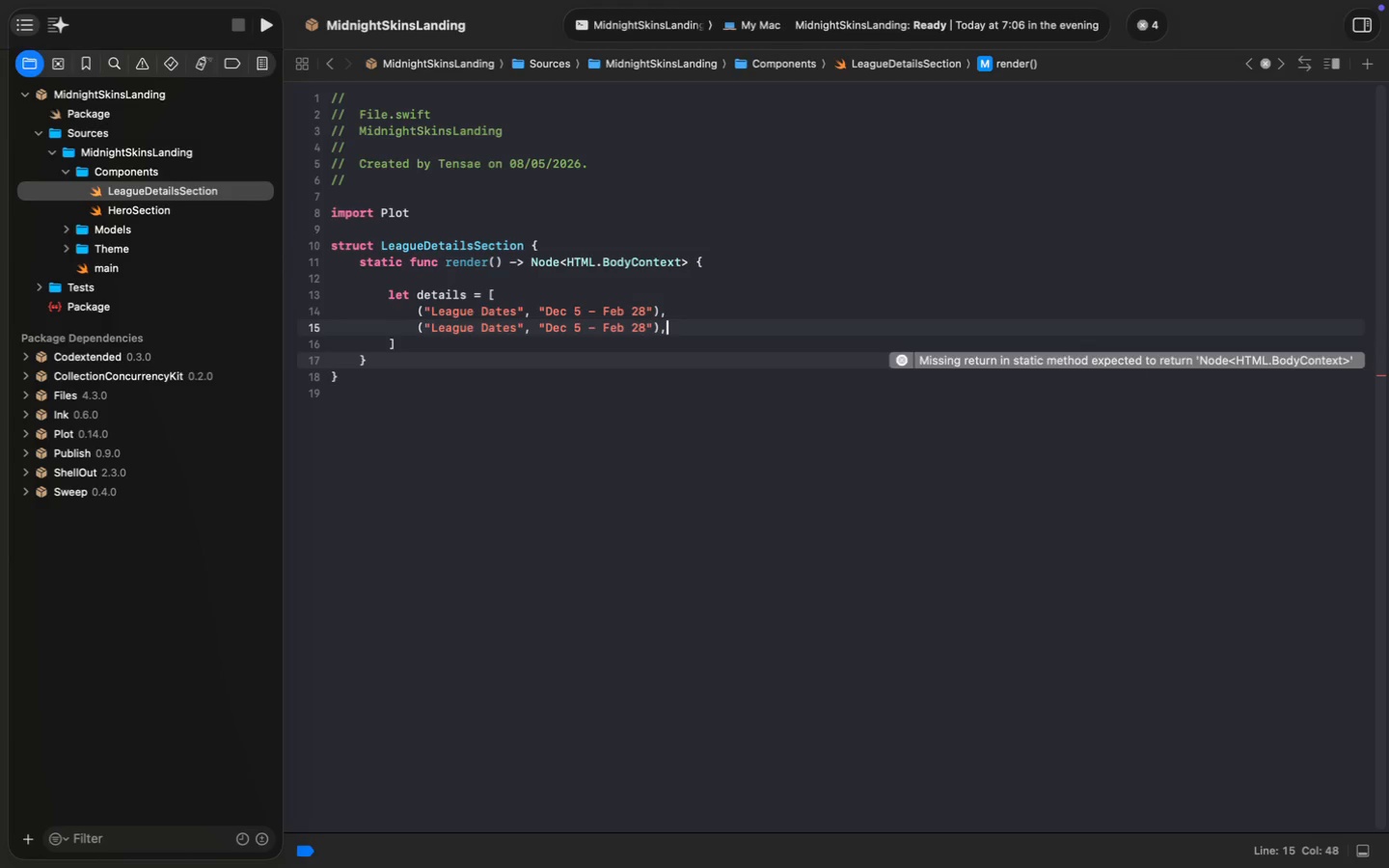 
key(Meta+CommandLeft)
 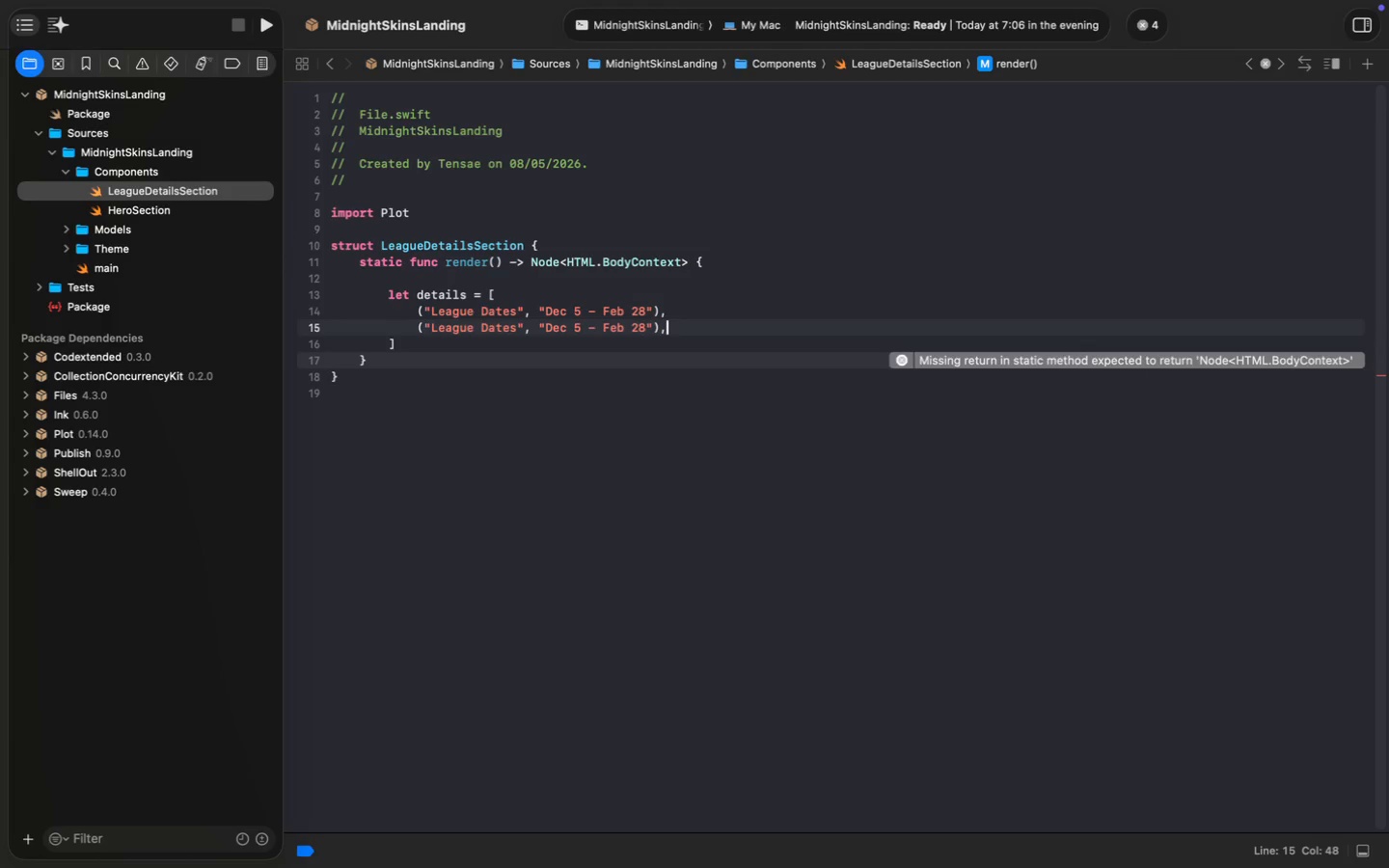 
key(Enter)
 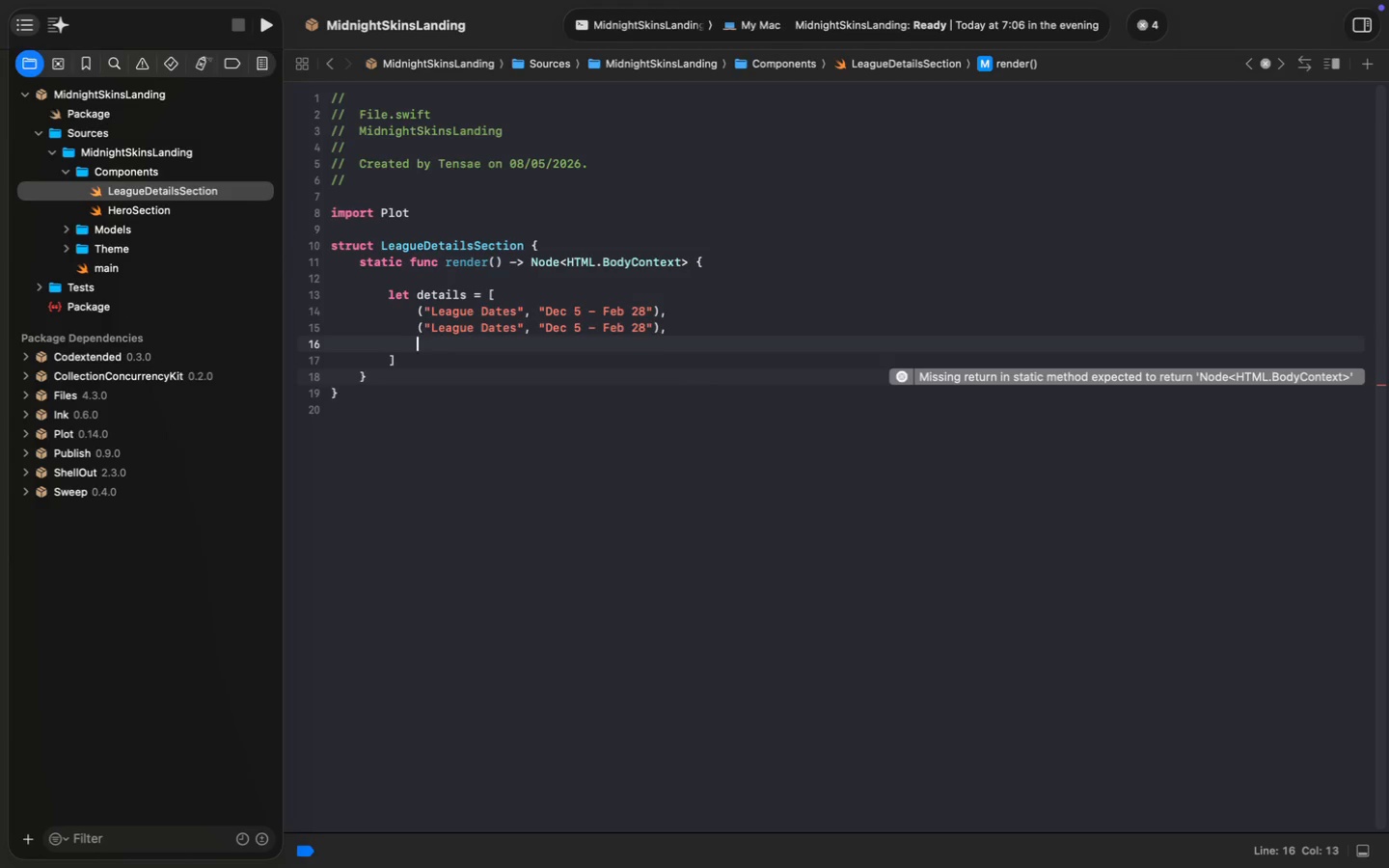 
key(Meta+V)
 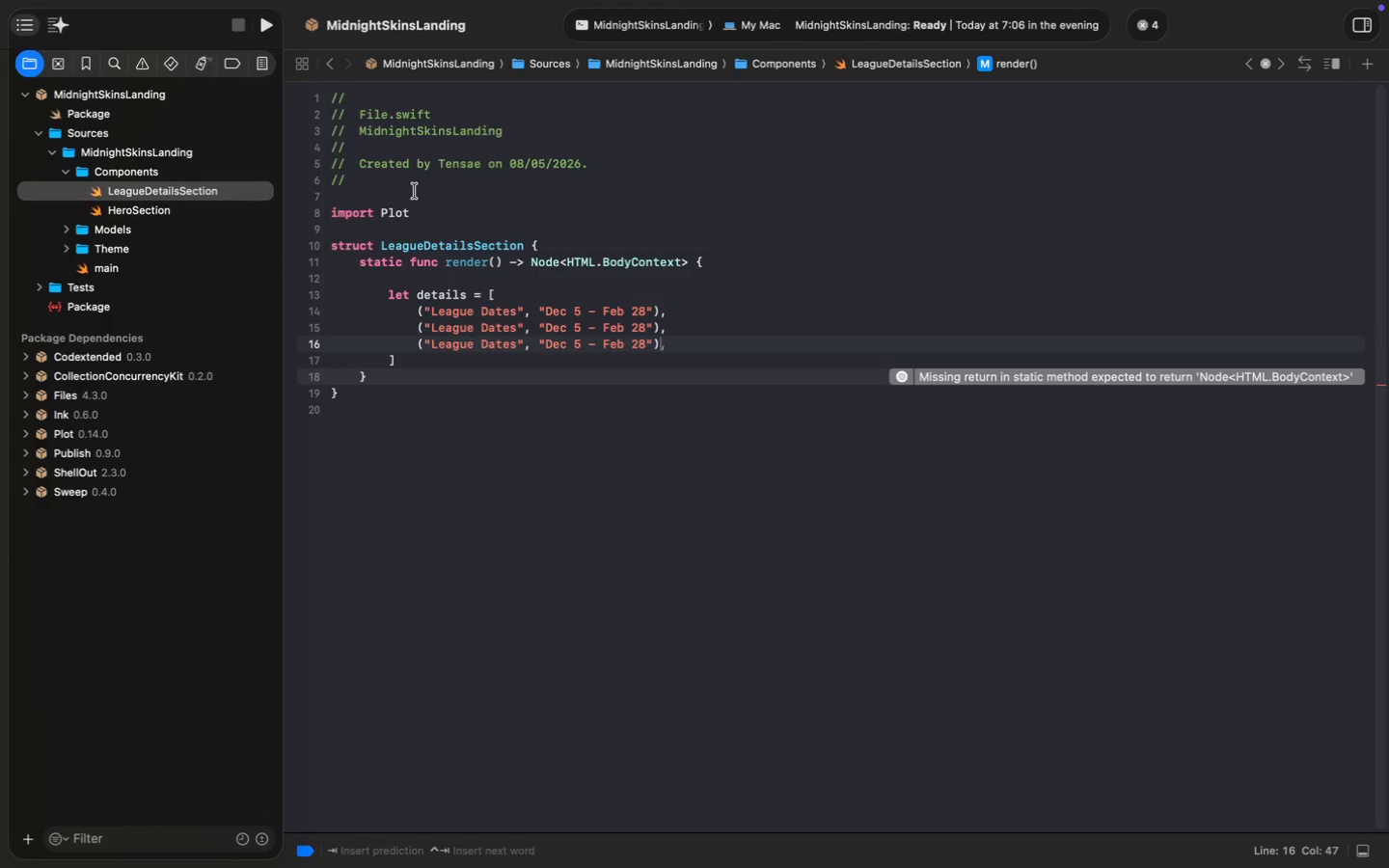 
key(Alt+Shift+ArrowRight)
 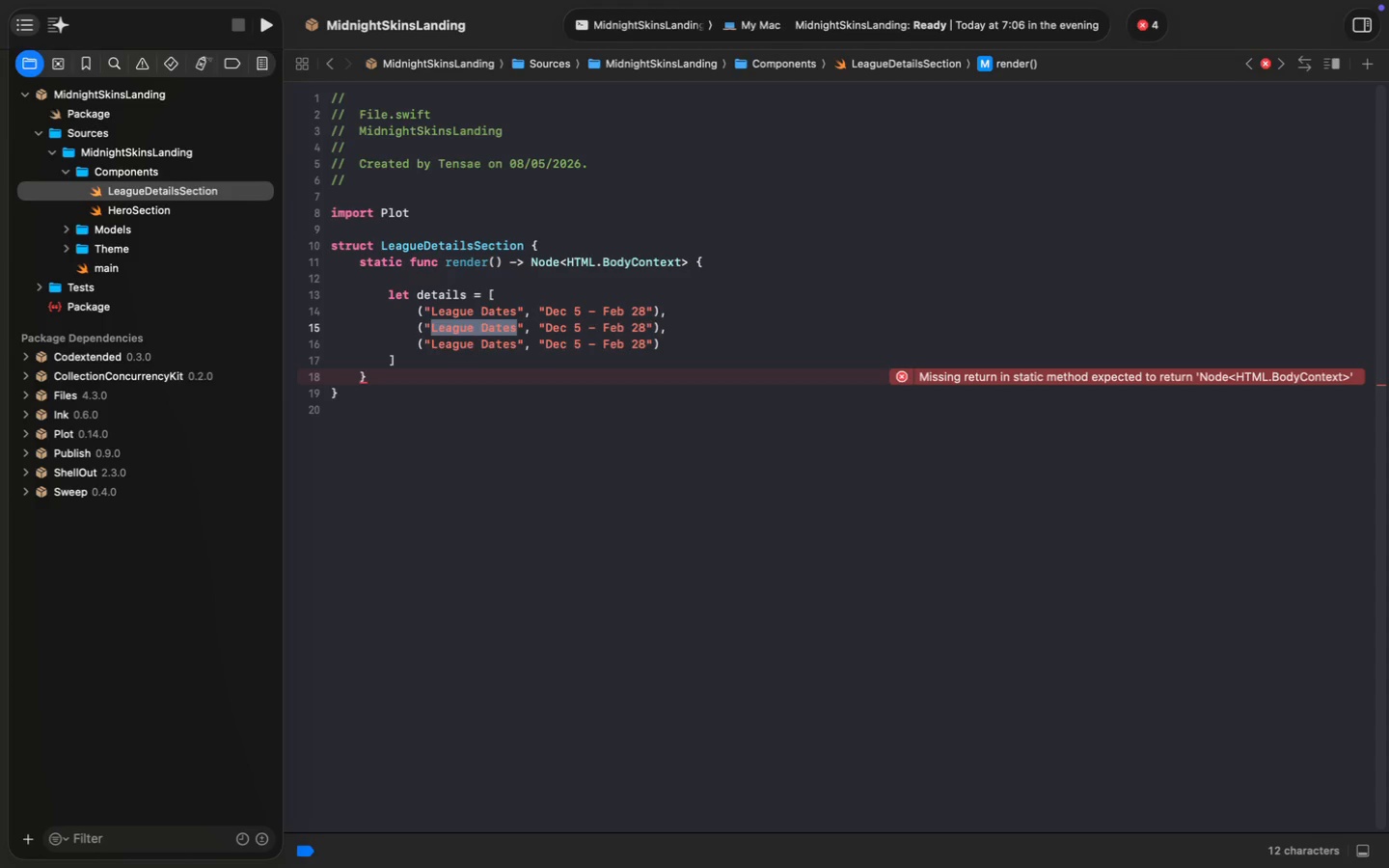 
key(Alt+Shift+ArrowRight)
 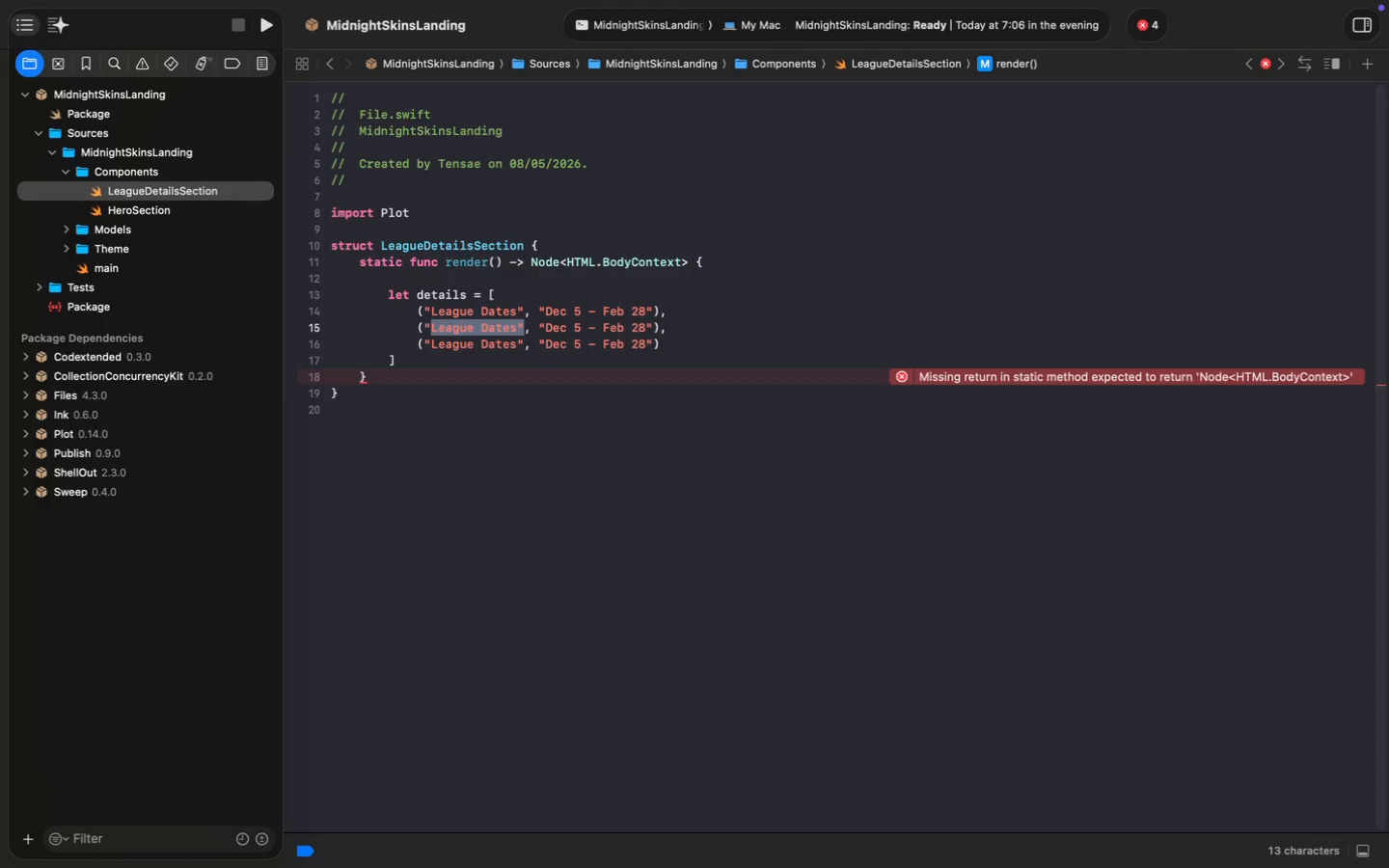 
key(Shift+ArrowLeft)
 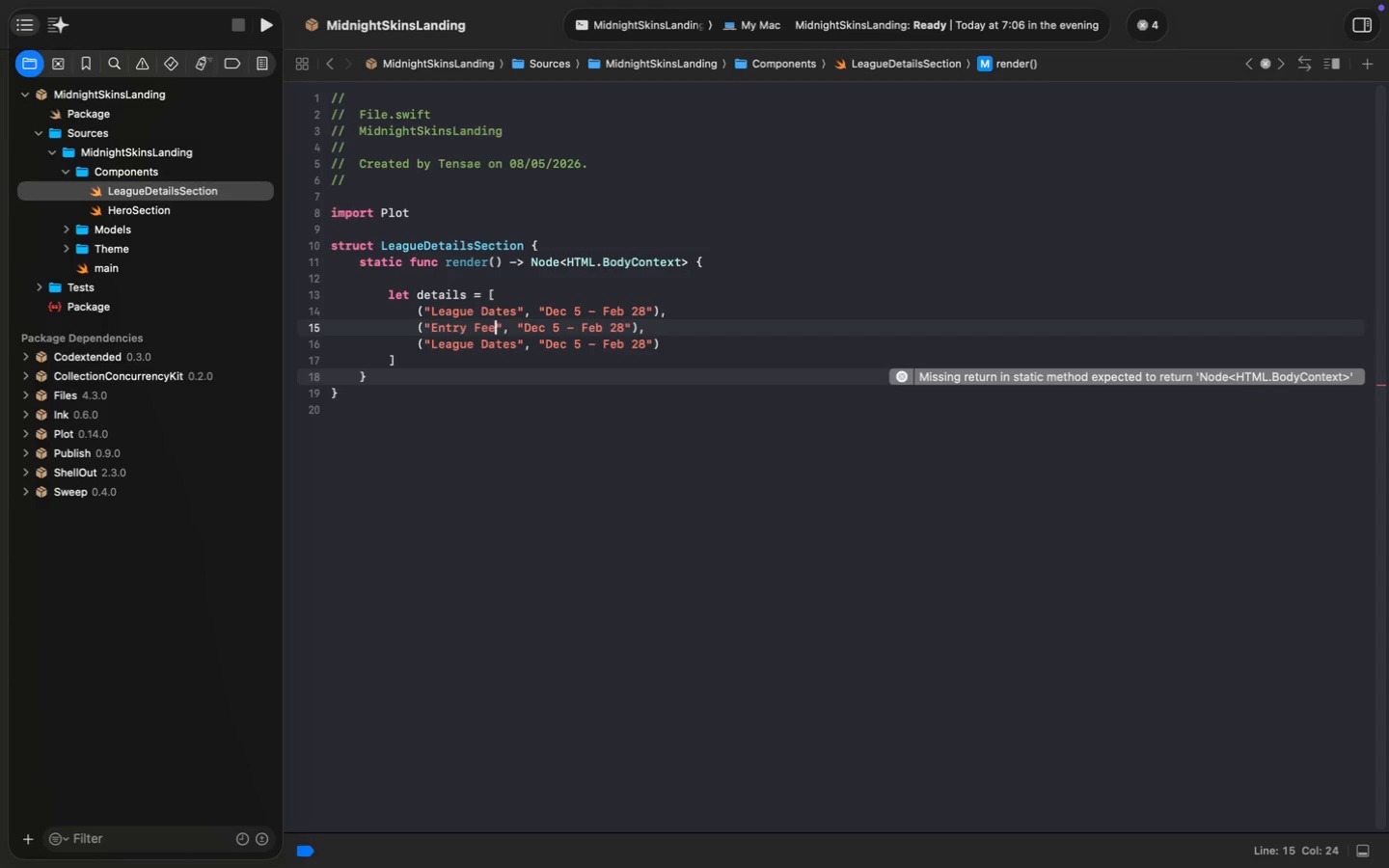 
type(Entry Fee)
 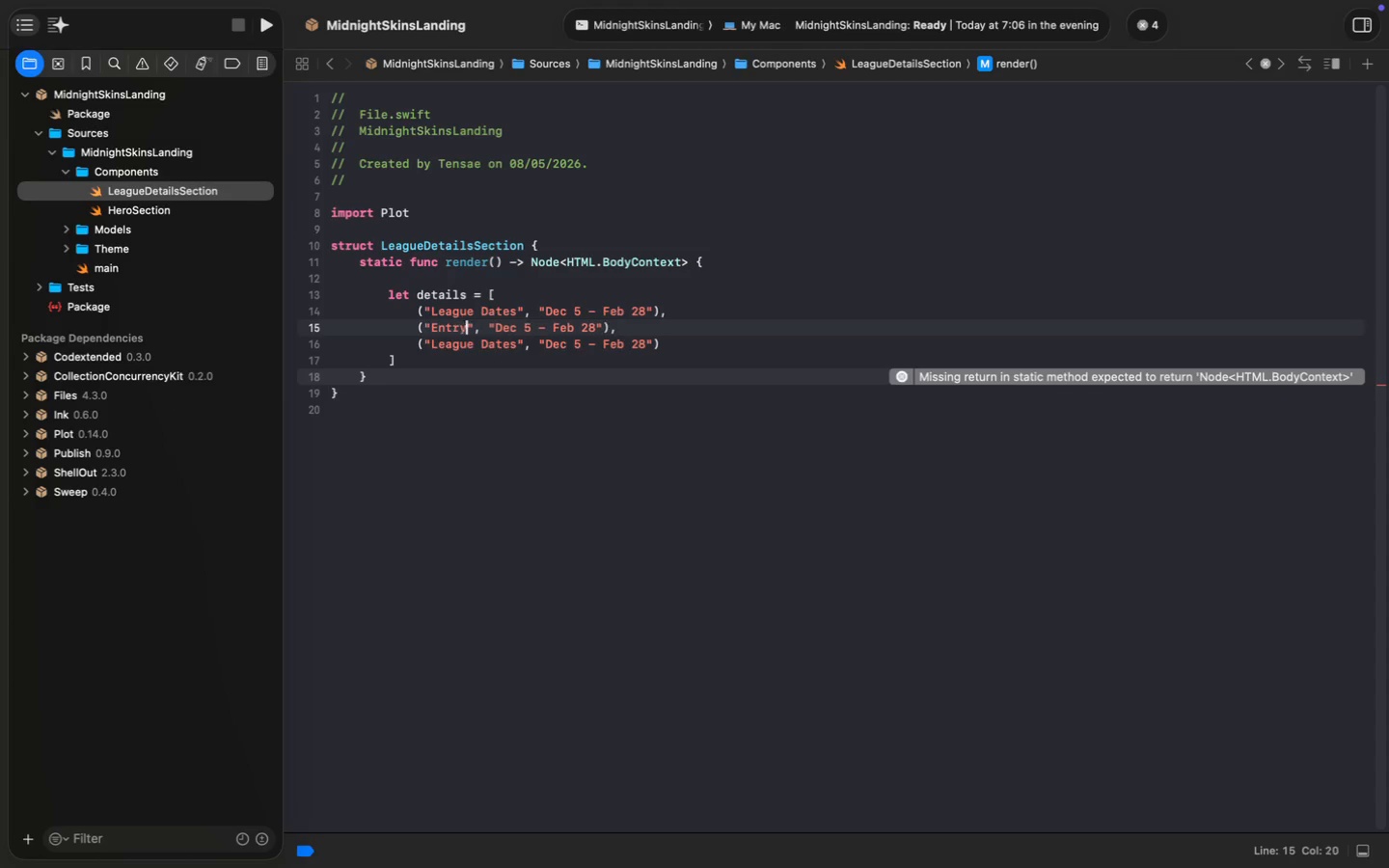 
key(ArrowRight)
 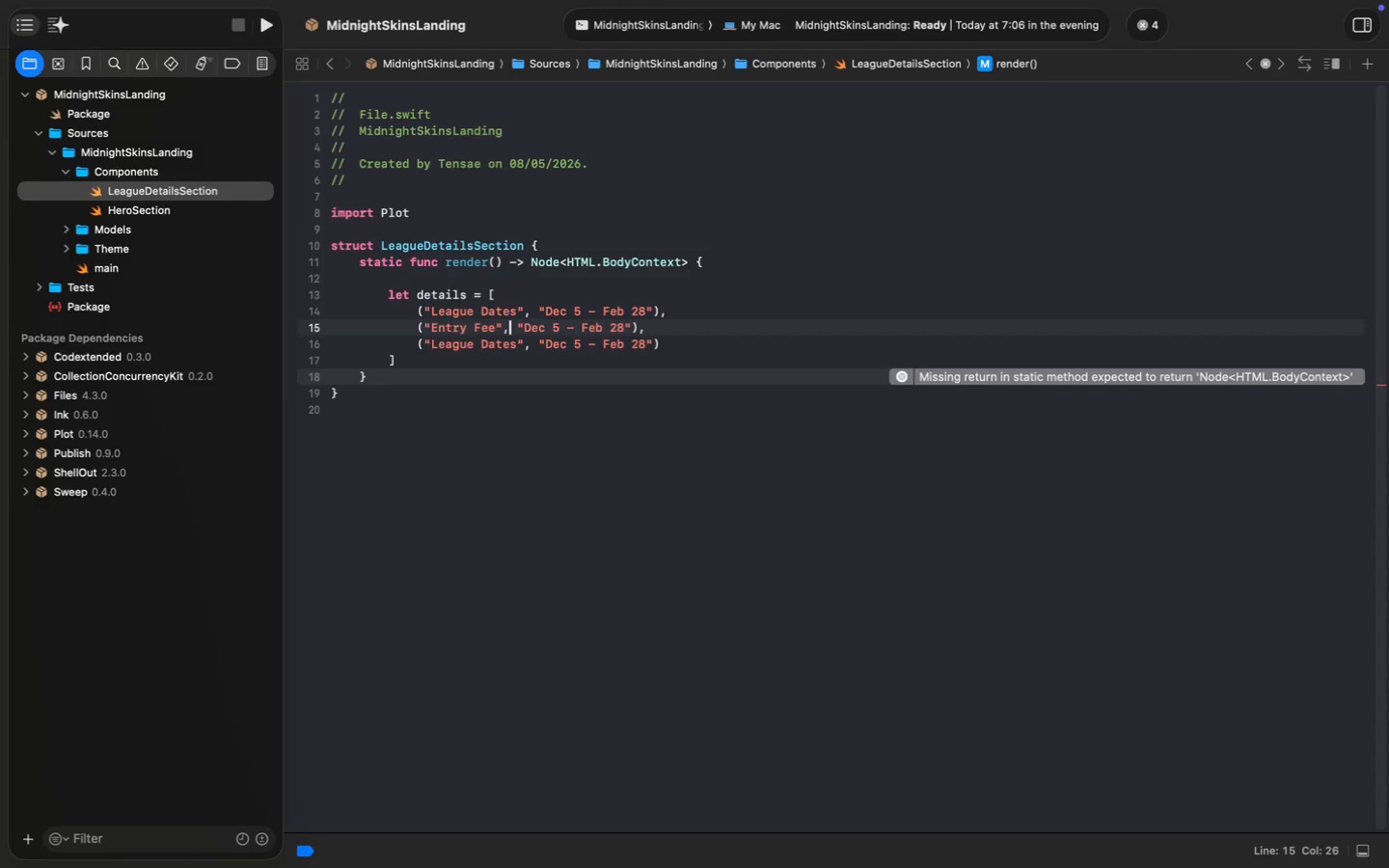 
key(ArrowRight)
 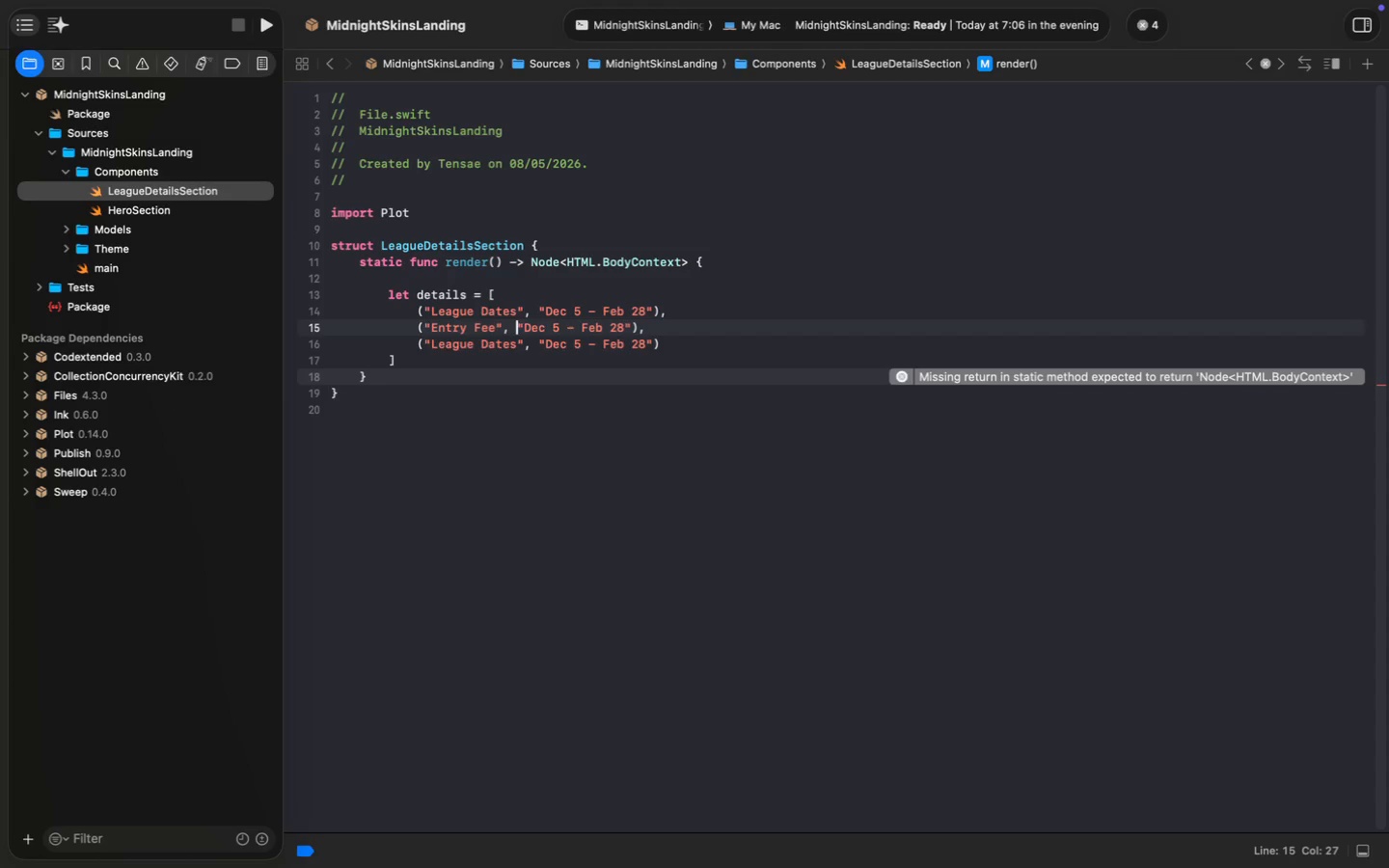 
key(ArrowRight)
 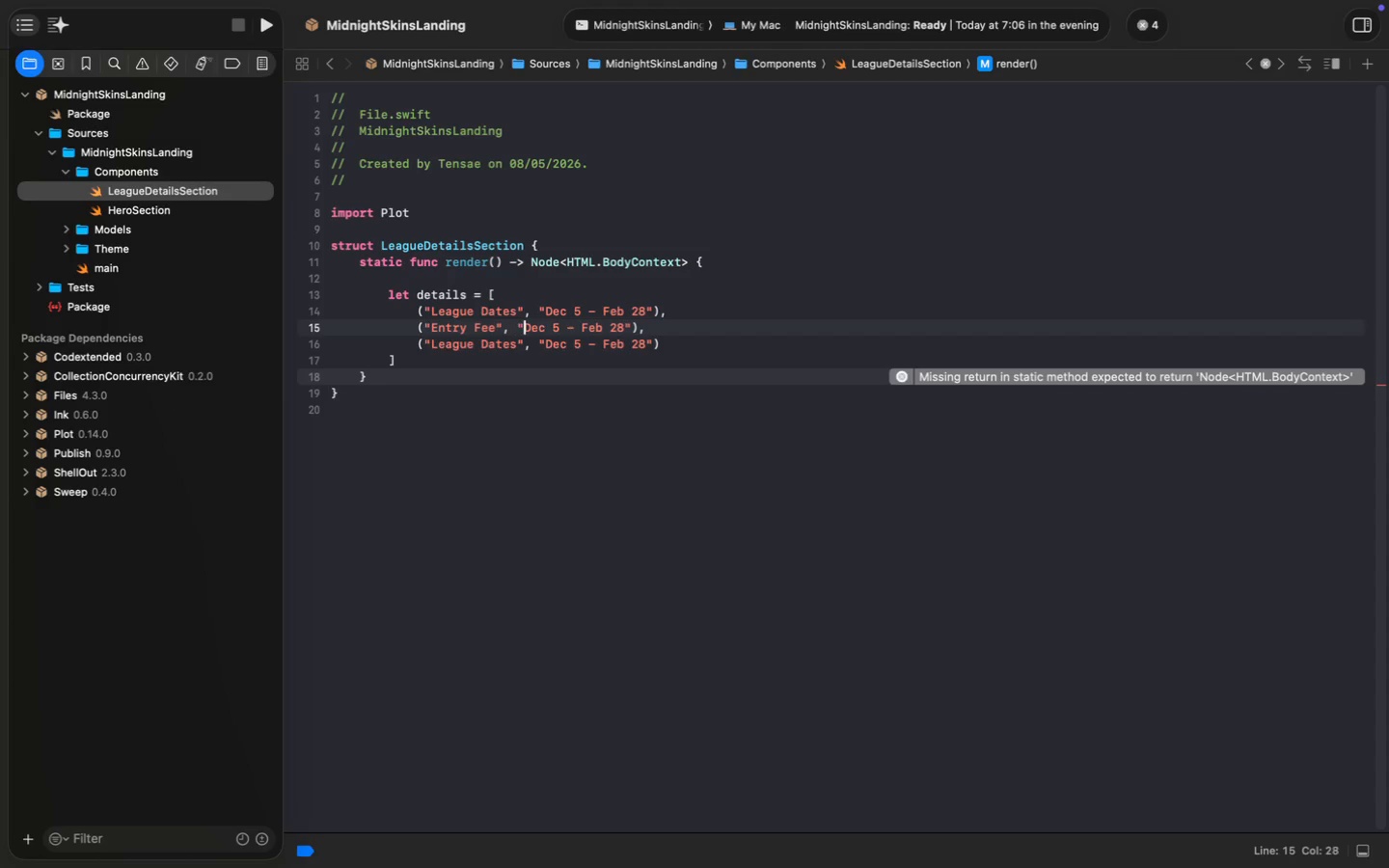 
key(ArrowRight)
 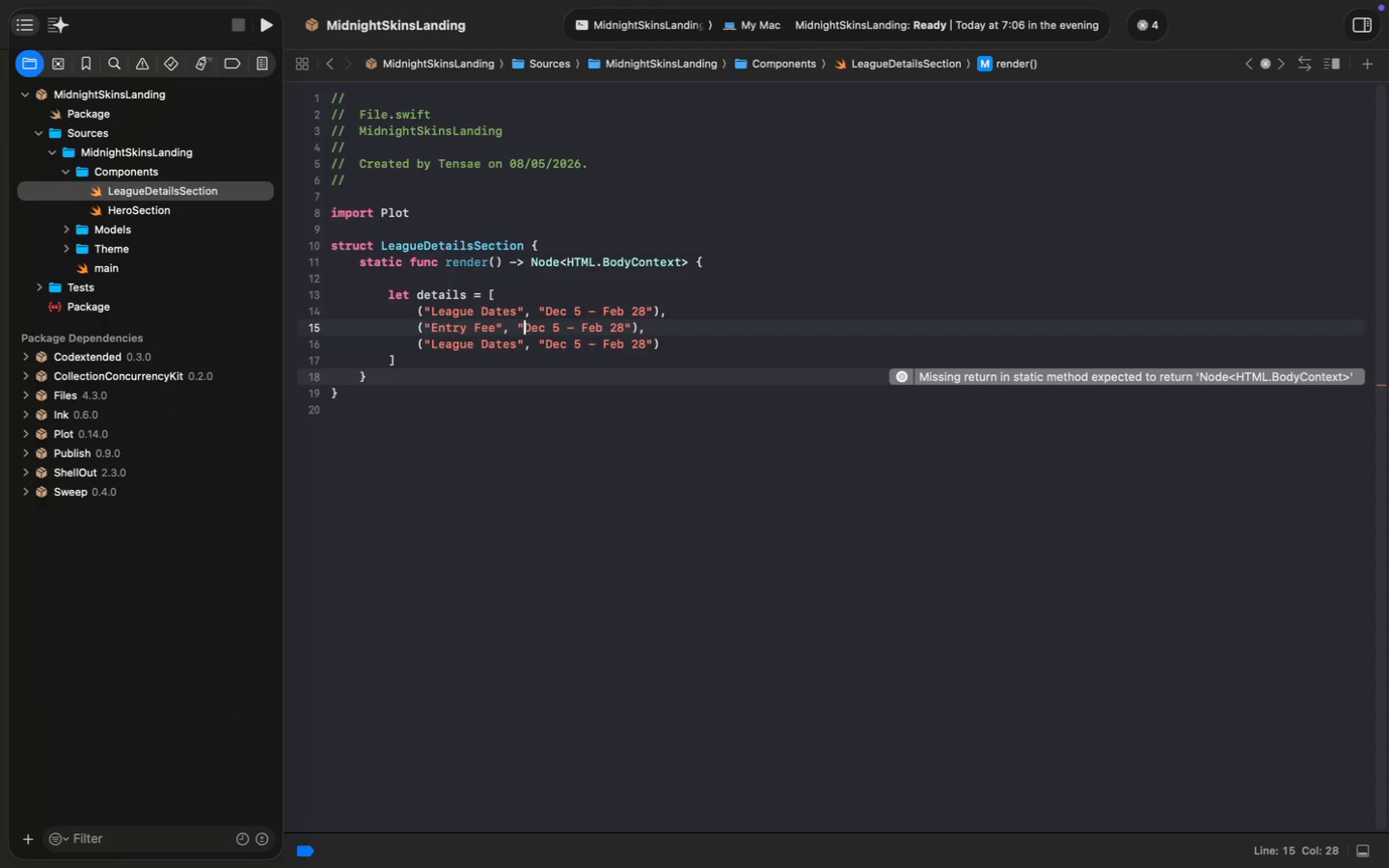 
key(ArrowRight)
 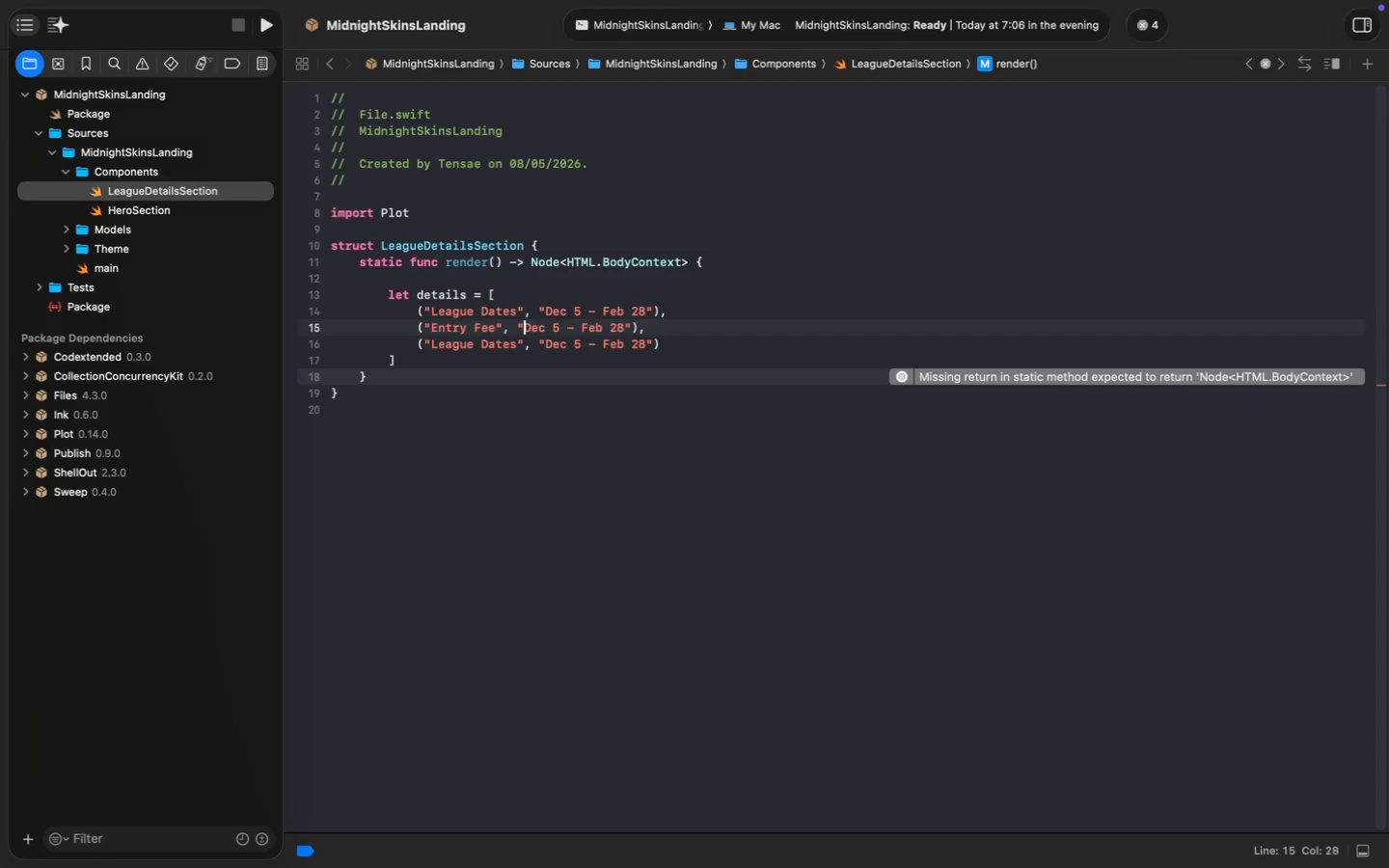 
key(ArrowLeft)
 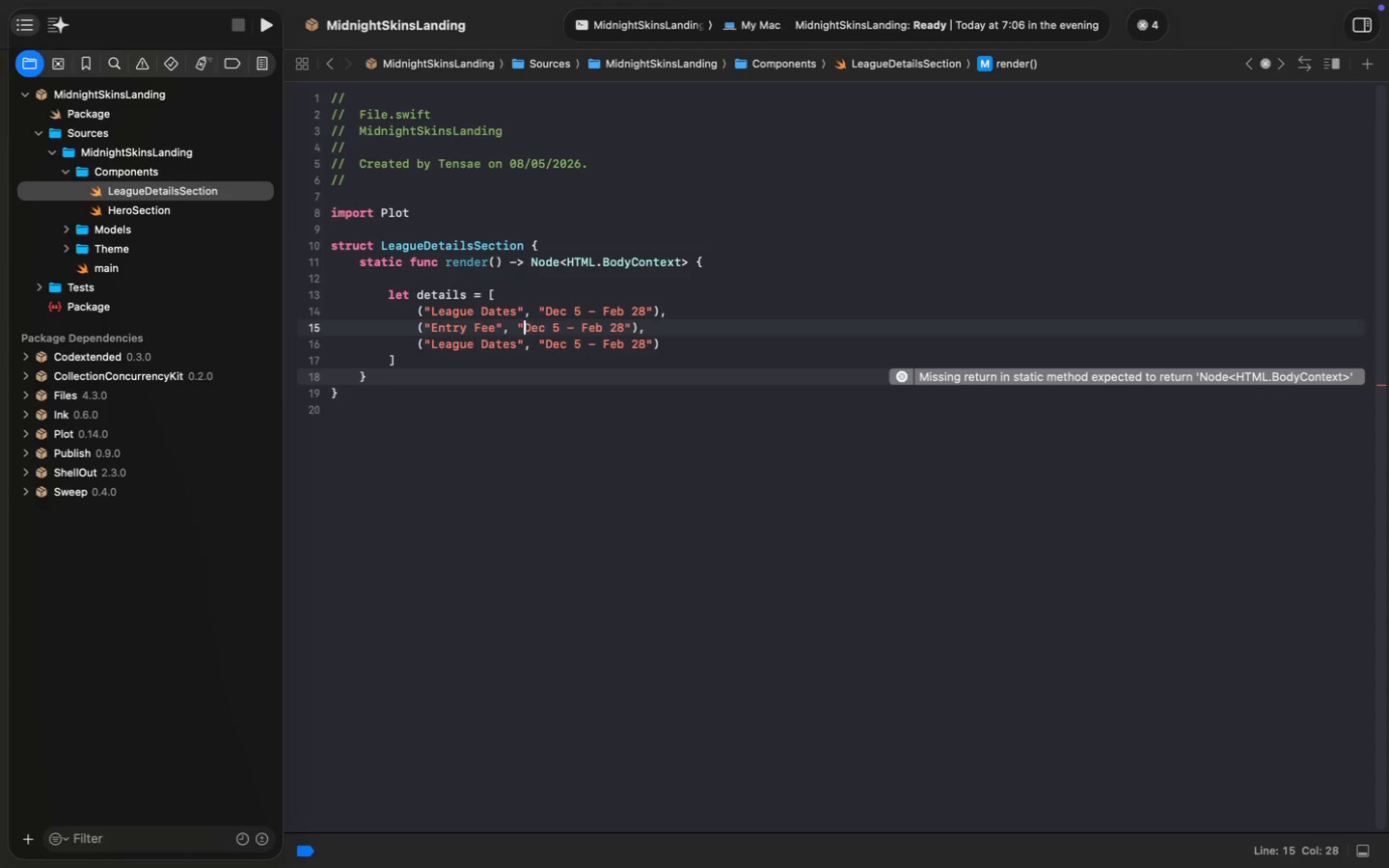 
key(Alt+Shift+ArrowRight)
 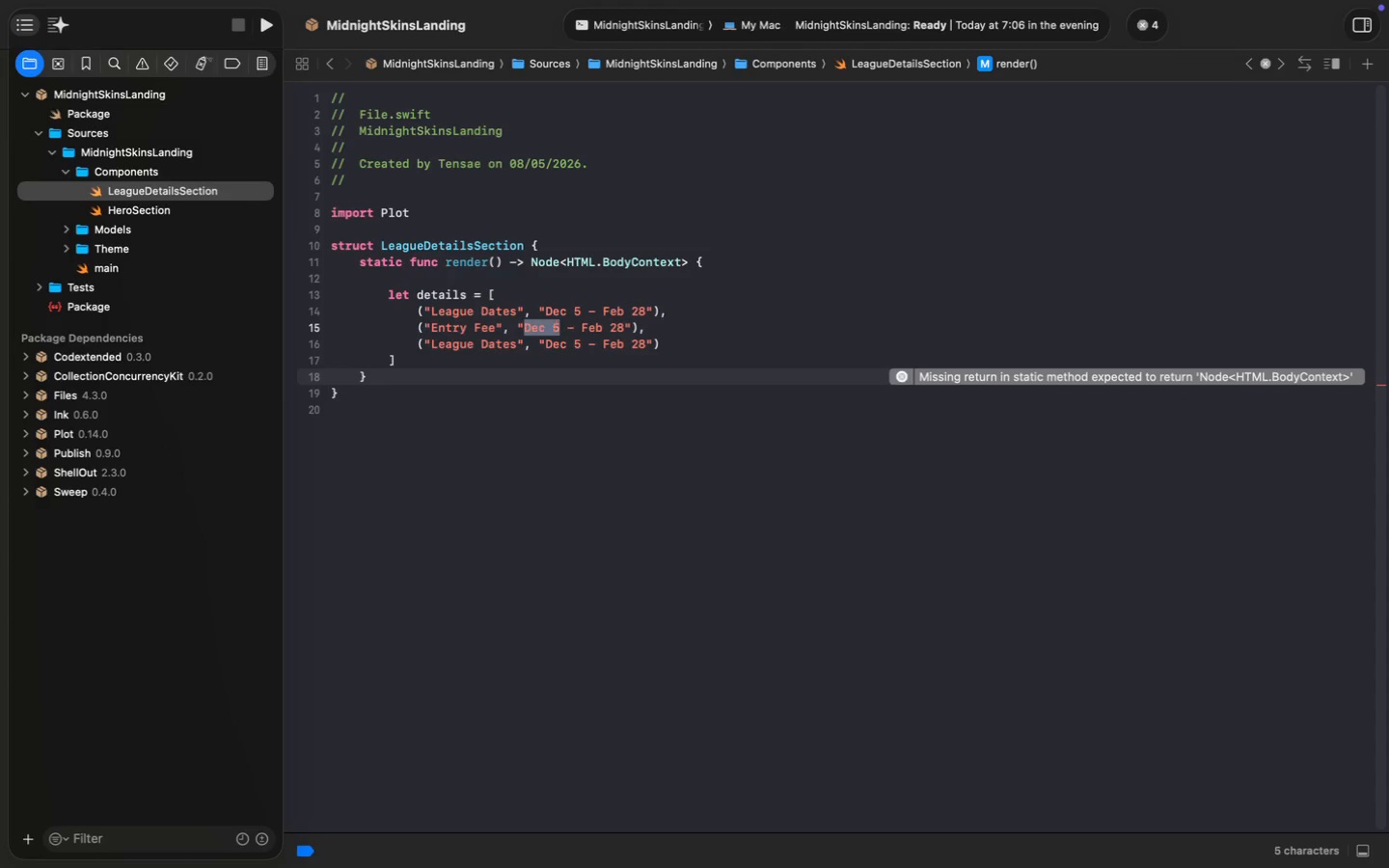 
key(Alt+Shift+ArrowRight)
 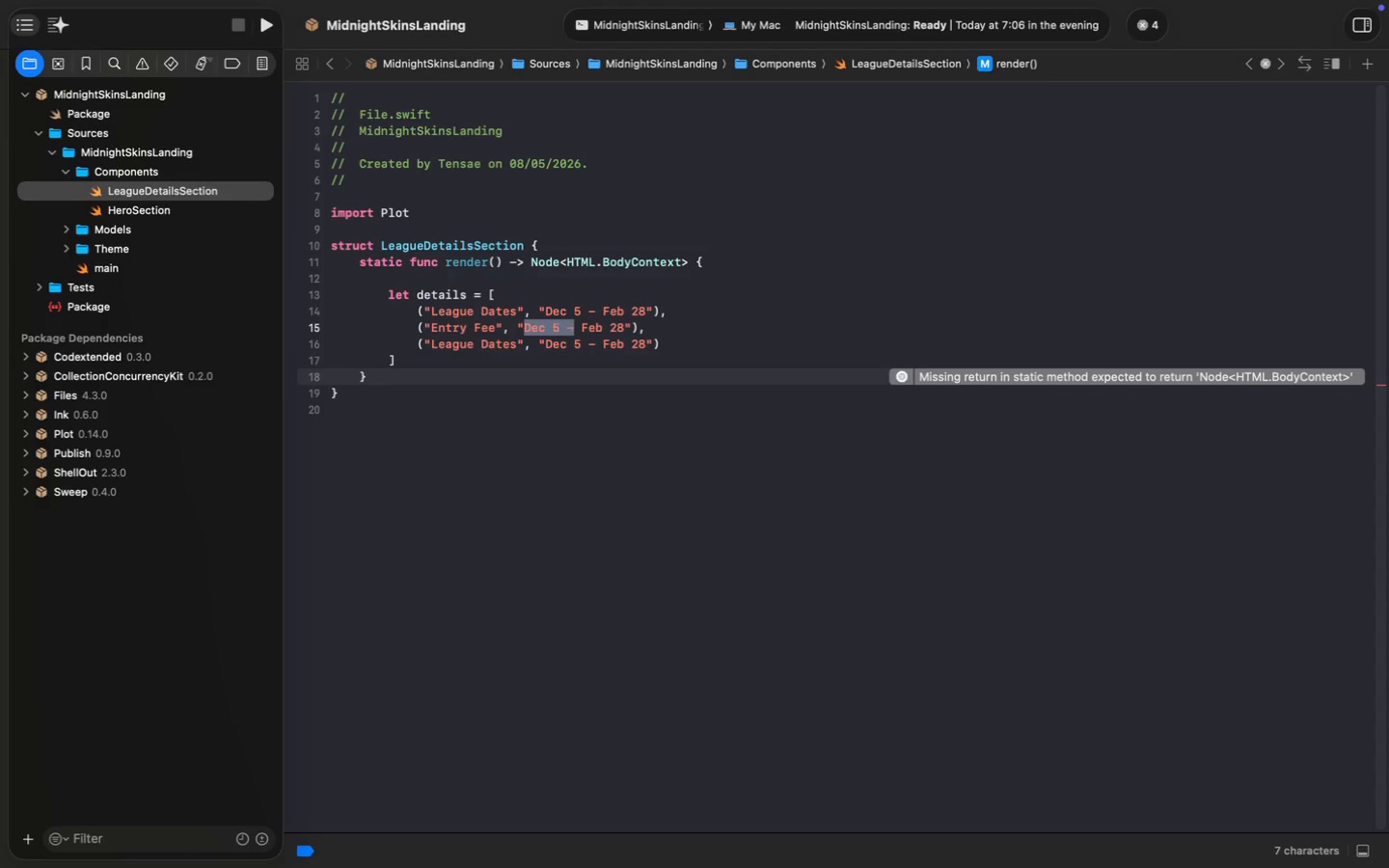 
key(Alt+Shift+ArrowRight)
 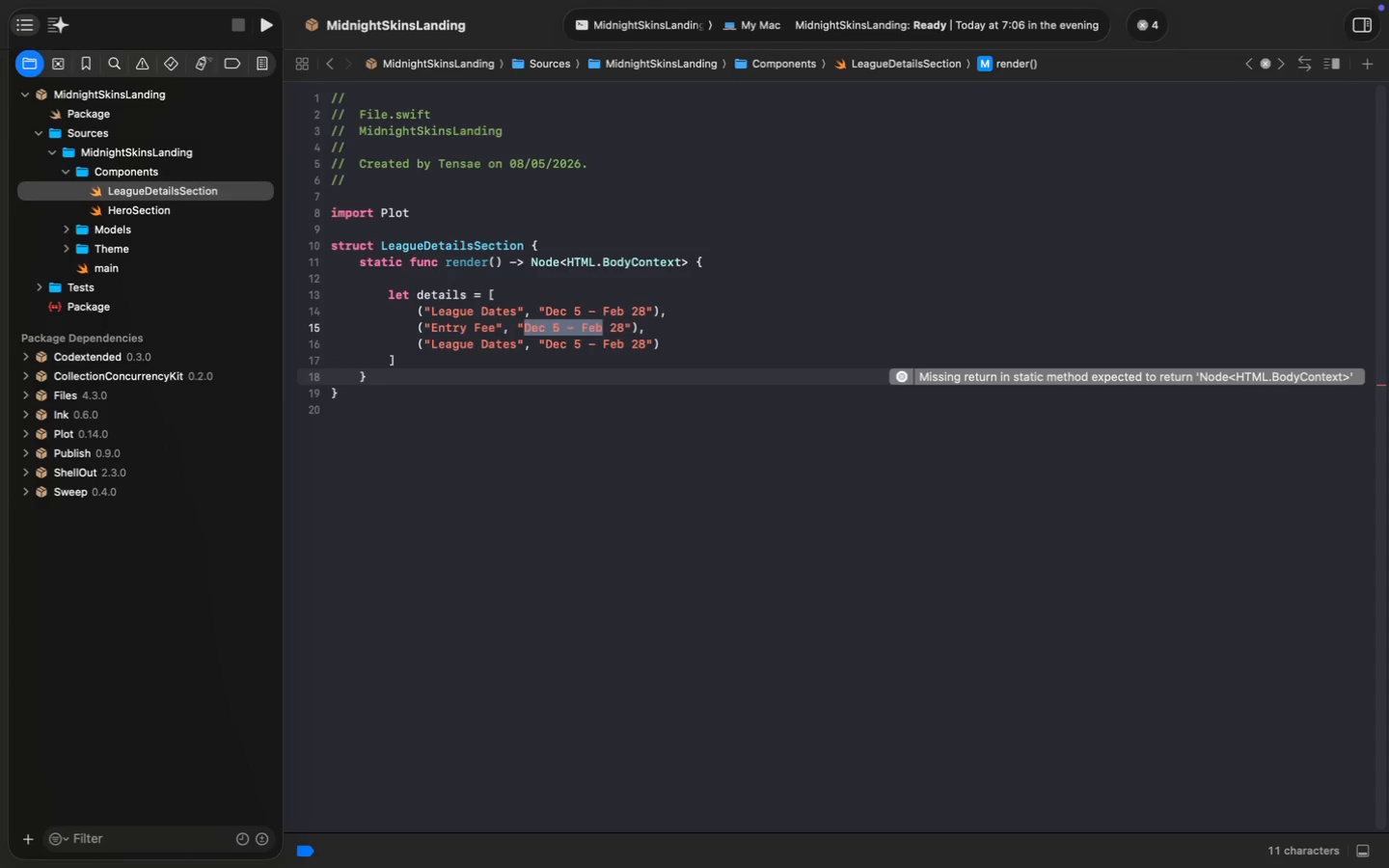 
key(Alt+Shift+ArrowRight)
 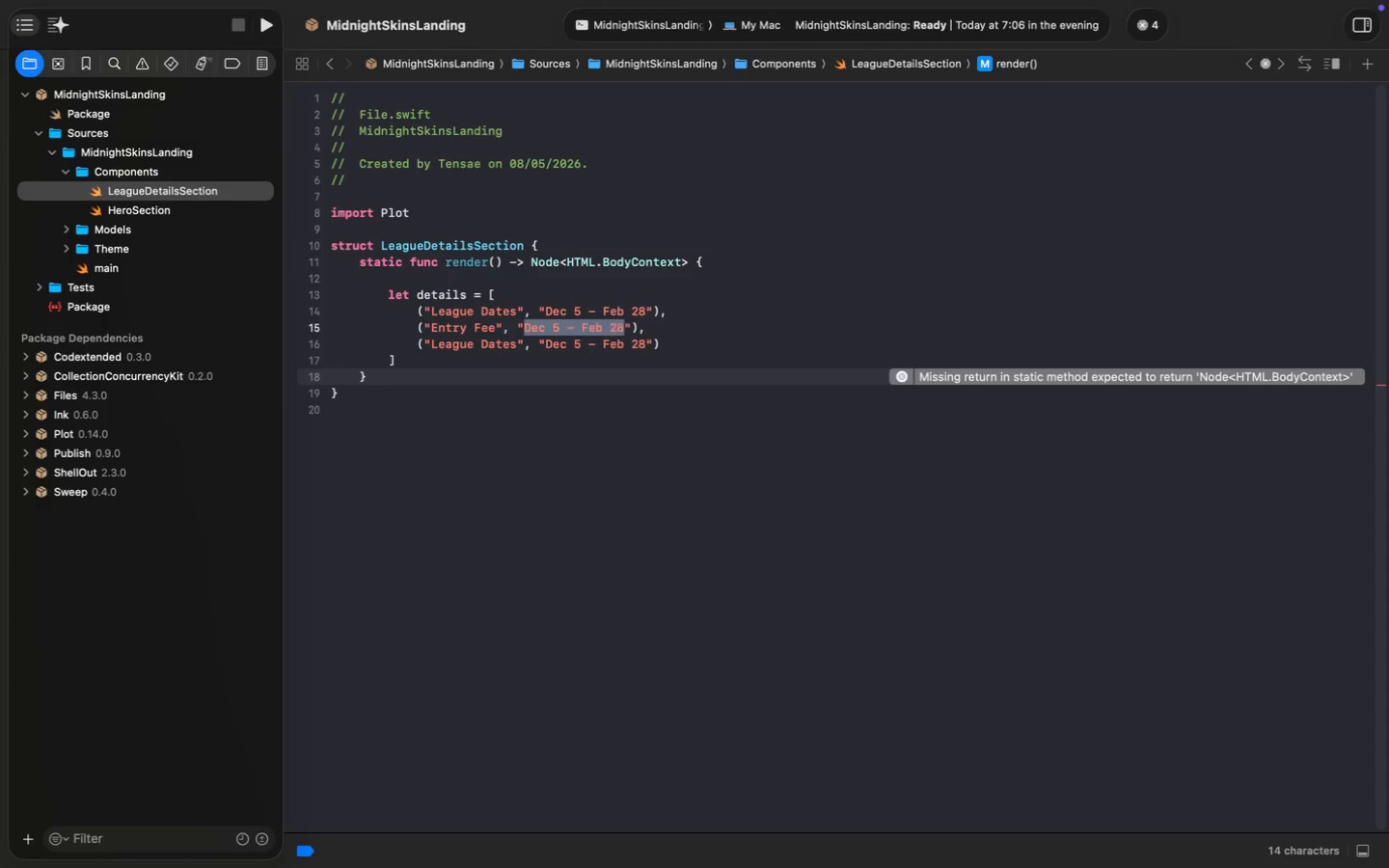 
key(Alt+Shift+ArrowRight)
 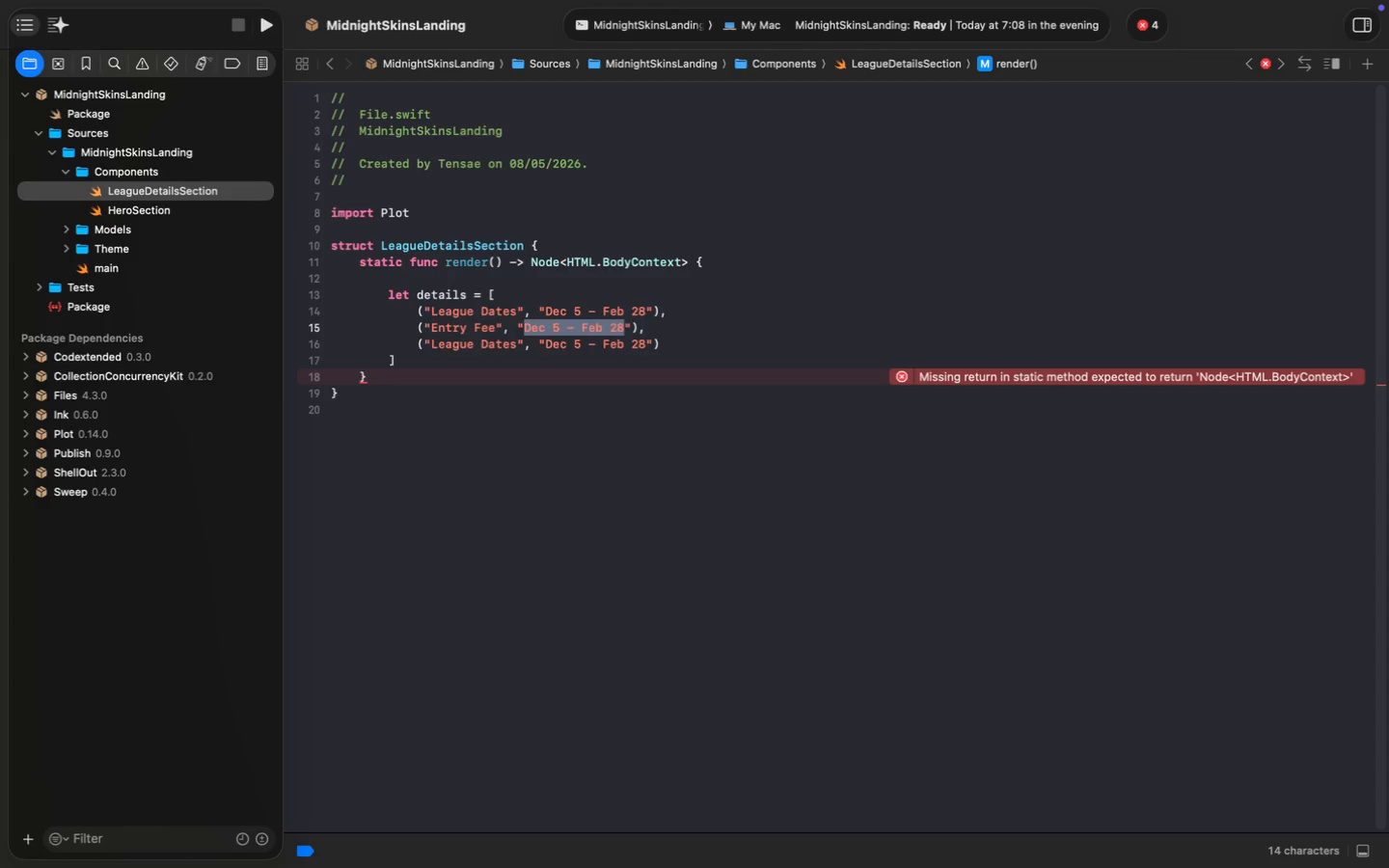 
wait(32.59)
 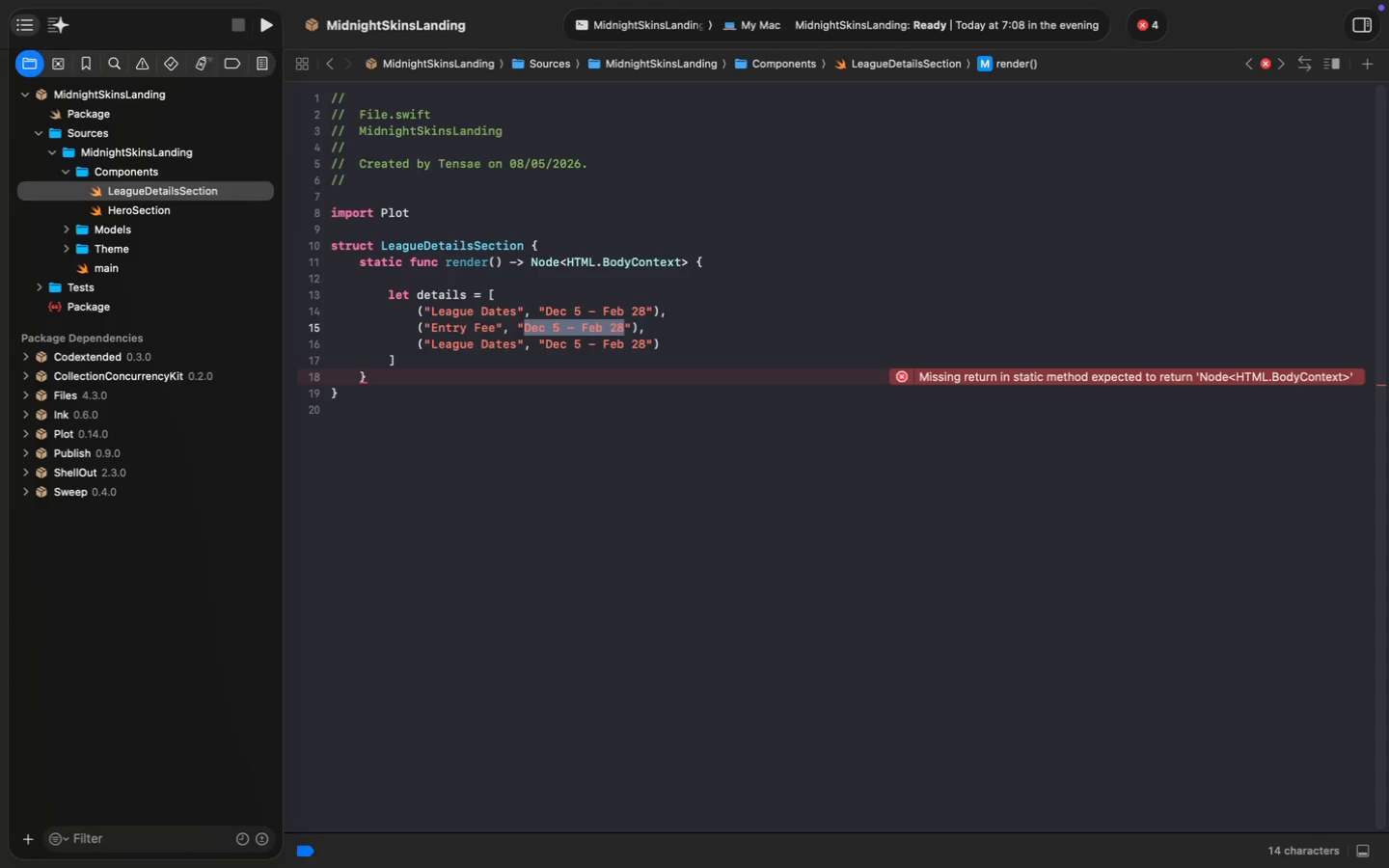 
type($399)
 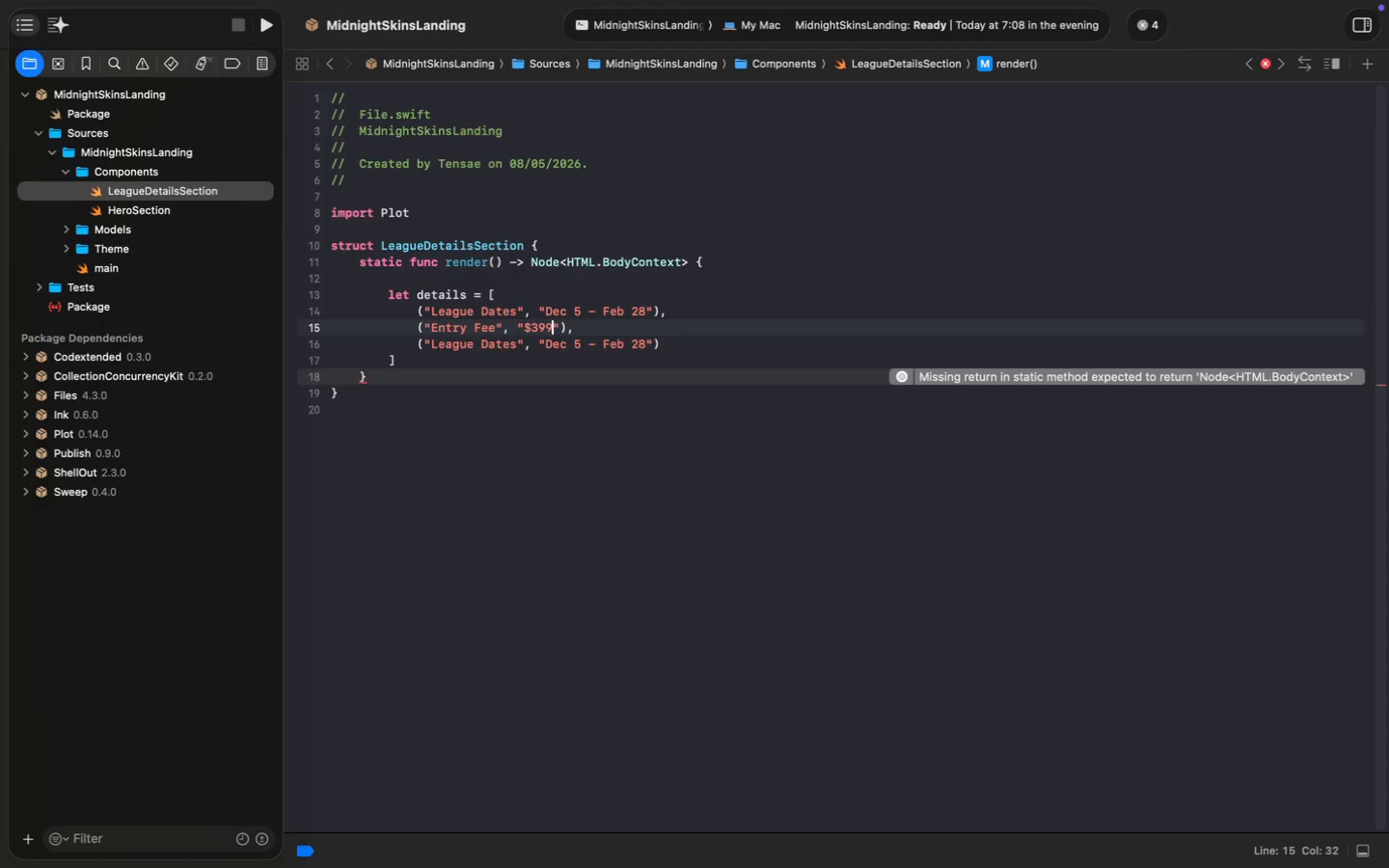 
key(ArrowDown)
 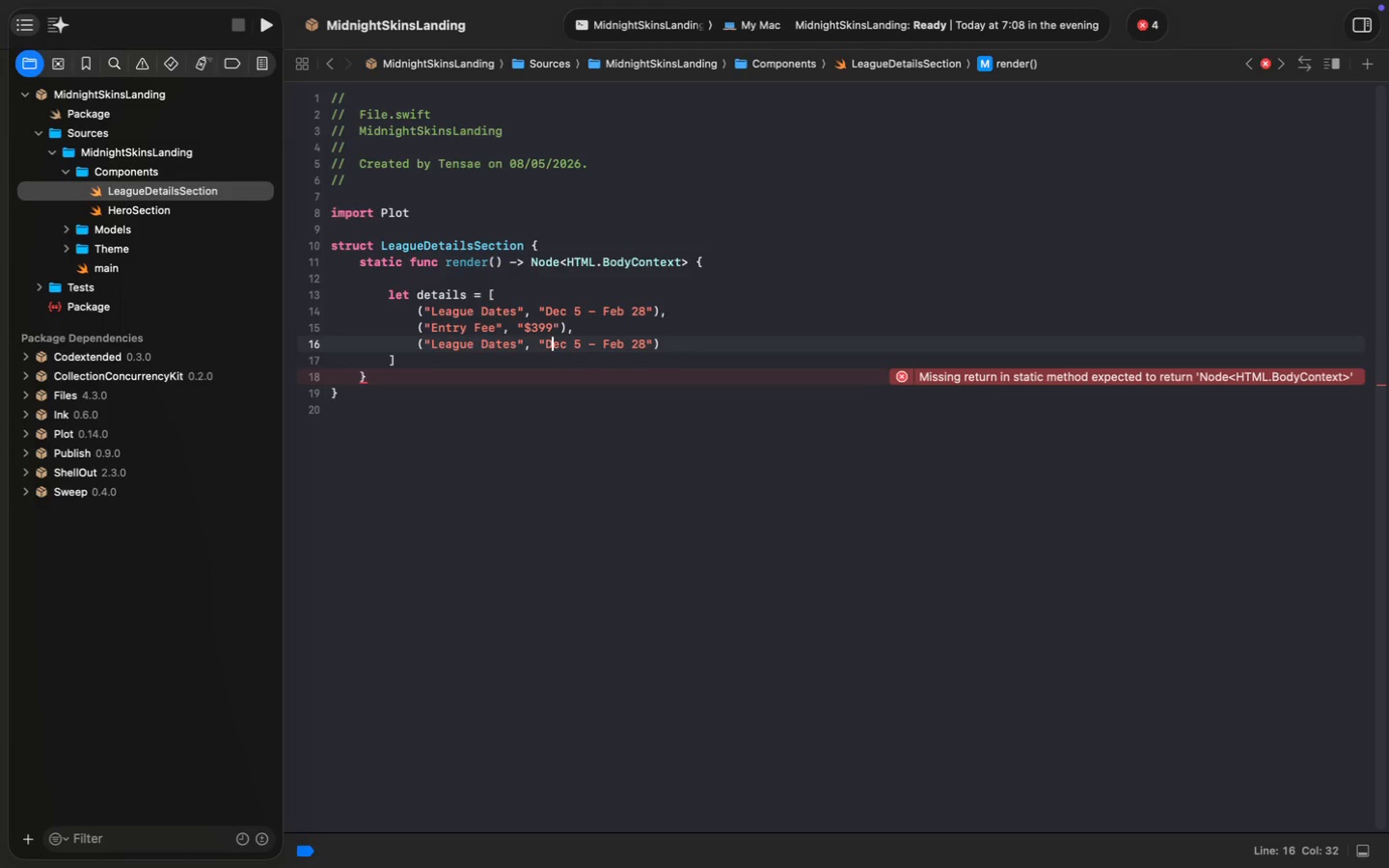 
key(ArrowLeft)
 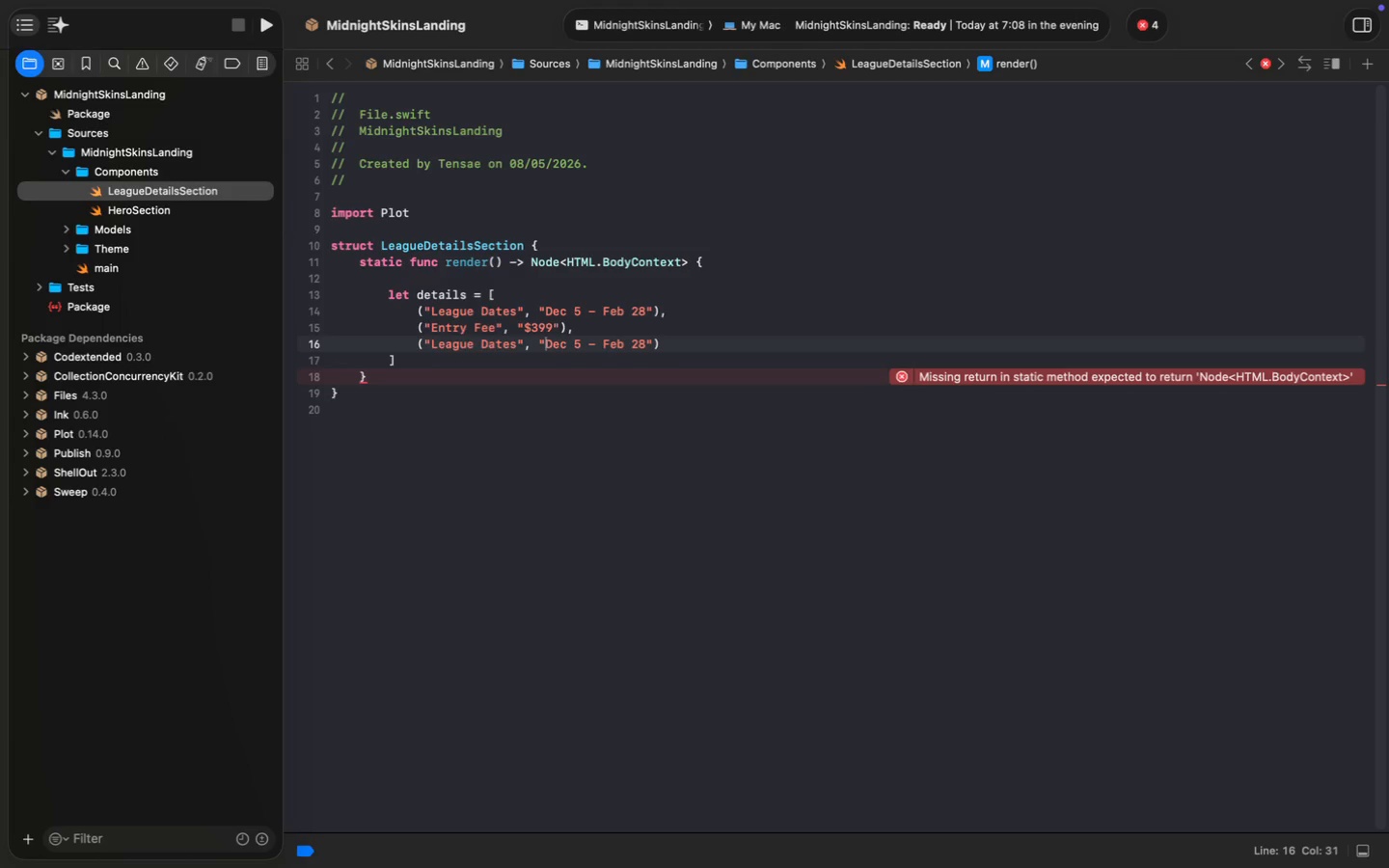 
key(Alt+Shift+ArrowRight)
 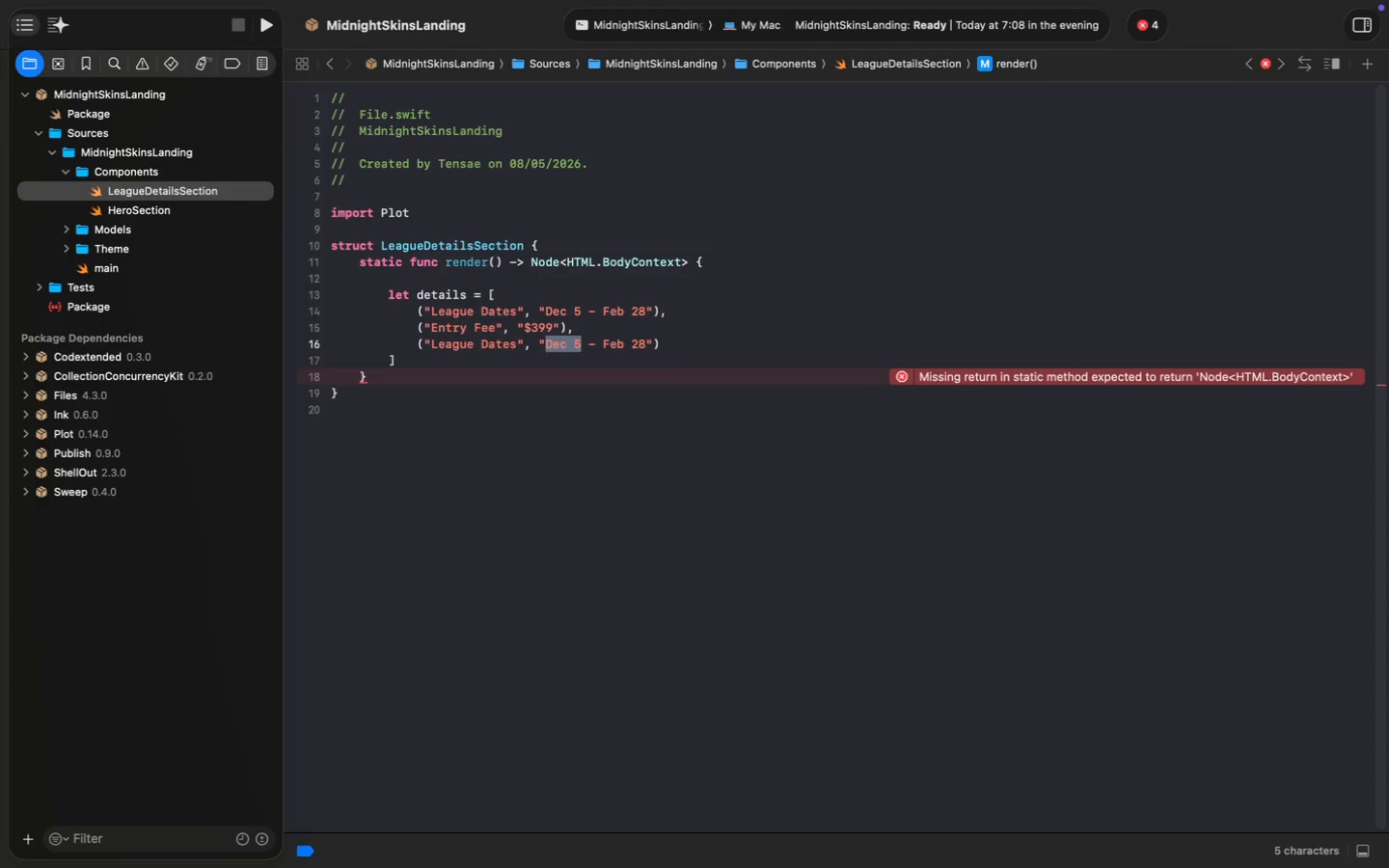 
key(Alt+Shift+ArrowRight)
 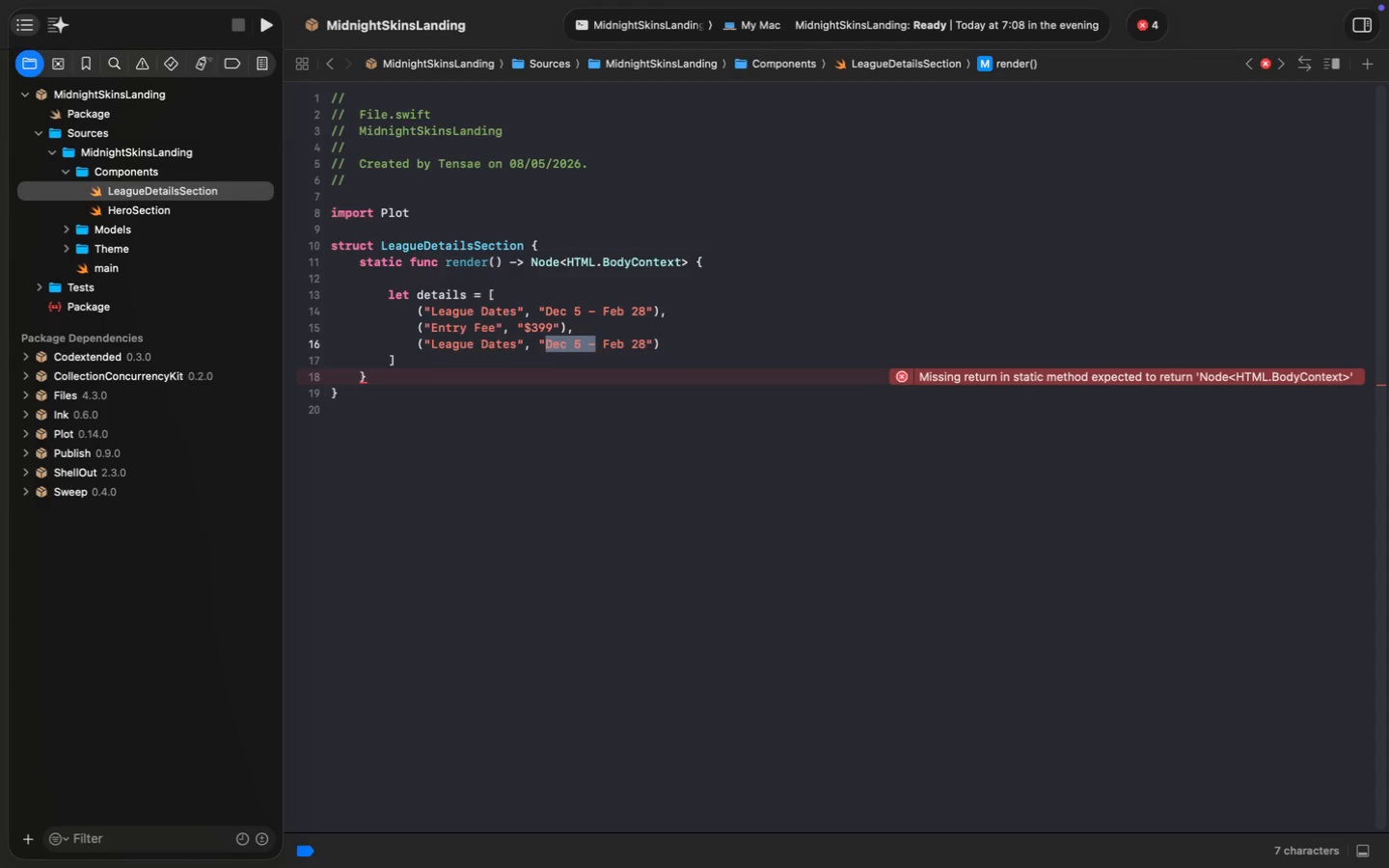 
key(Alt+Shift+ArrowRight)
 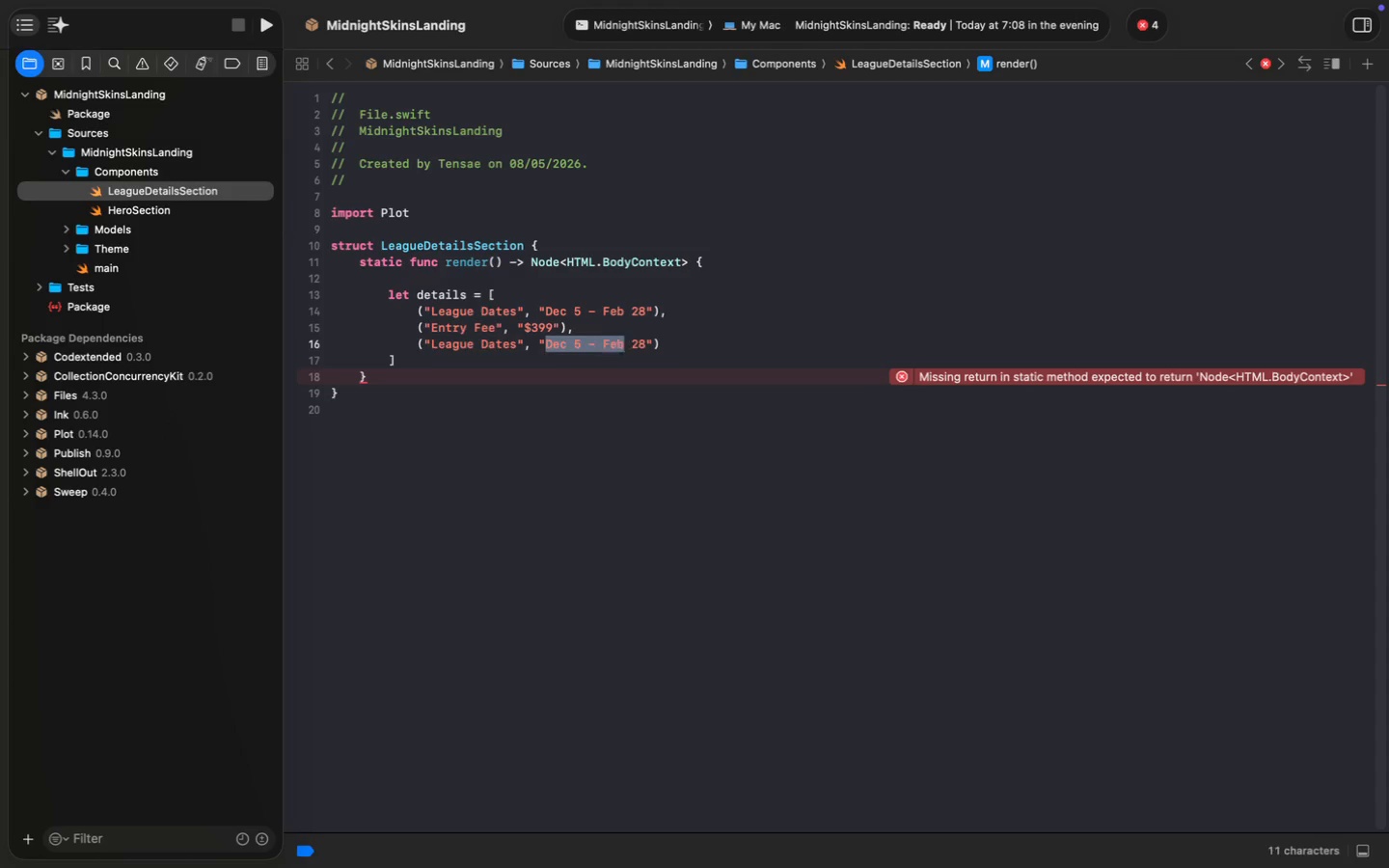 
key(Alt+Shift+ArrowRight)
 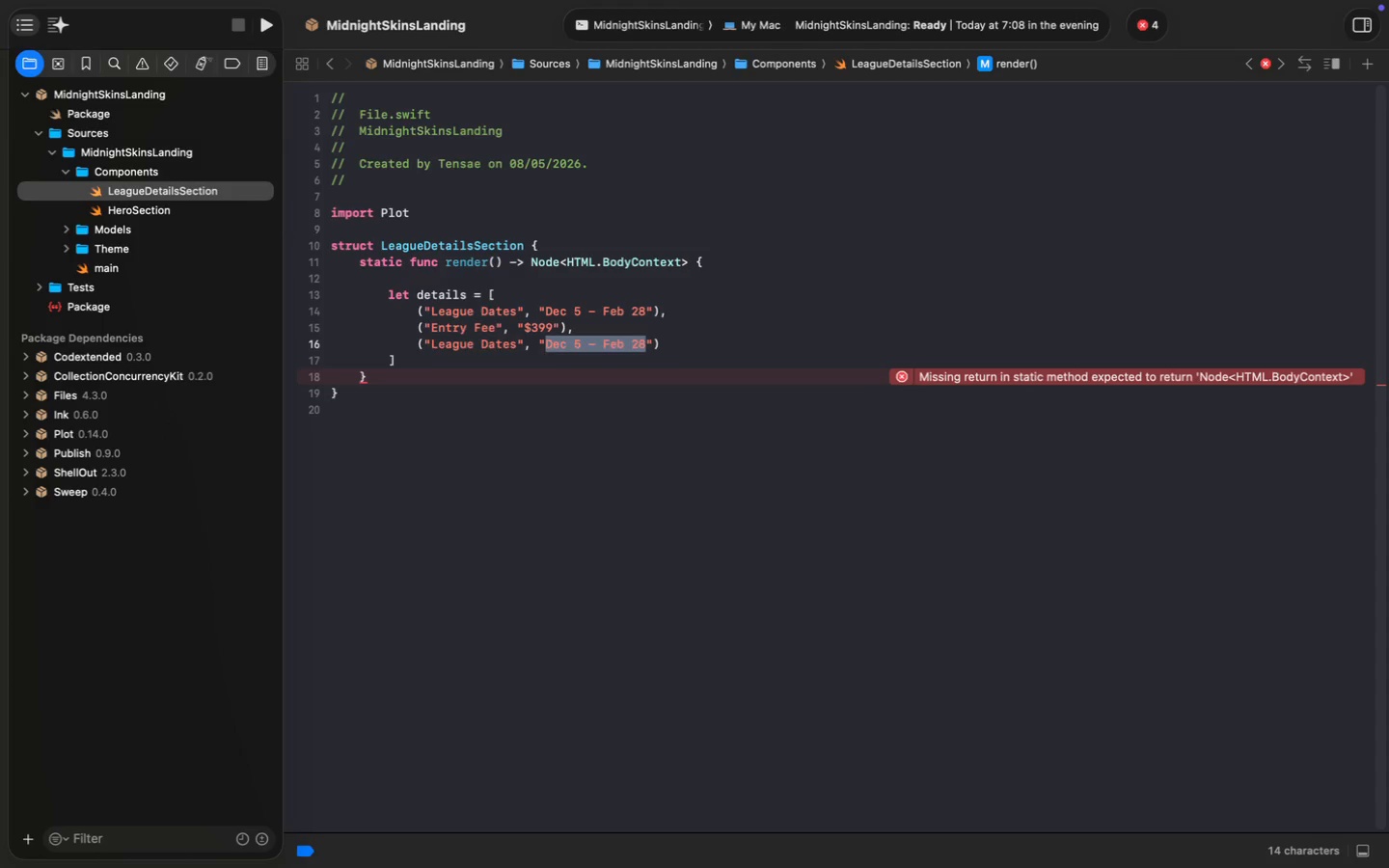 
key(Alt+Shift+ArrowRight)
 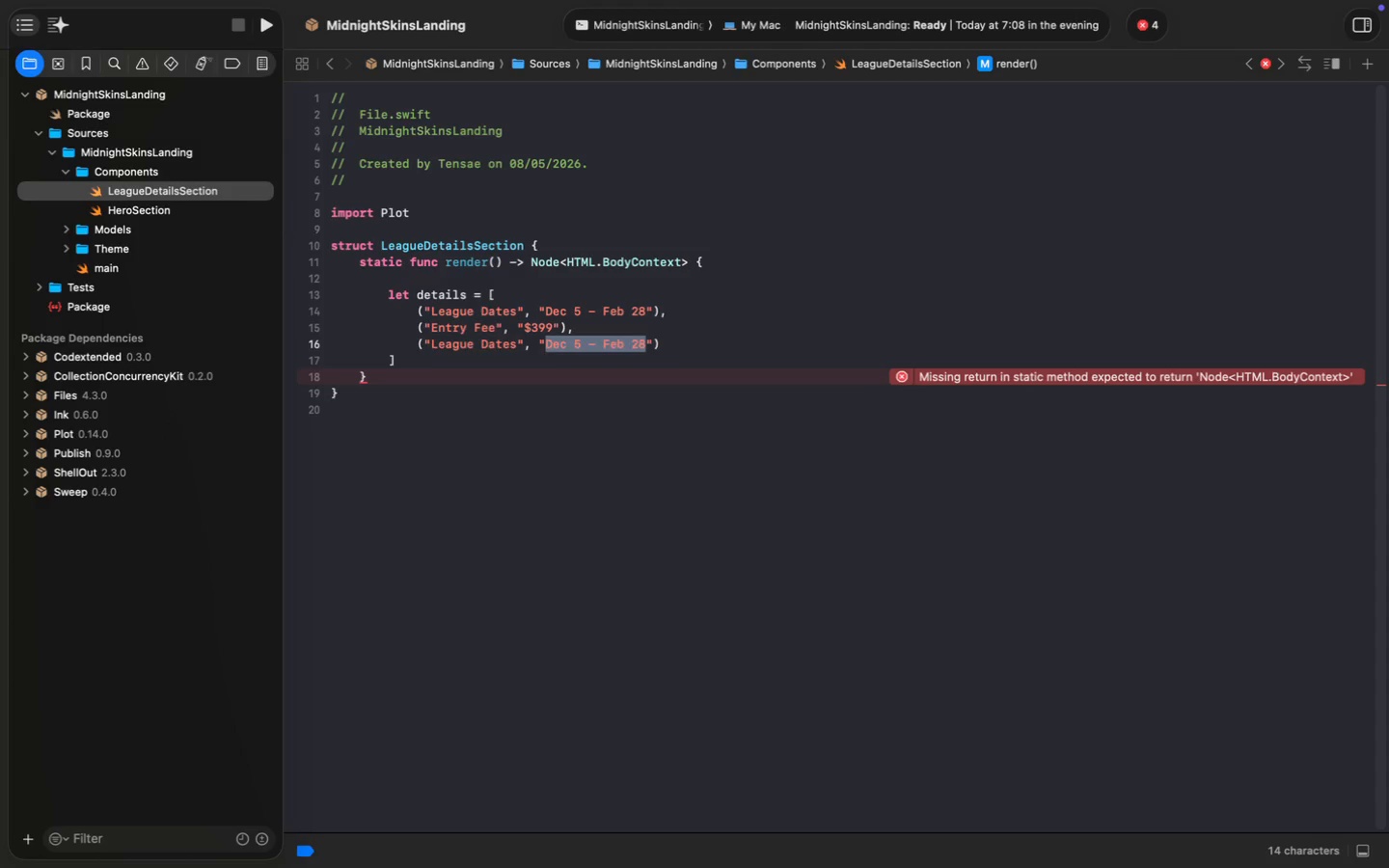 
type($8,000)
 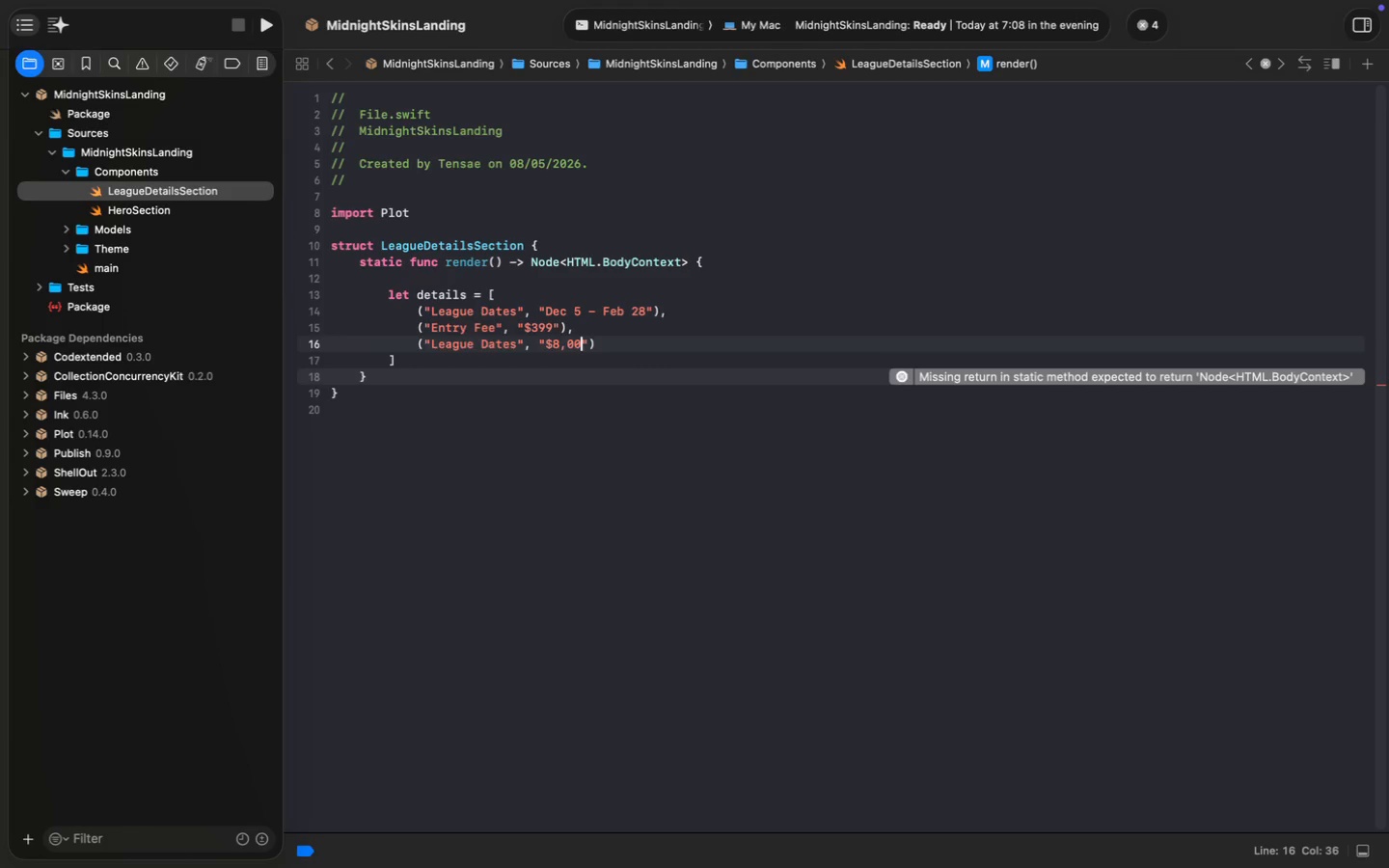 
key(Alt+ArrowLeft)
 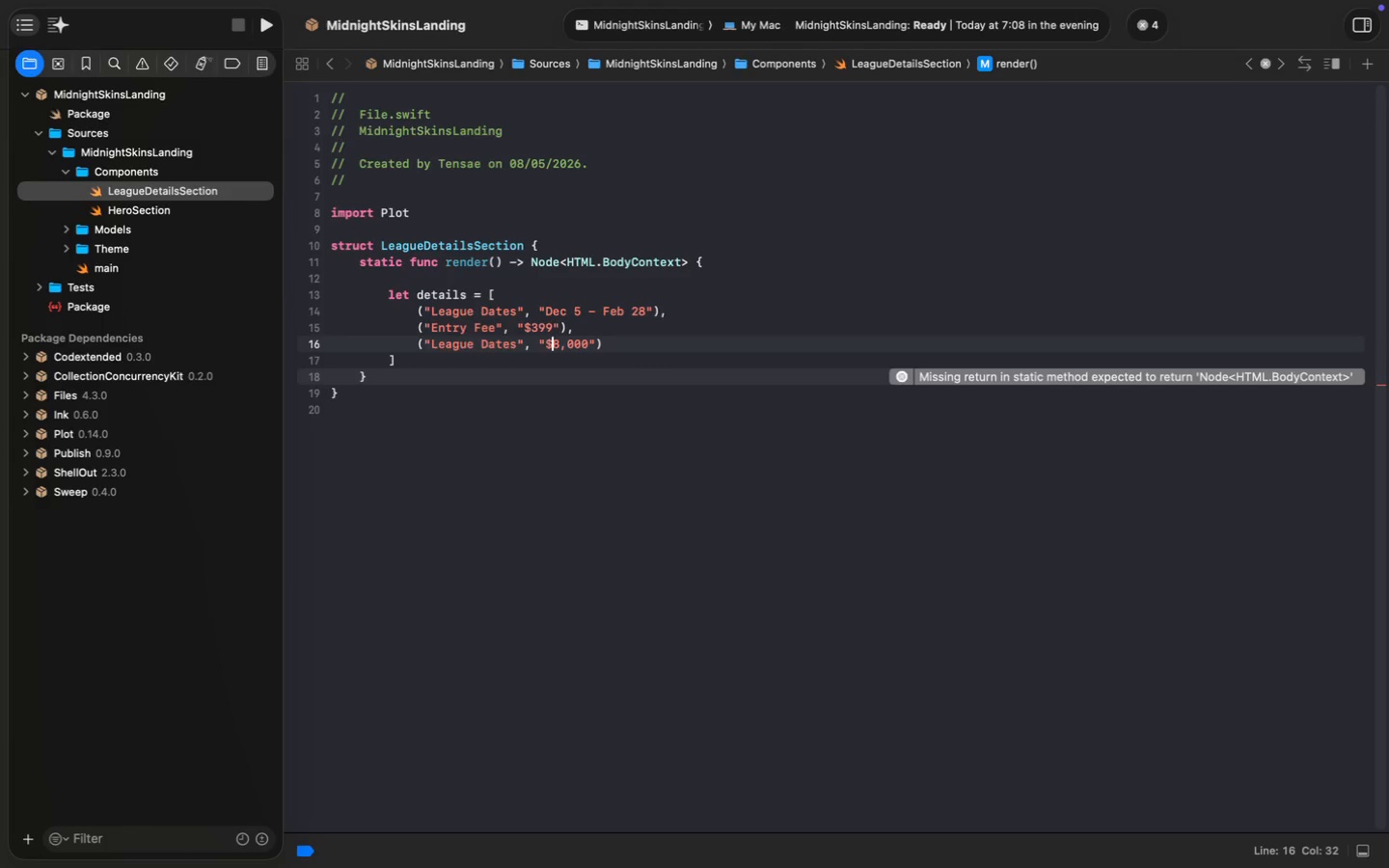 
key(Alt+ArrowLeft)
 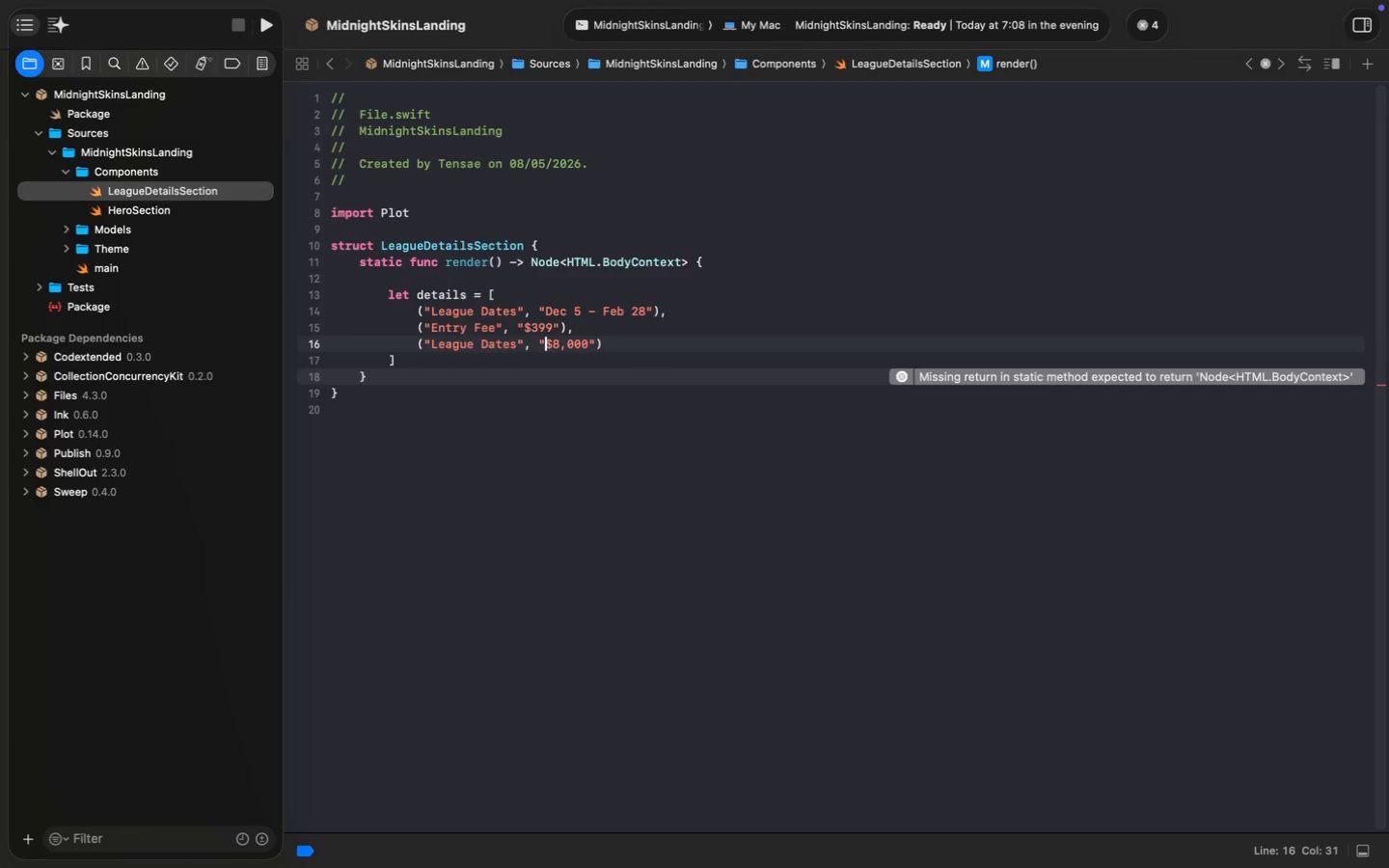 
key(Alt+ArrowLeft)
 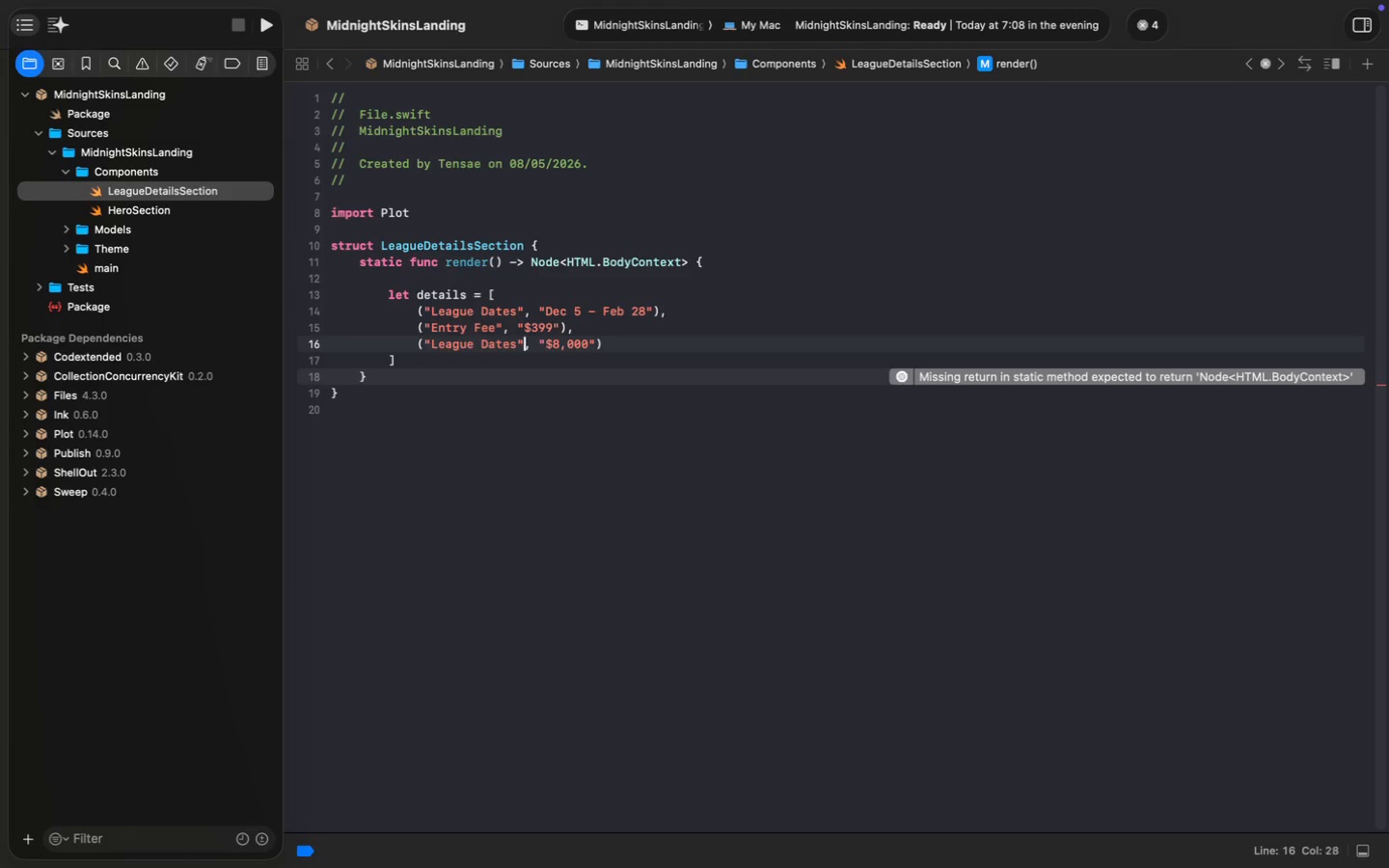 
key(Alt+ArrowLeft)
 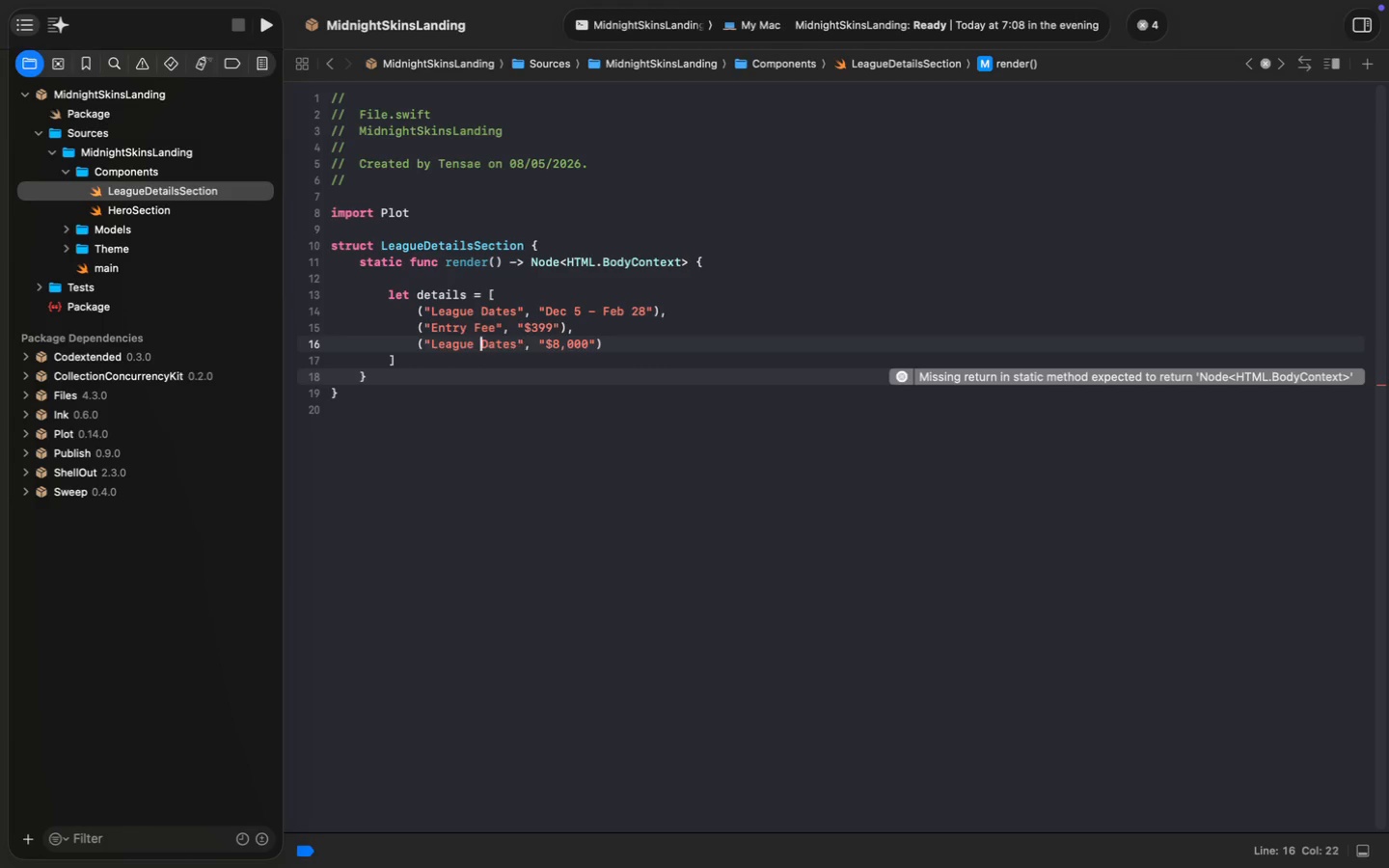 
key(Alt+ArrowLeft)
 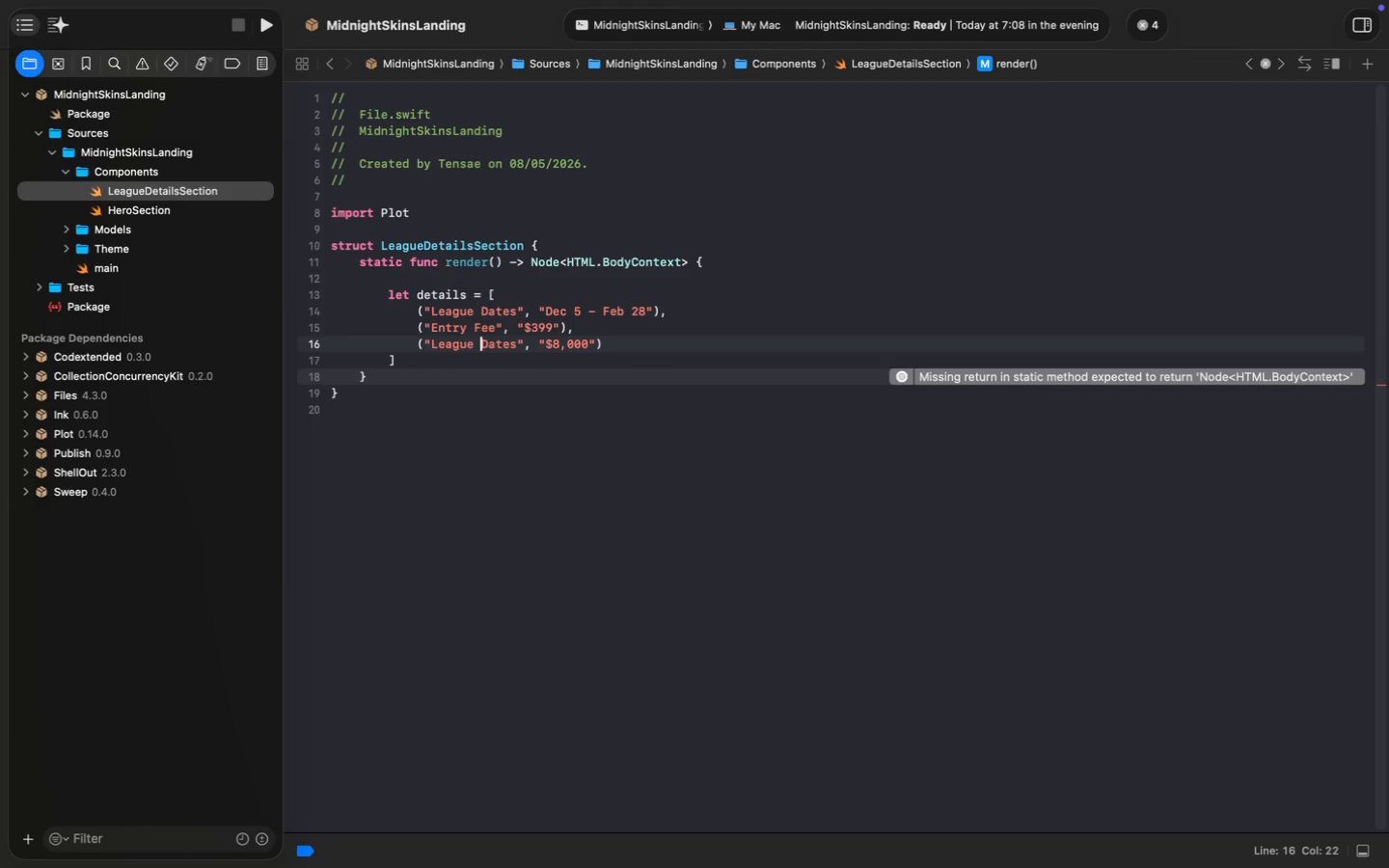 
key(Alt+ArrowRight)
 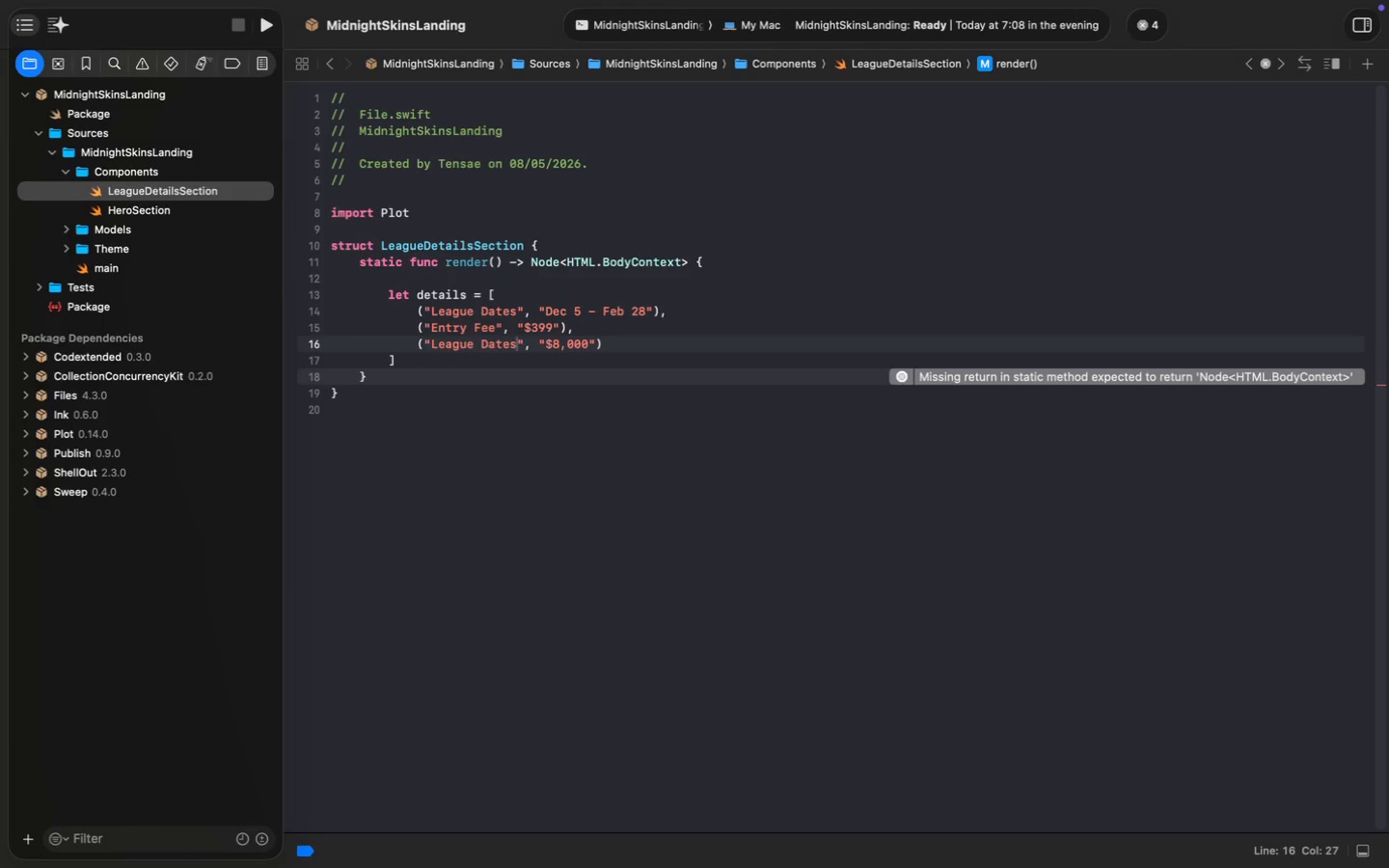 
key(Alt+Shift+ArrowLeft)
 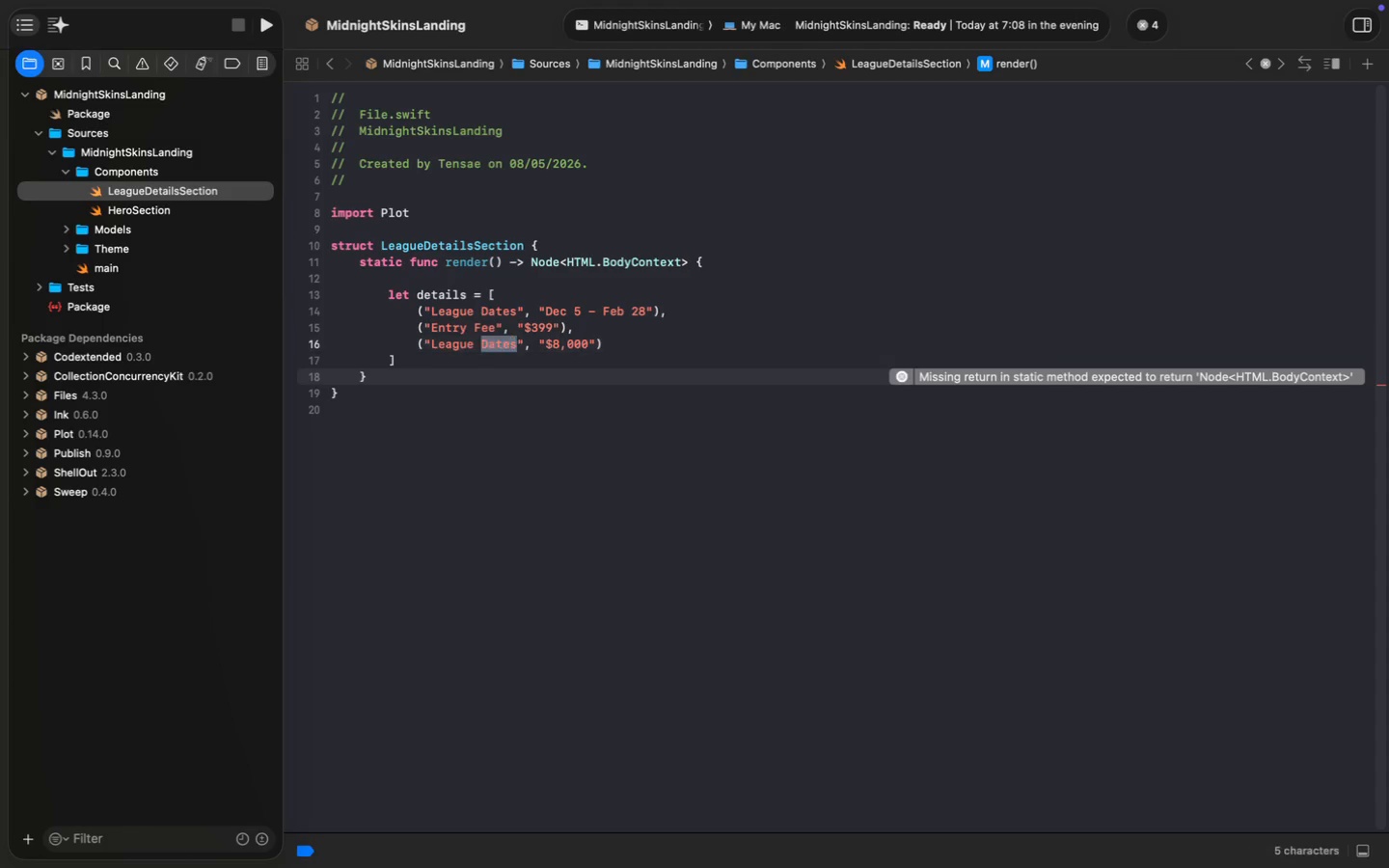 
key(Alt+Shift+ArrowLeft)
 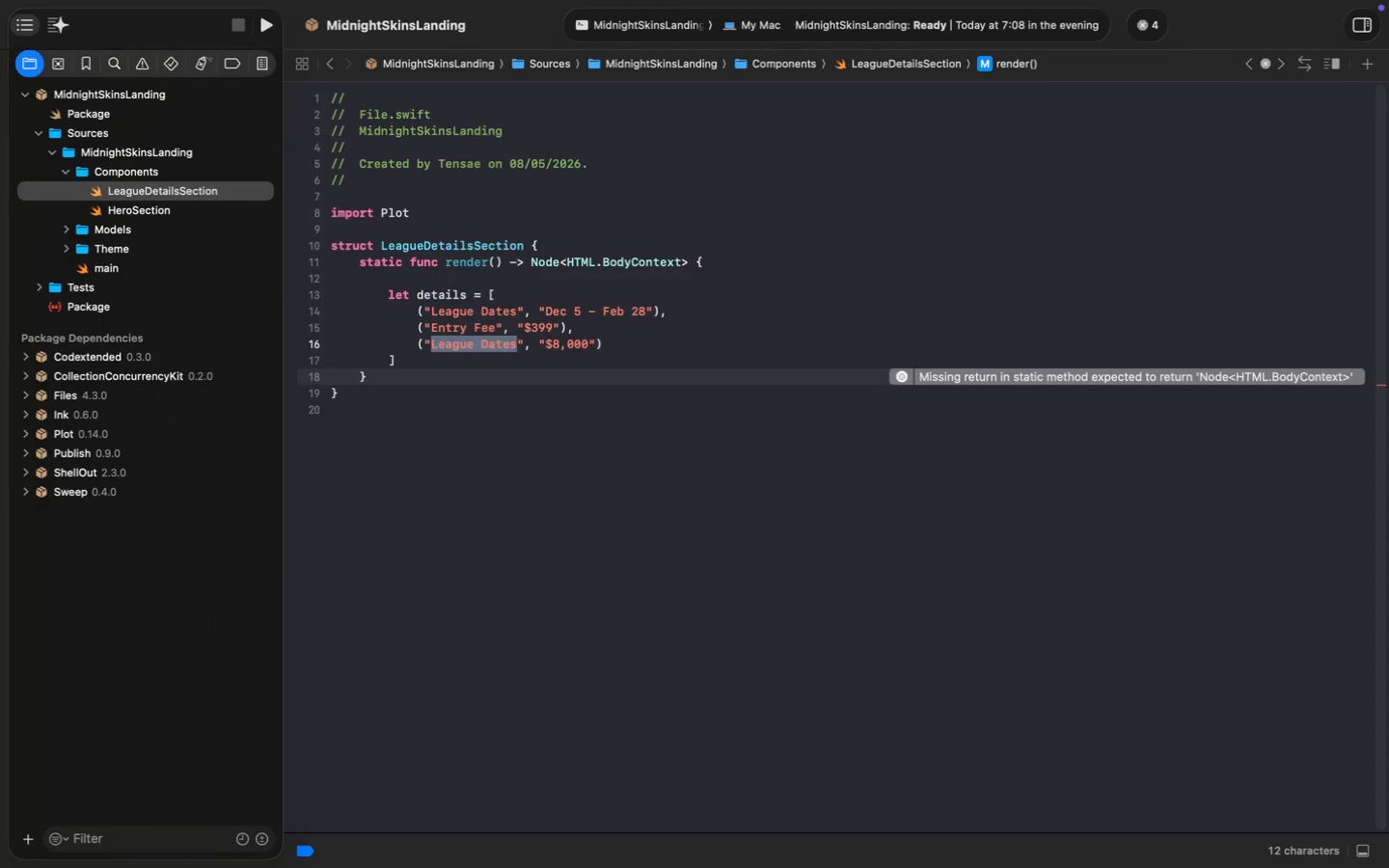 
type(Prize Pool)
key(Escape)
 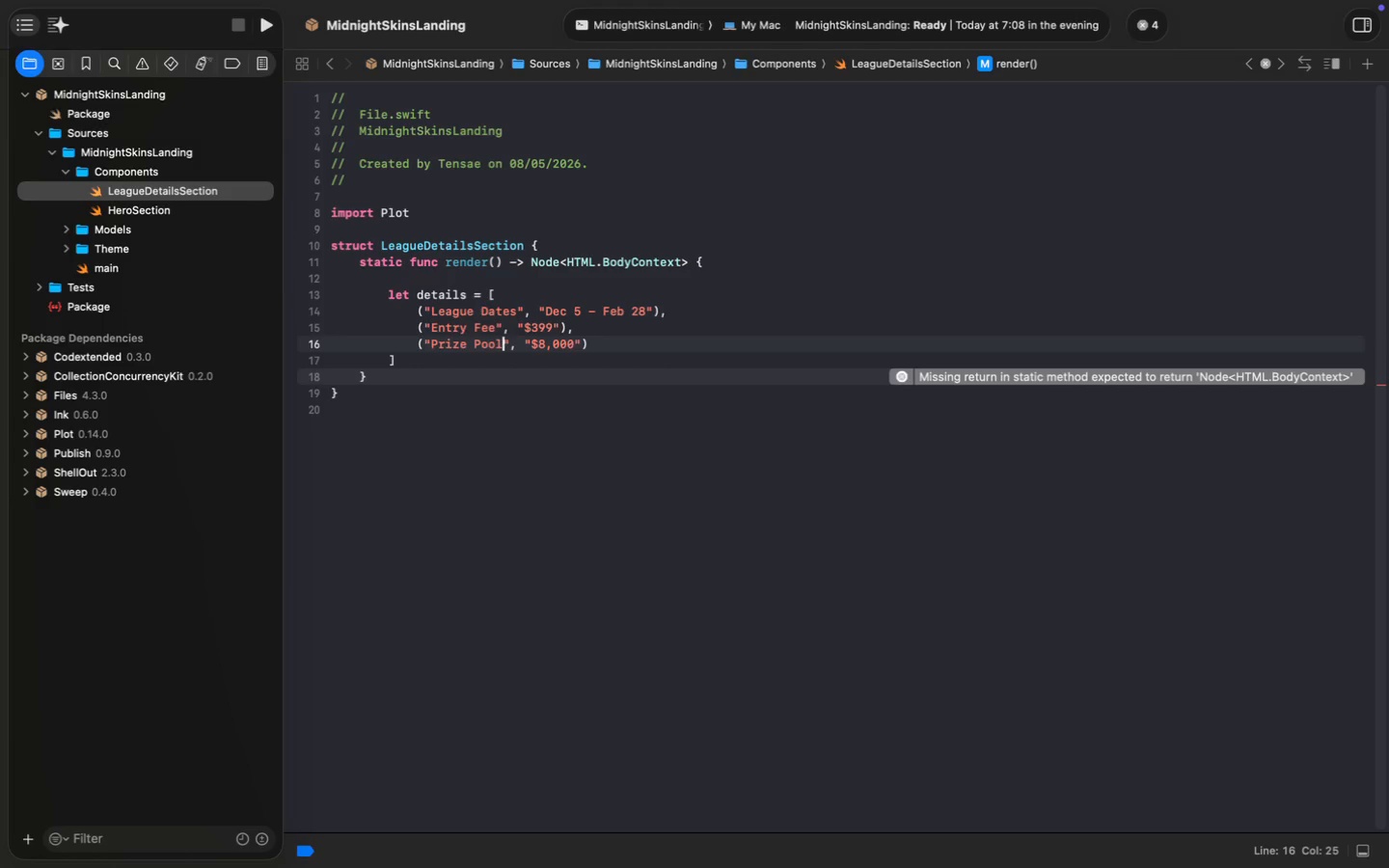 
key(ArrowDown)
 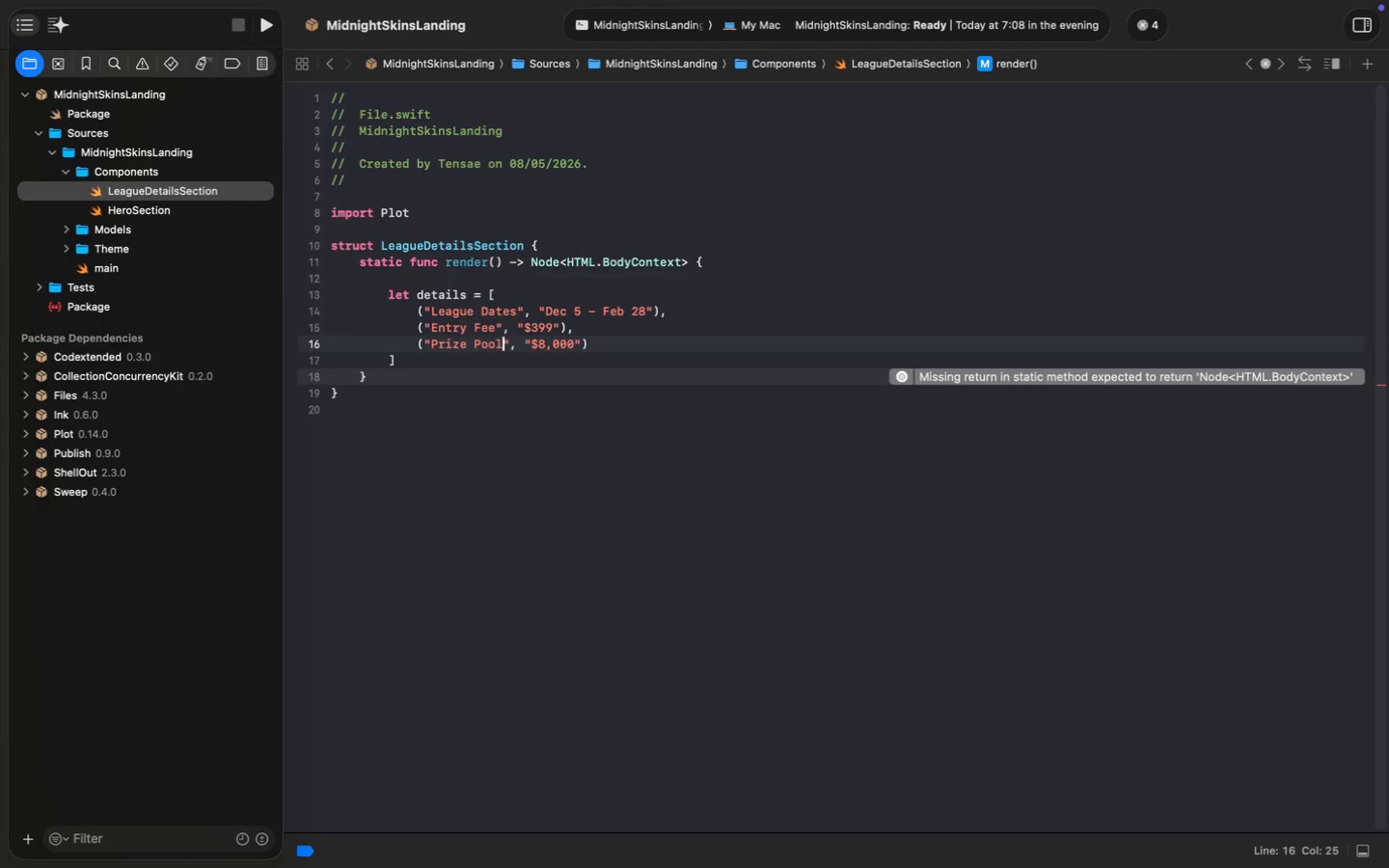 
key(Escape)
 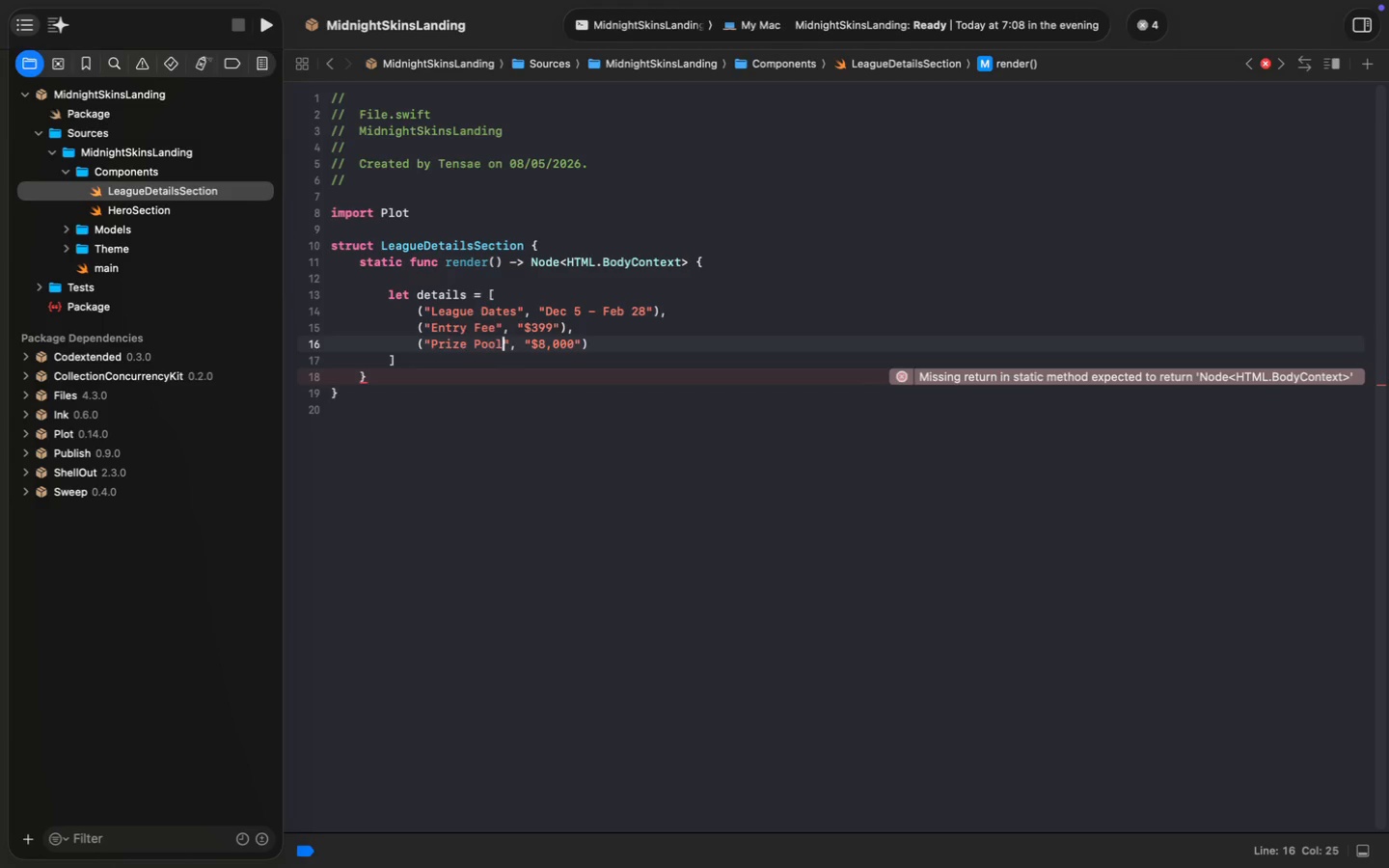 
key(ArrowDown)
 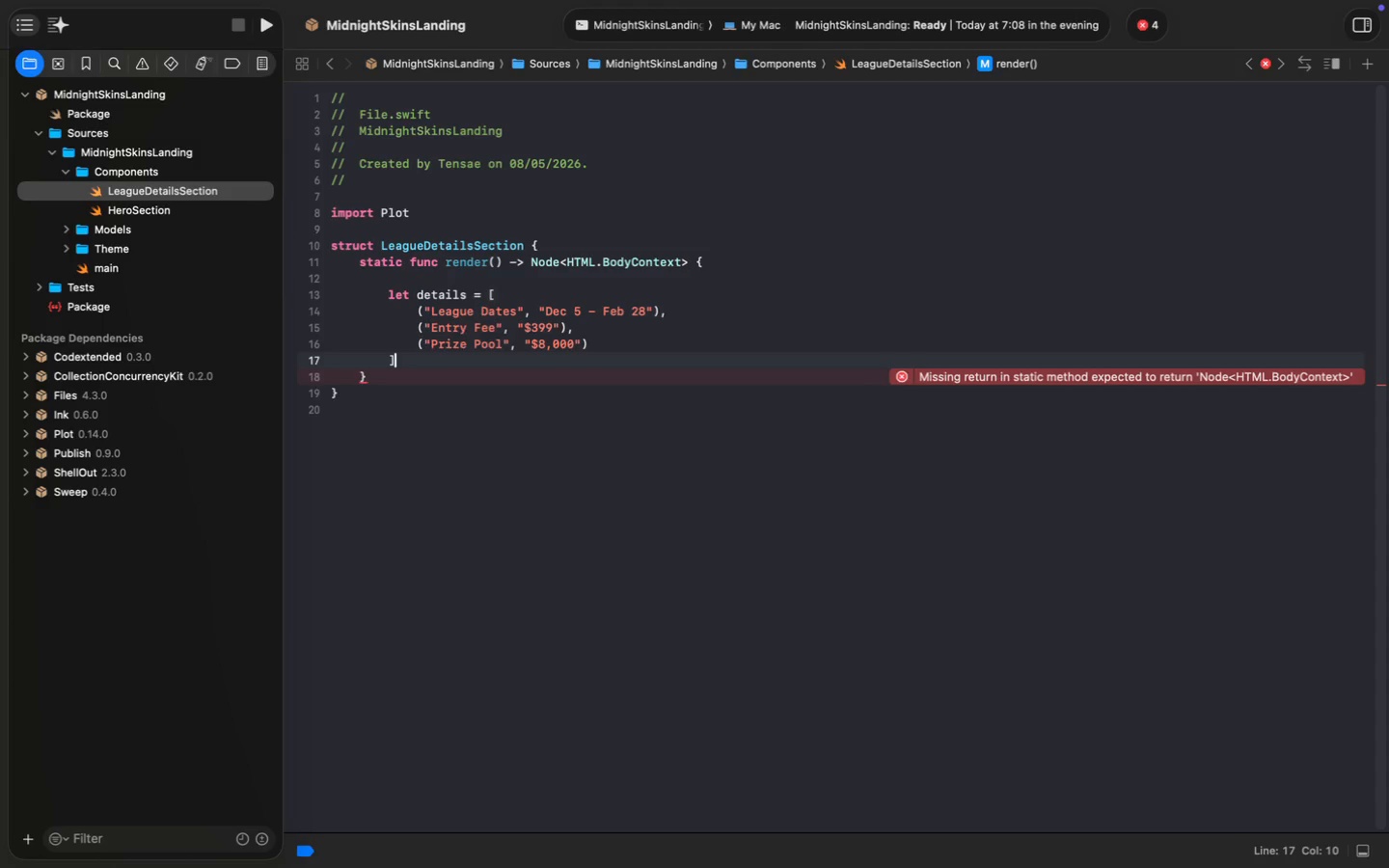 
key(Enter)
 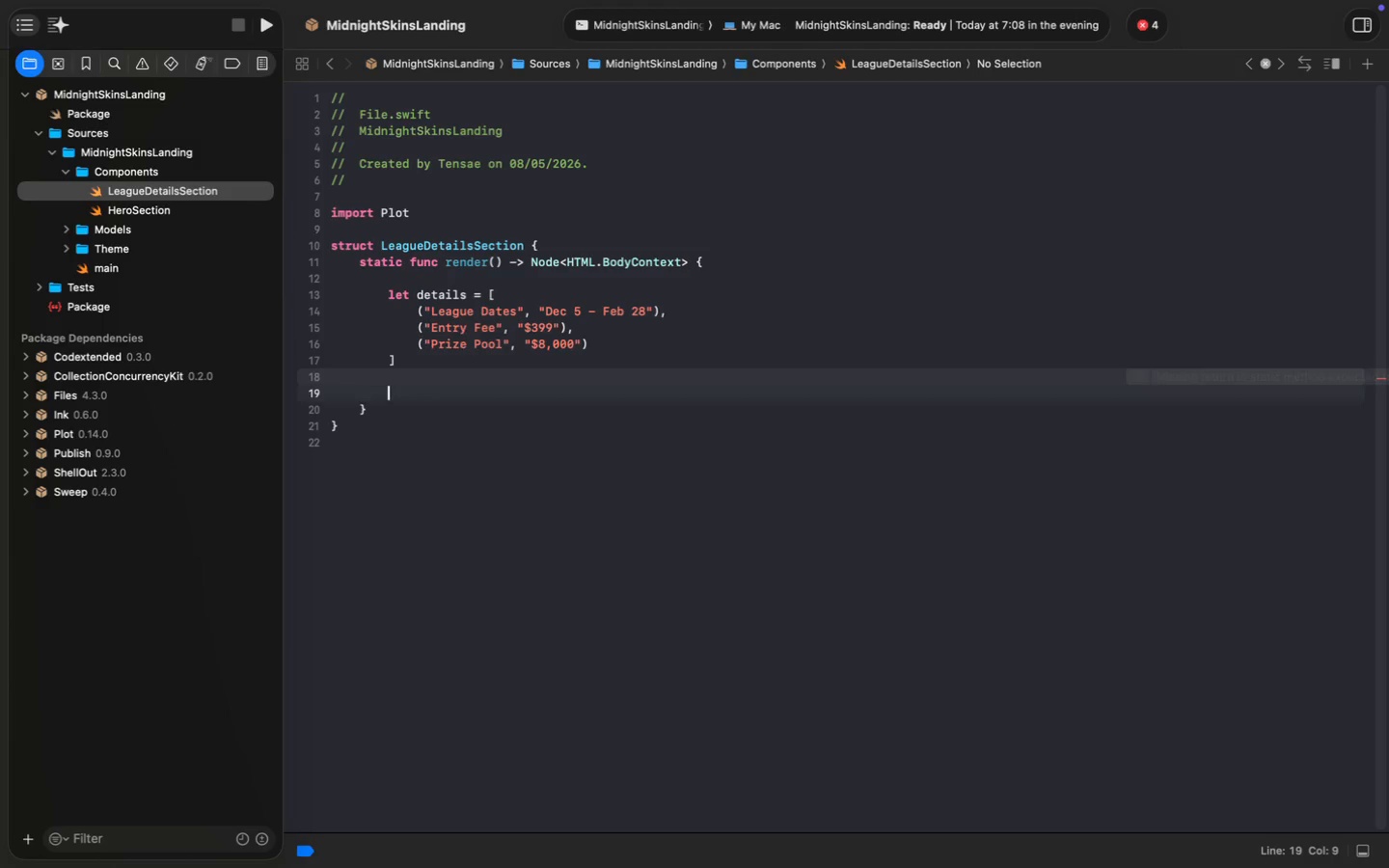 
key(Enter)
 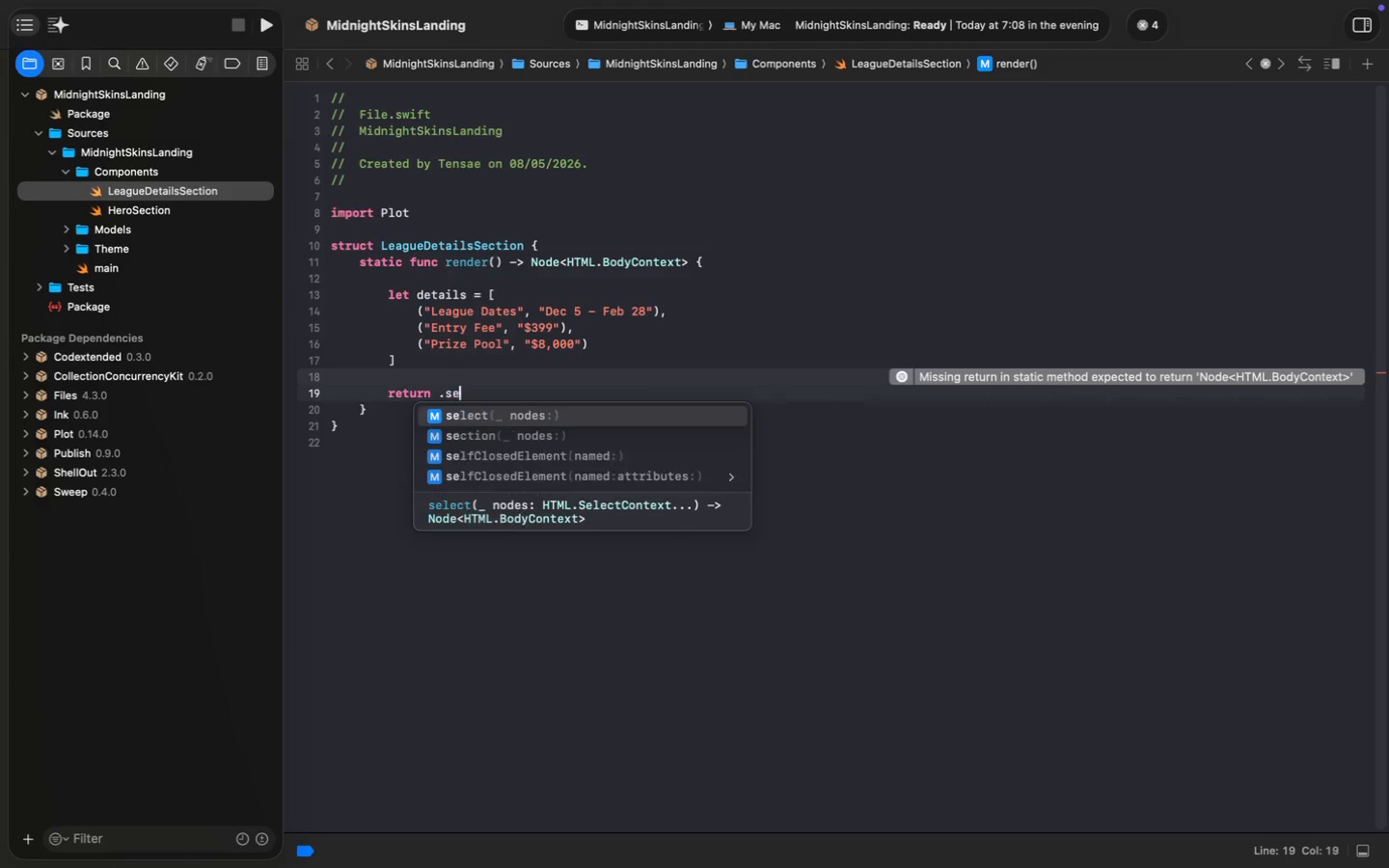 
type(return .sec)
 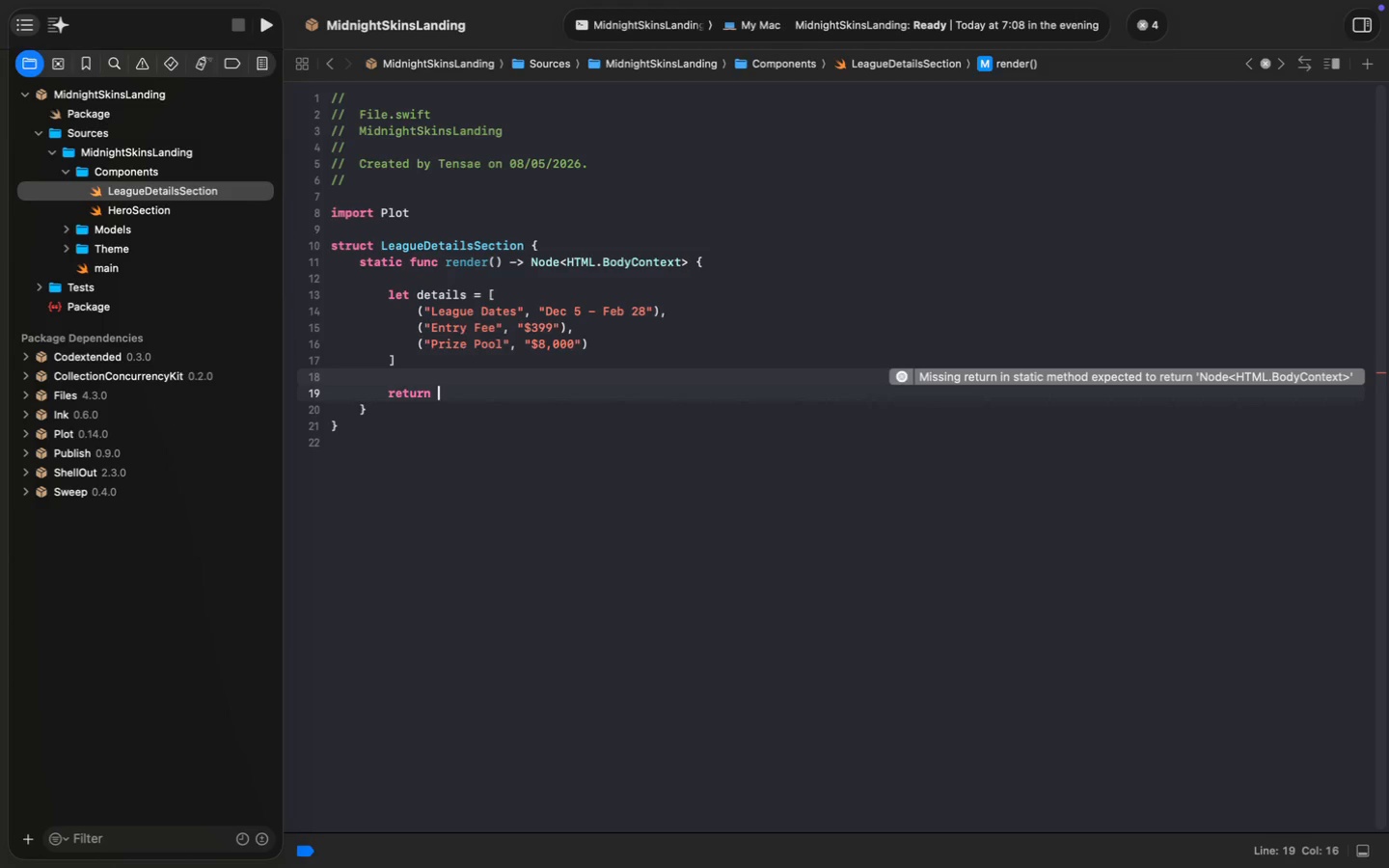 
key(Enter)
 